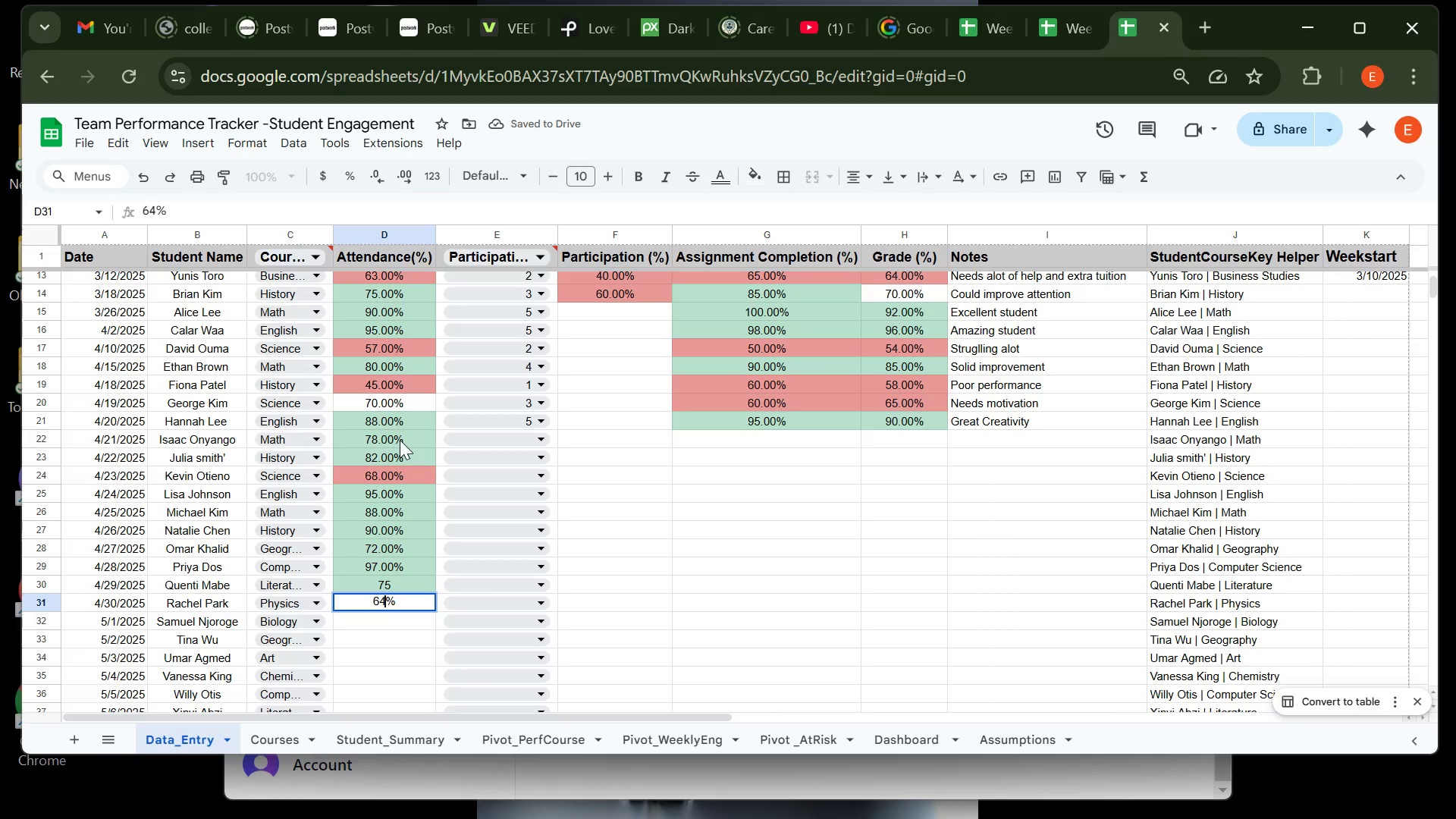 
key(Enter)
 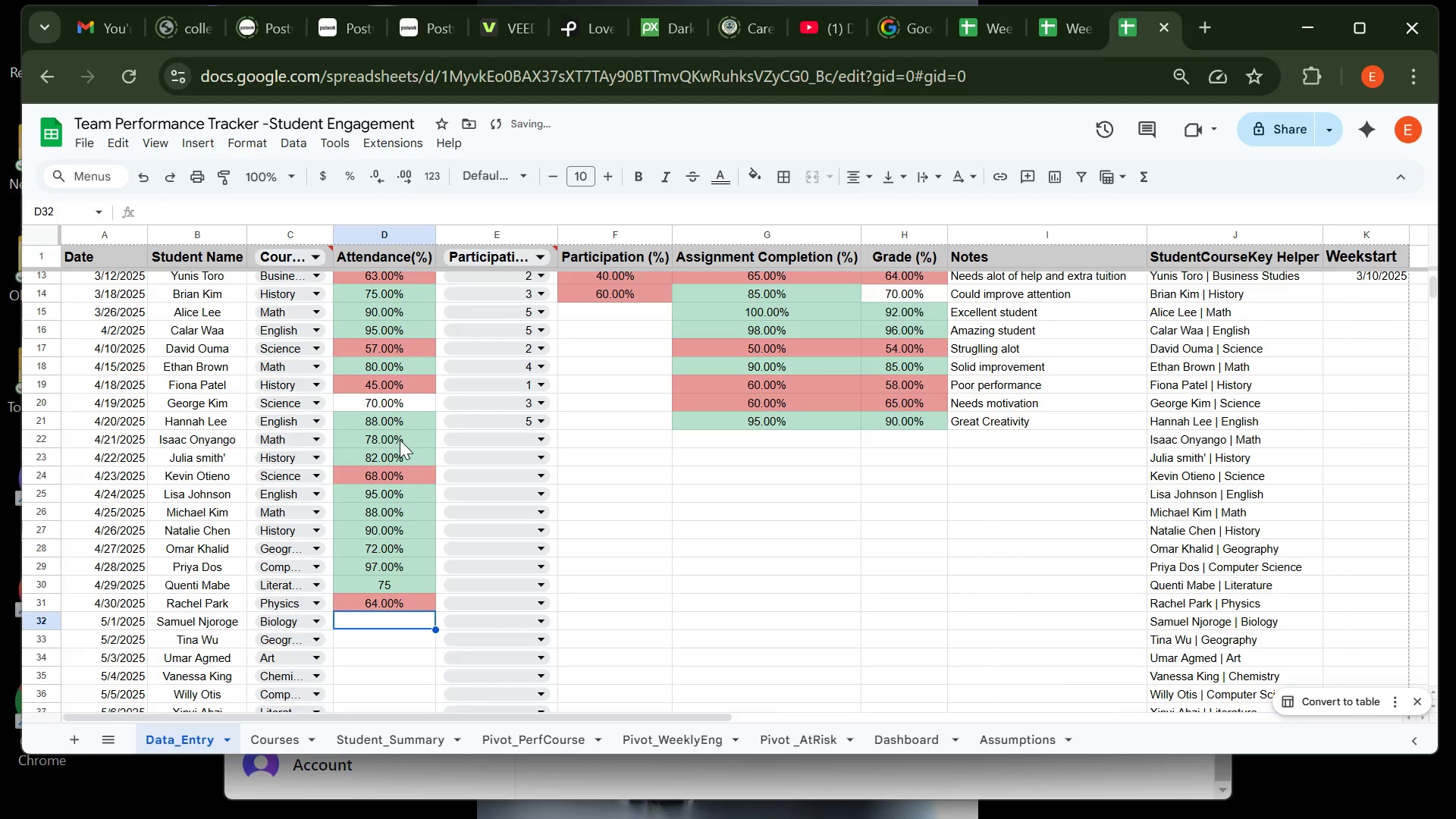 
type(55)
 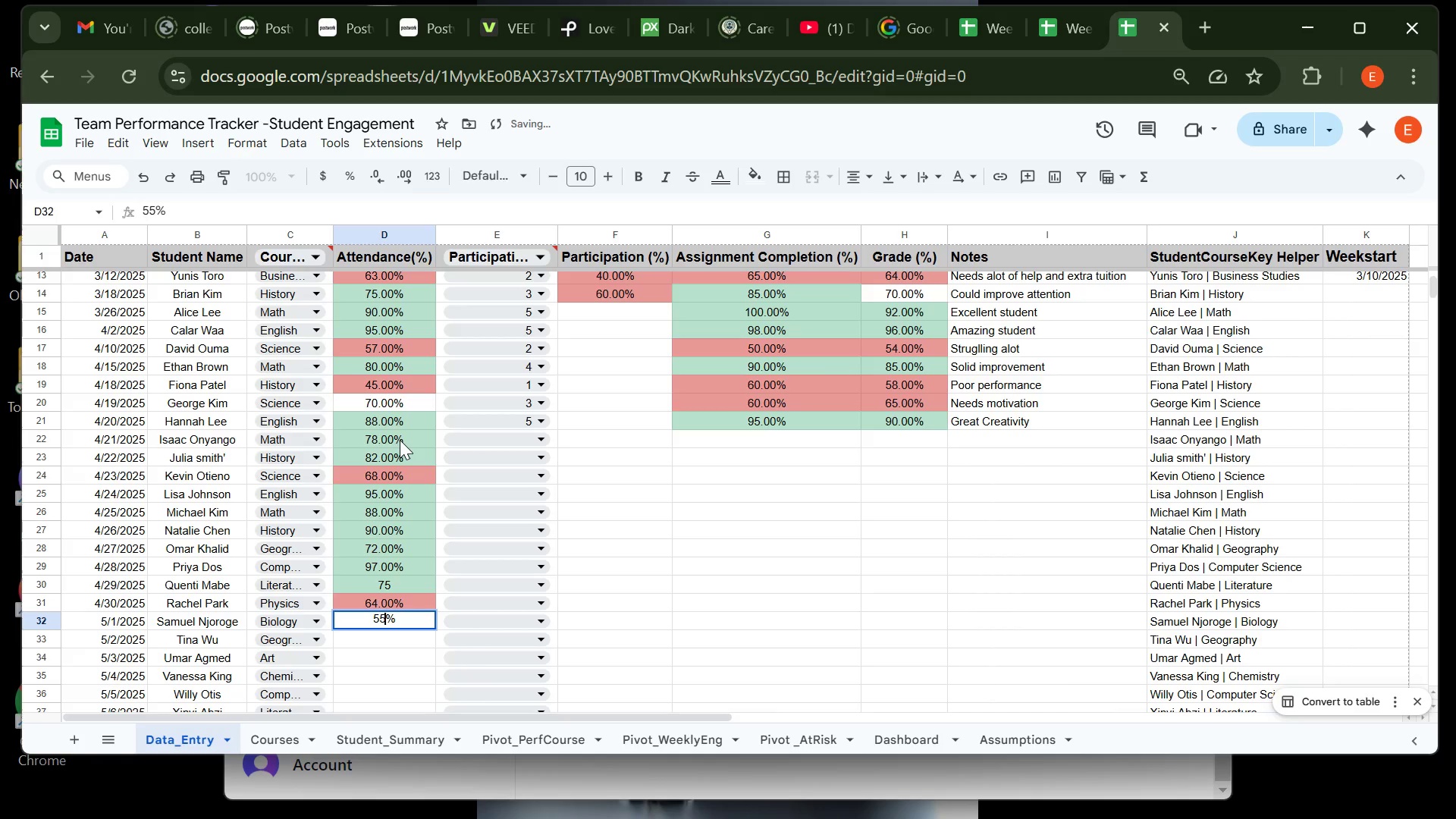 
key(Enter)
 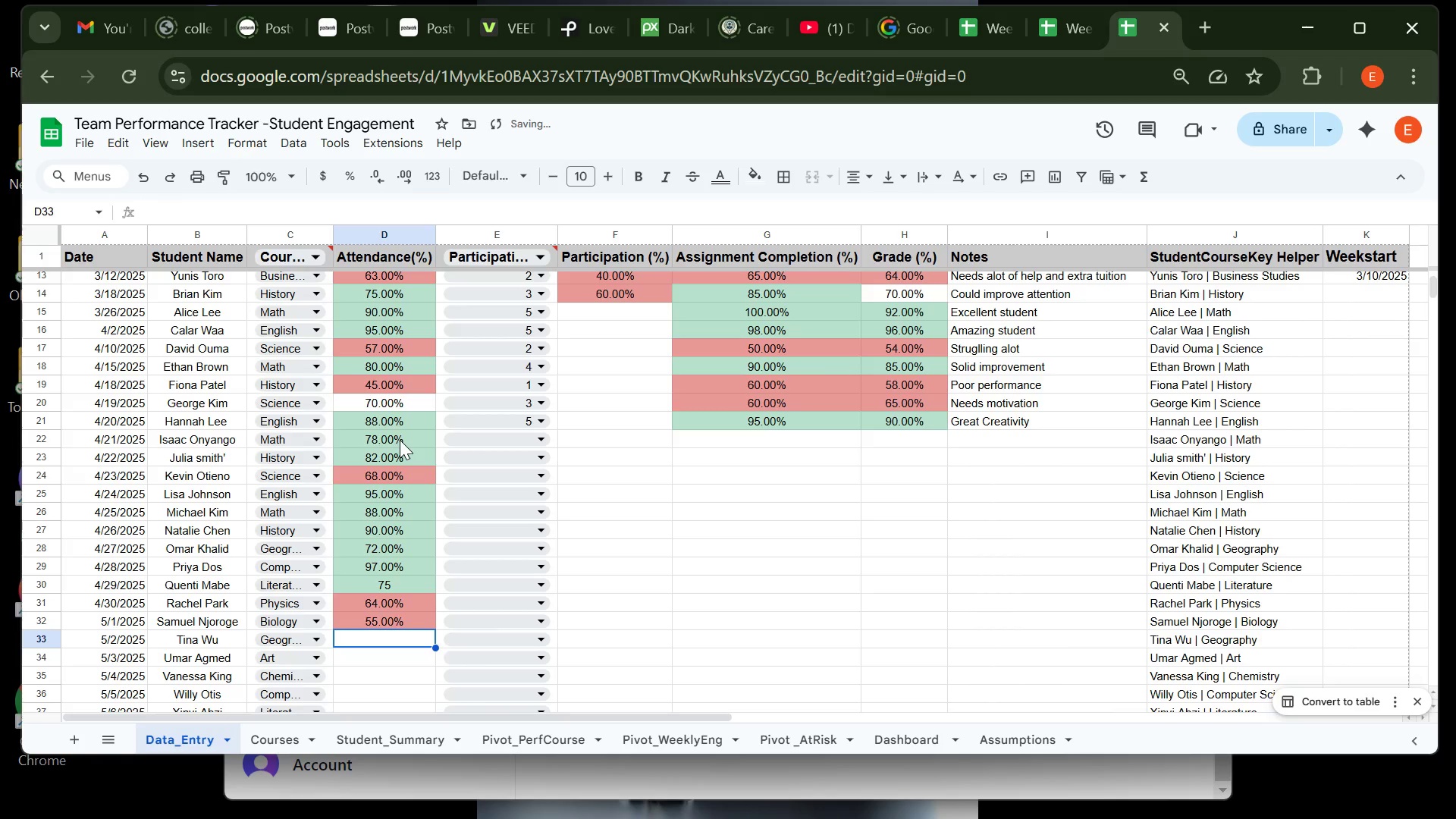 
type(89)
 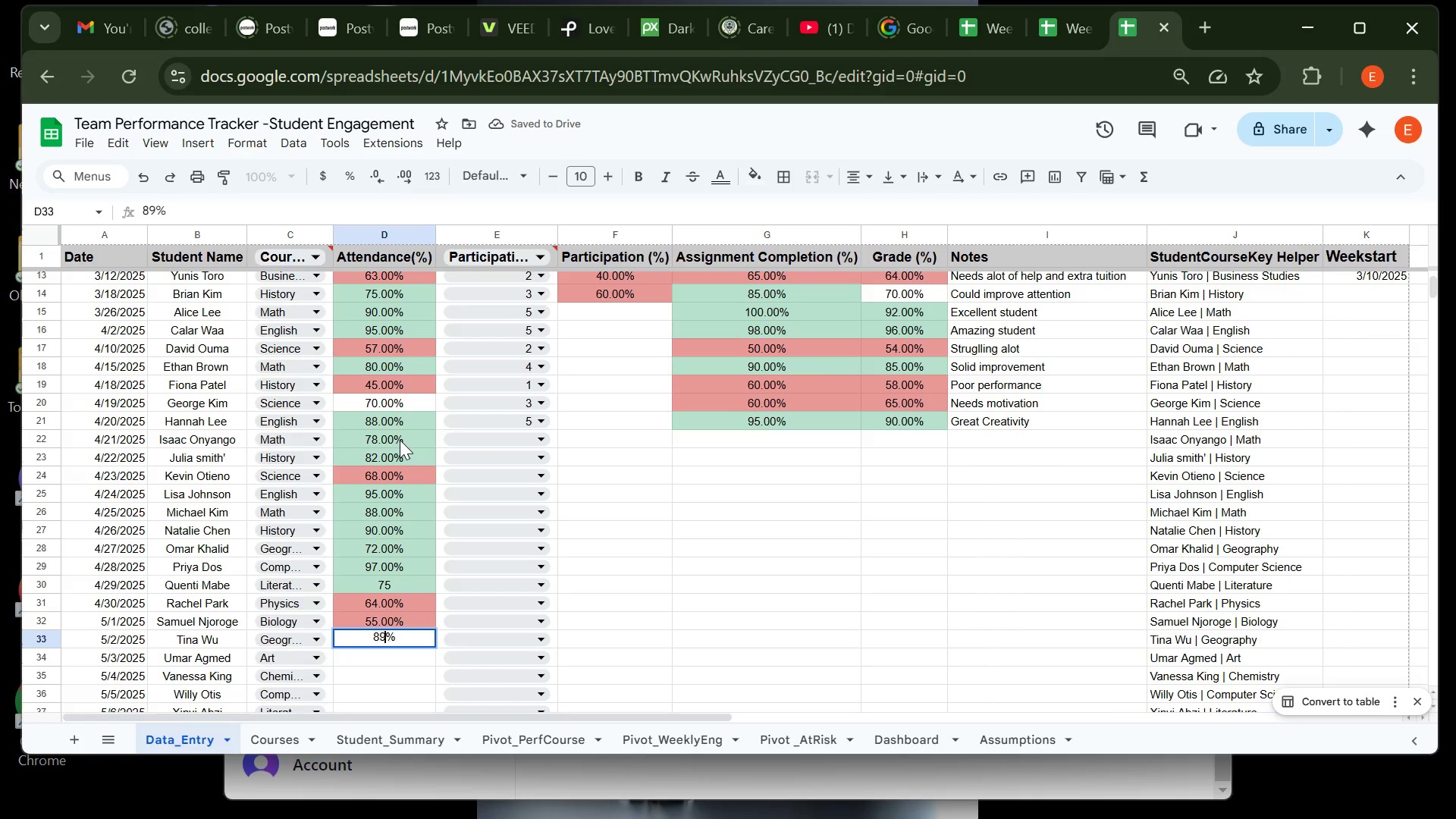 
key(Enter)
 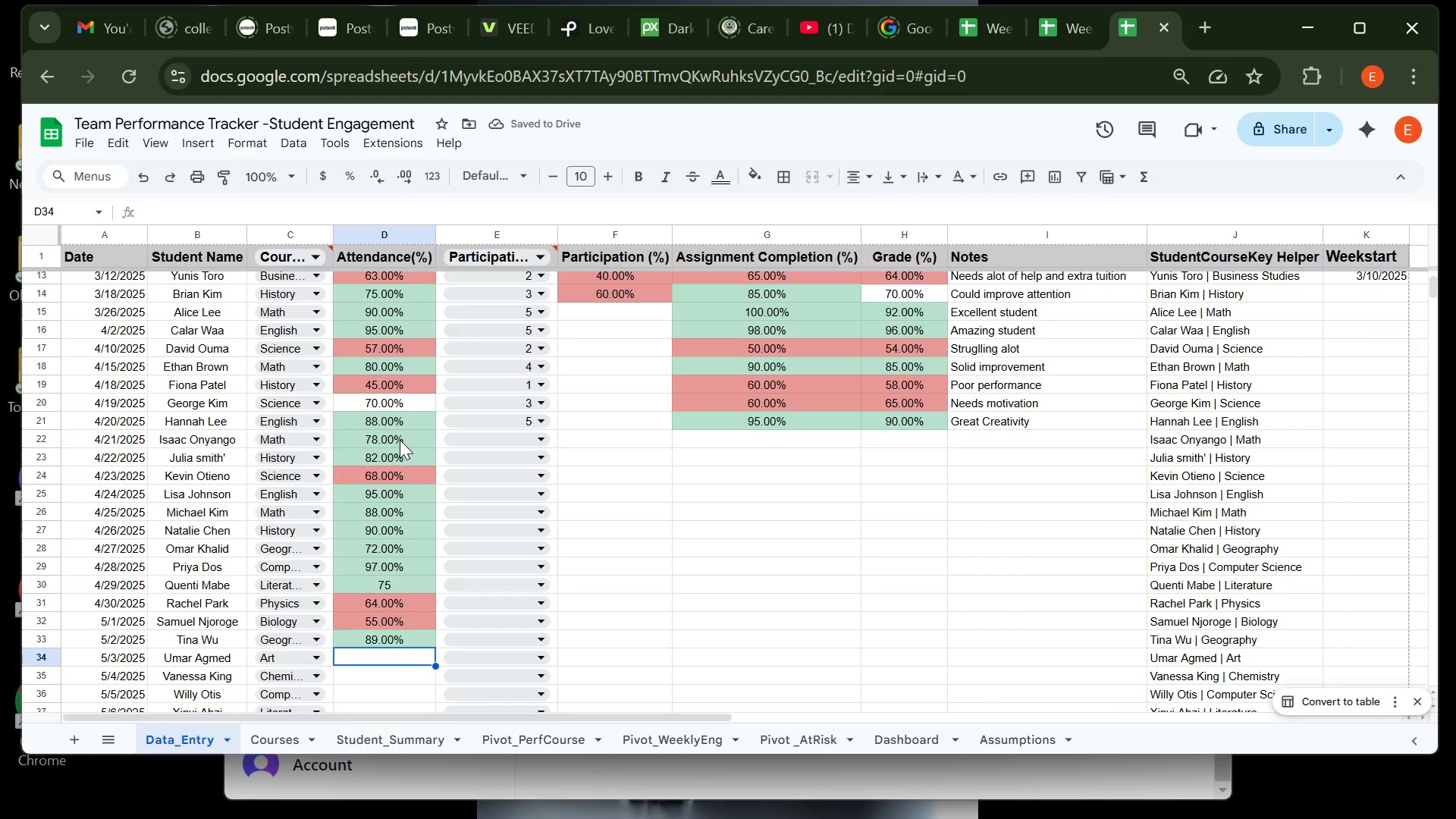 
wait(9.6)
 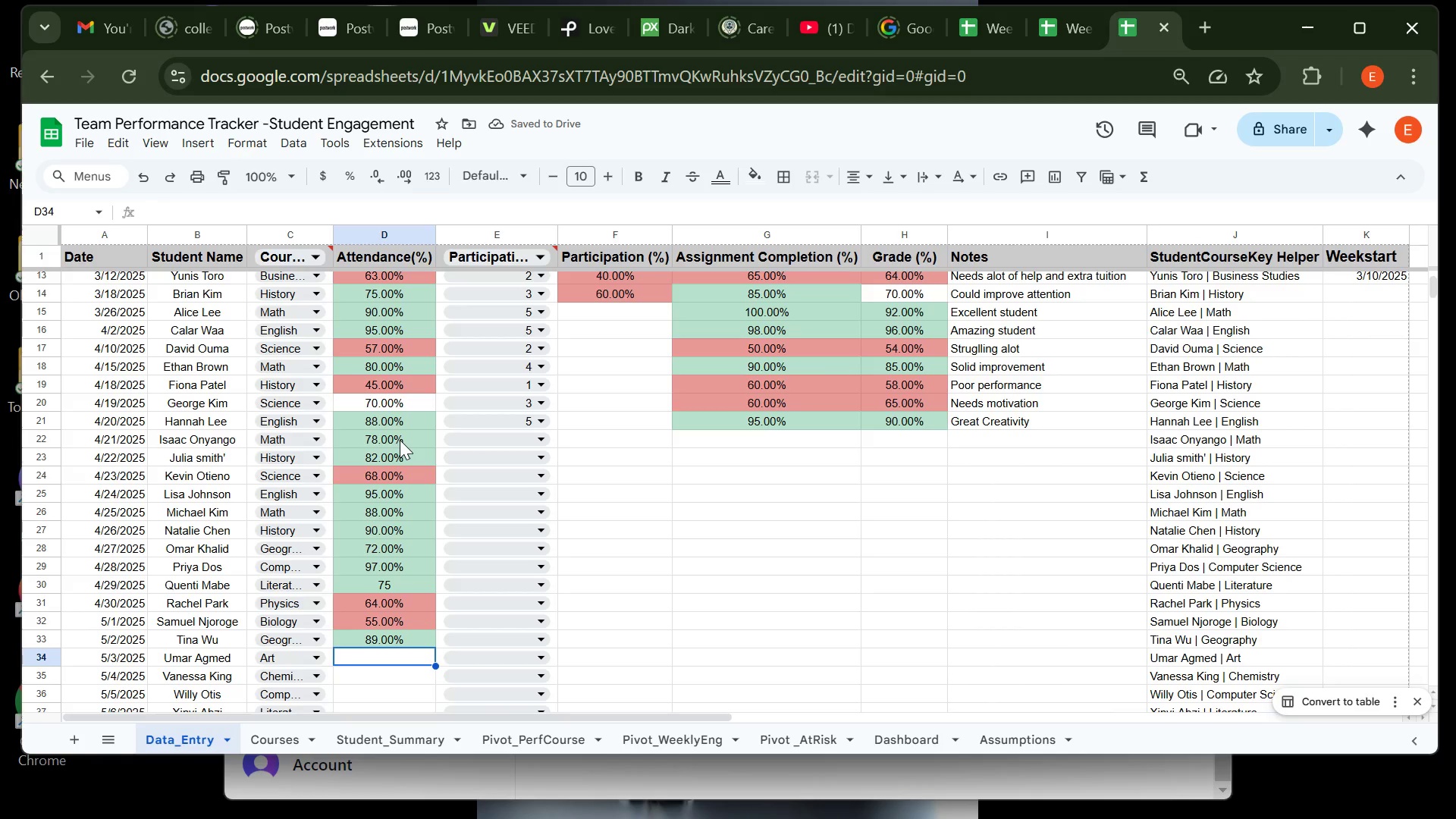 
type(90)
 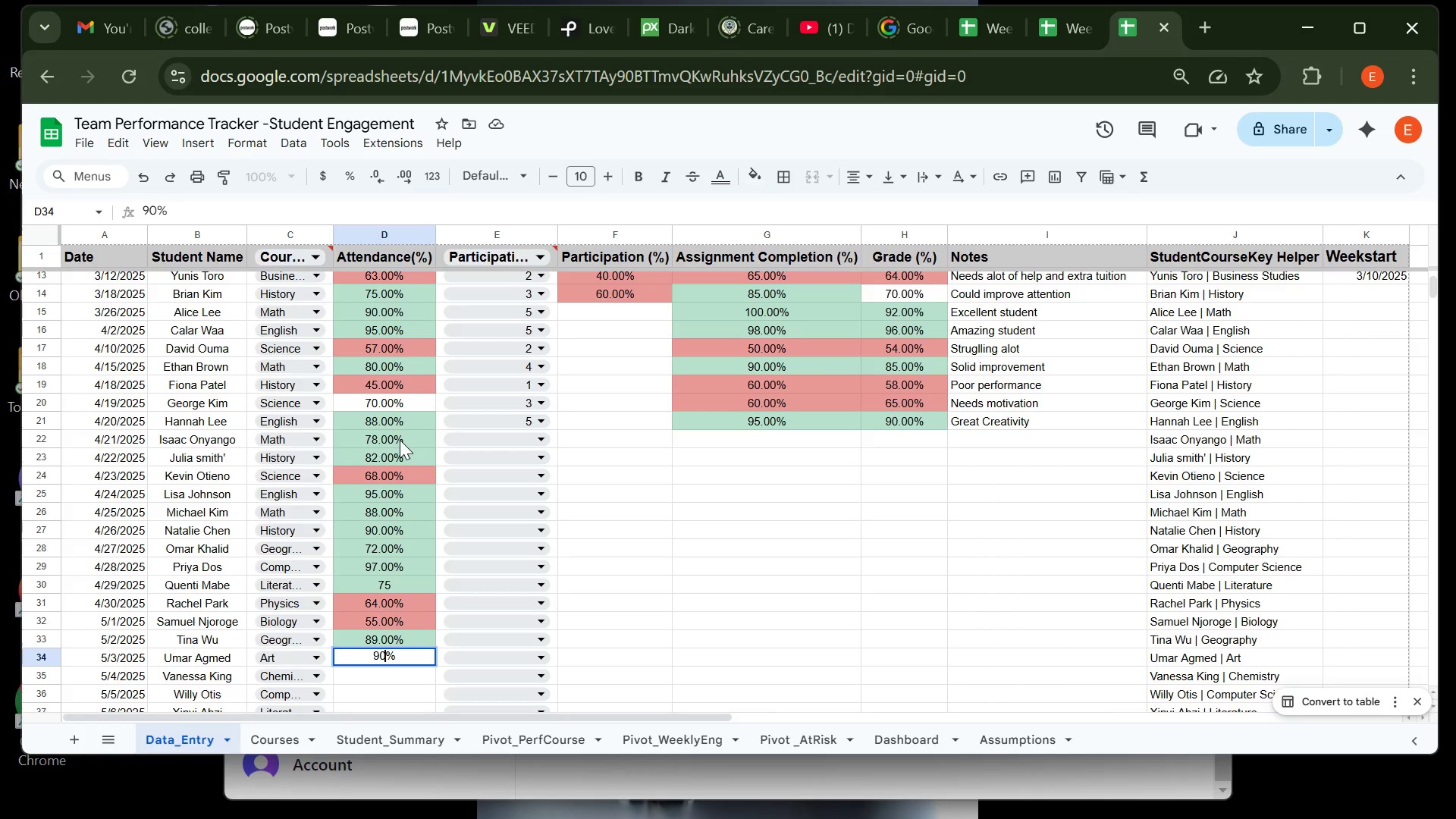 
key(Enter)
 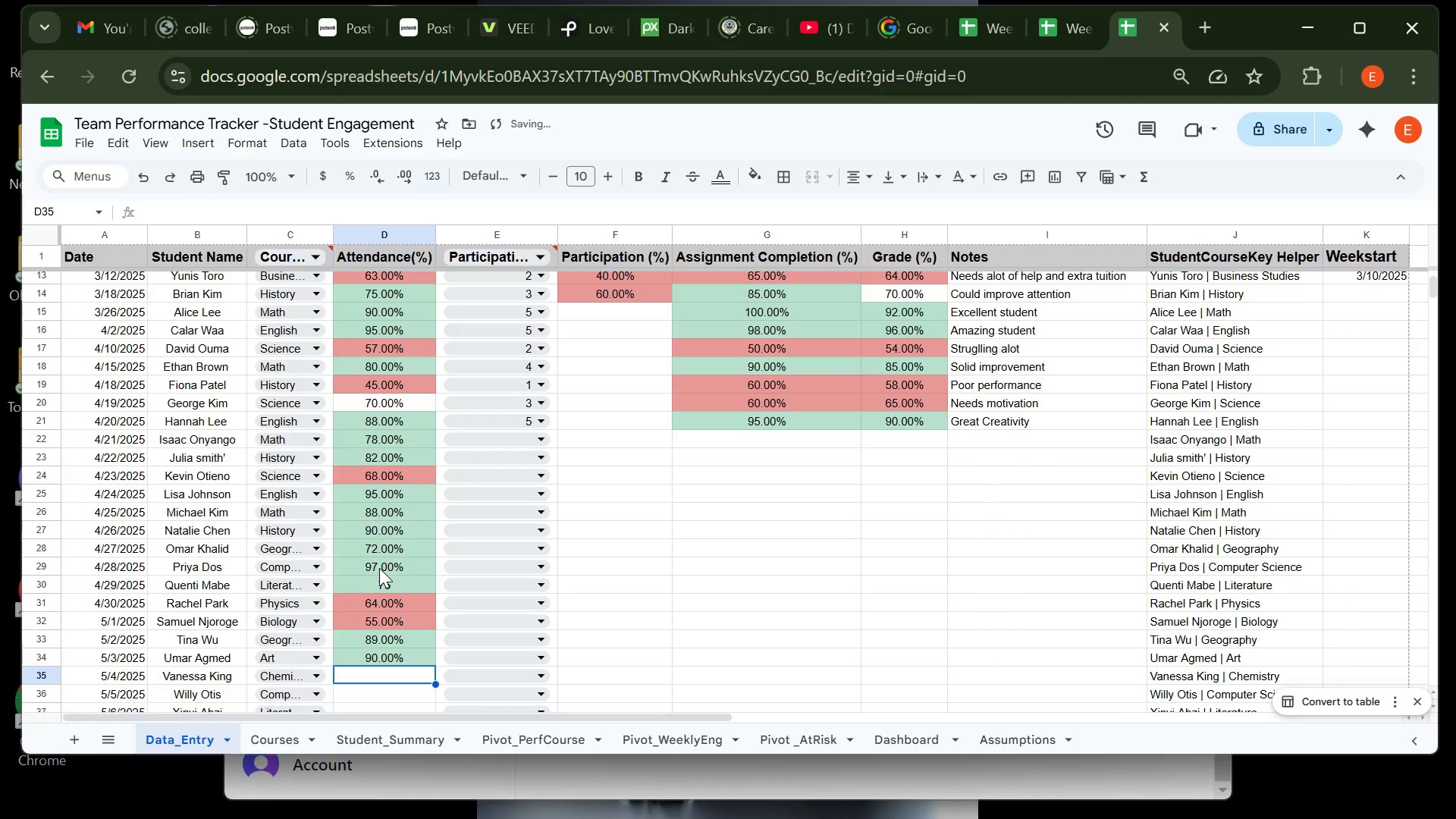 
left_click([391, 580])
 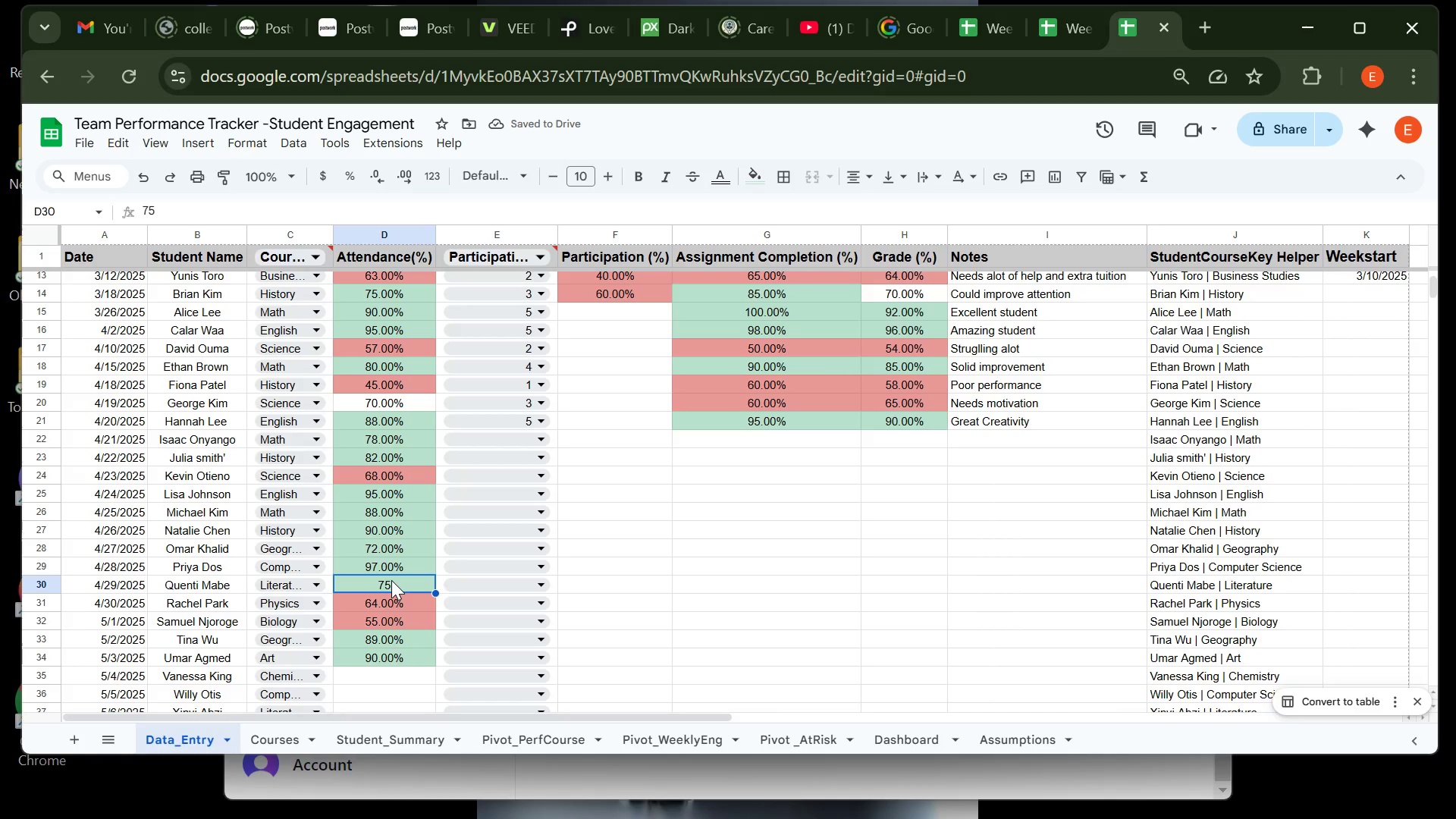 
type(45)
 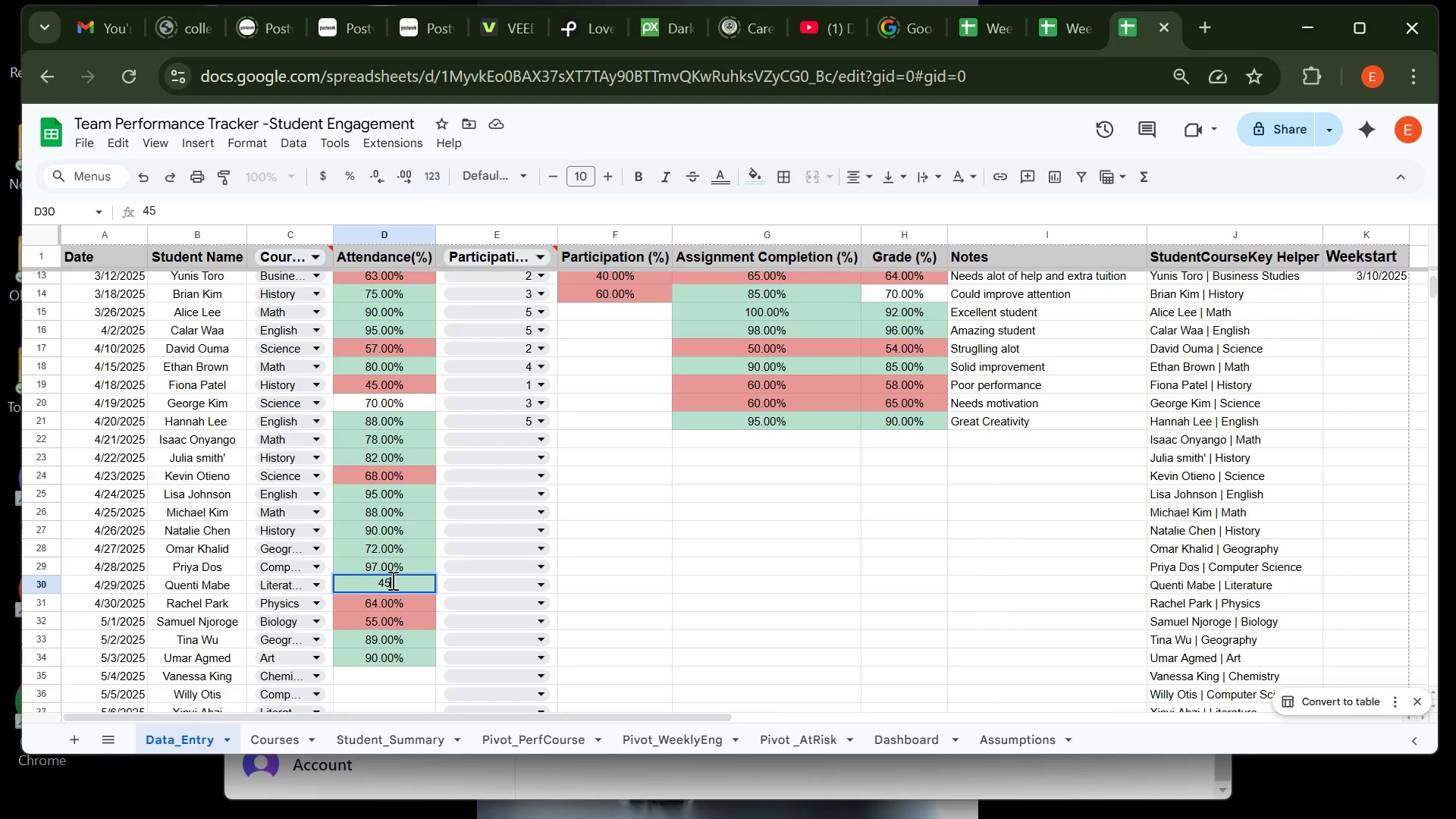 
key(Enter)
 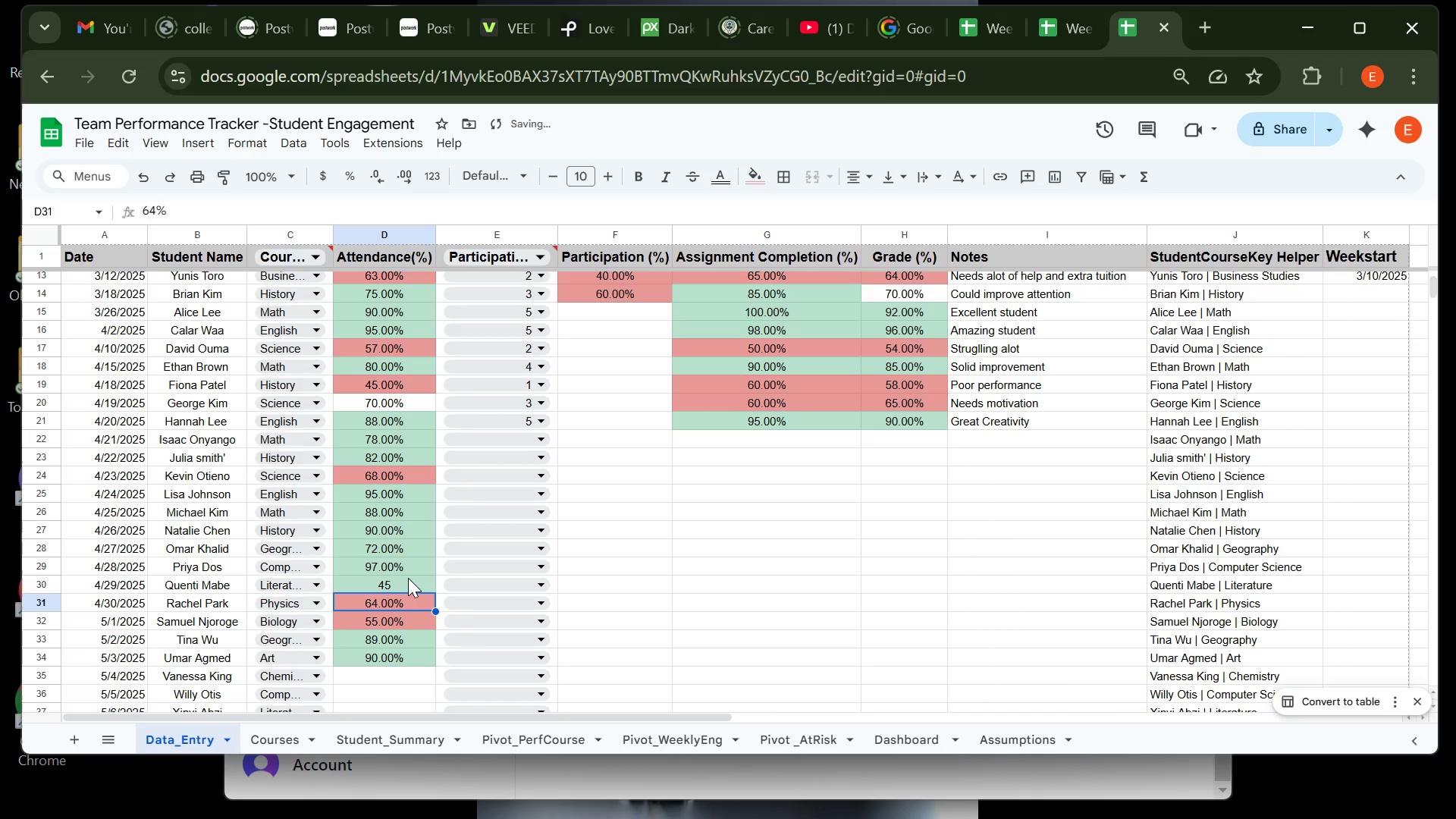 
left_click([407, 579])
 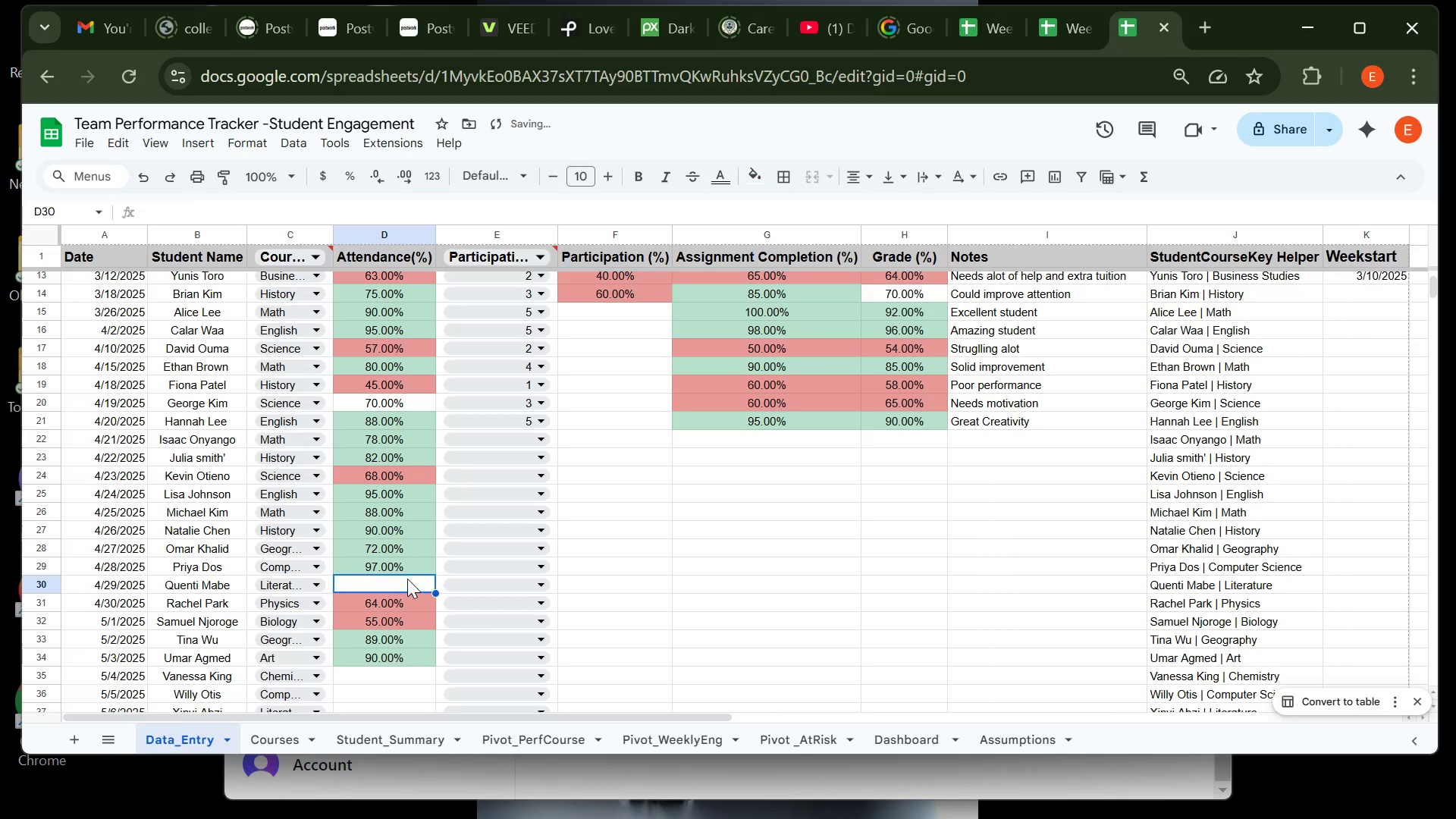 
key(Backspace)
type(76)
 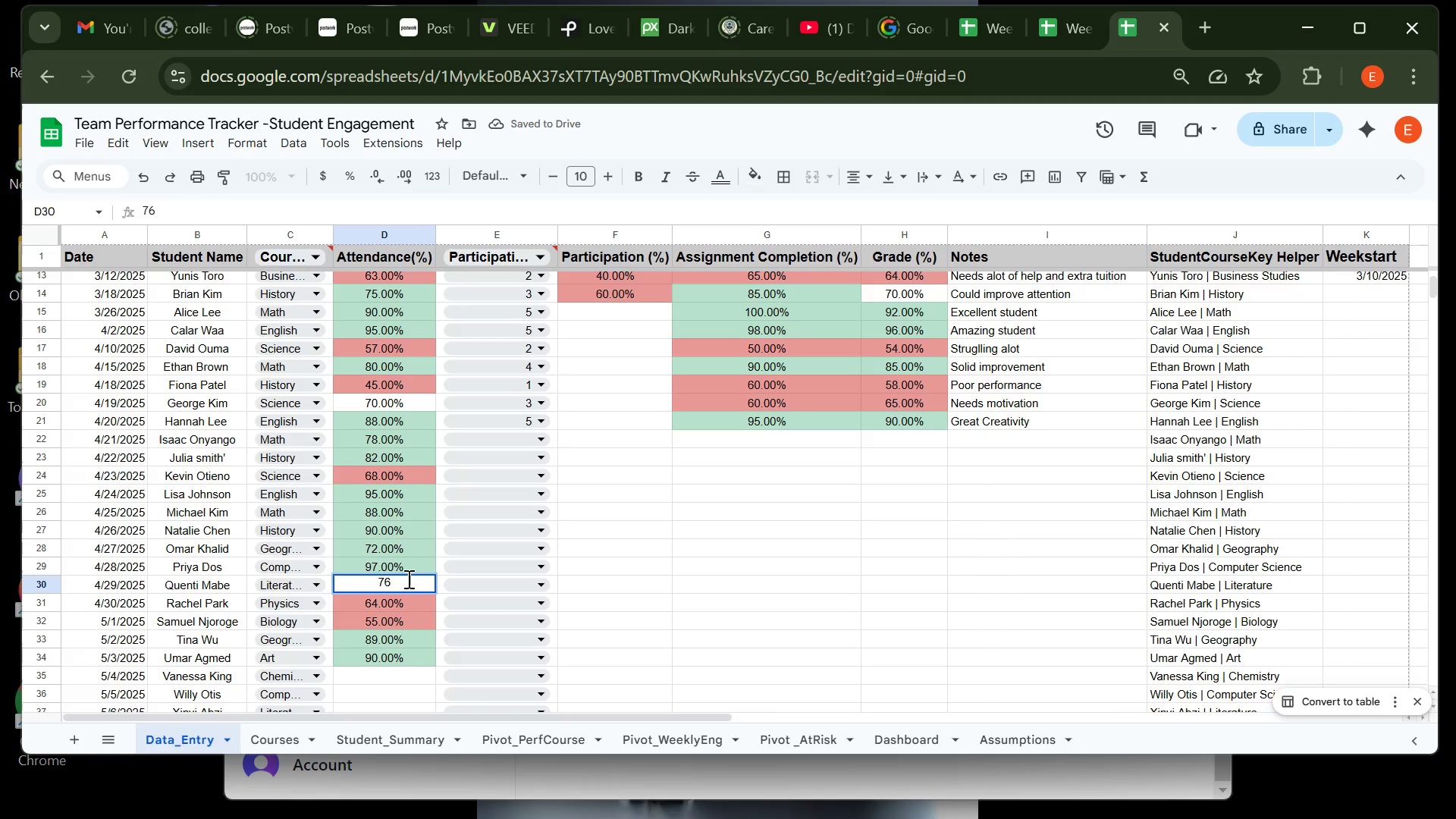 
key(Enter)
 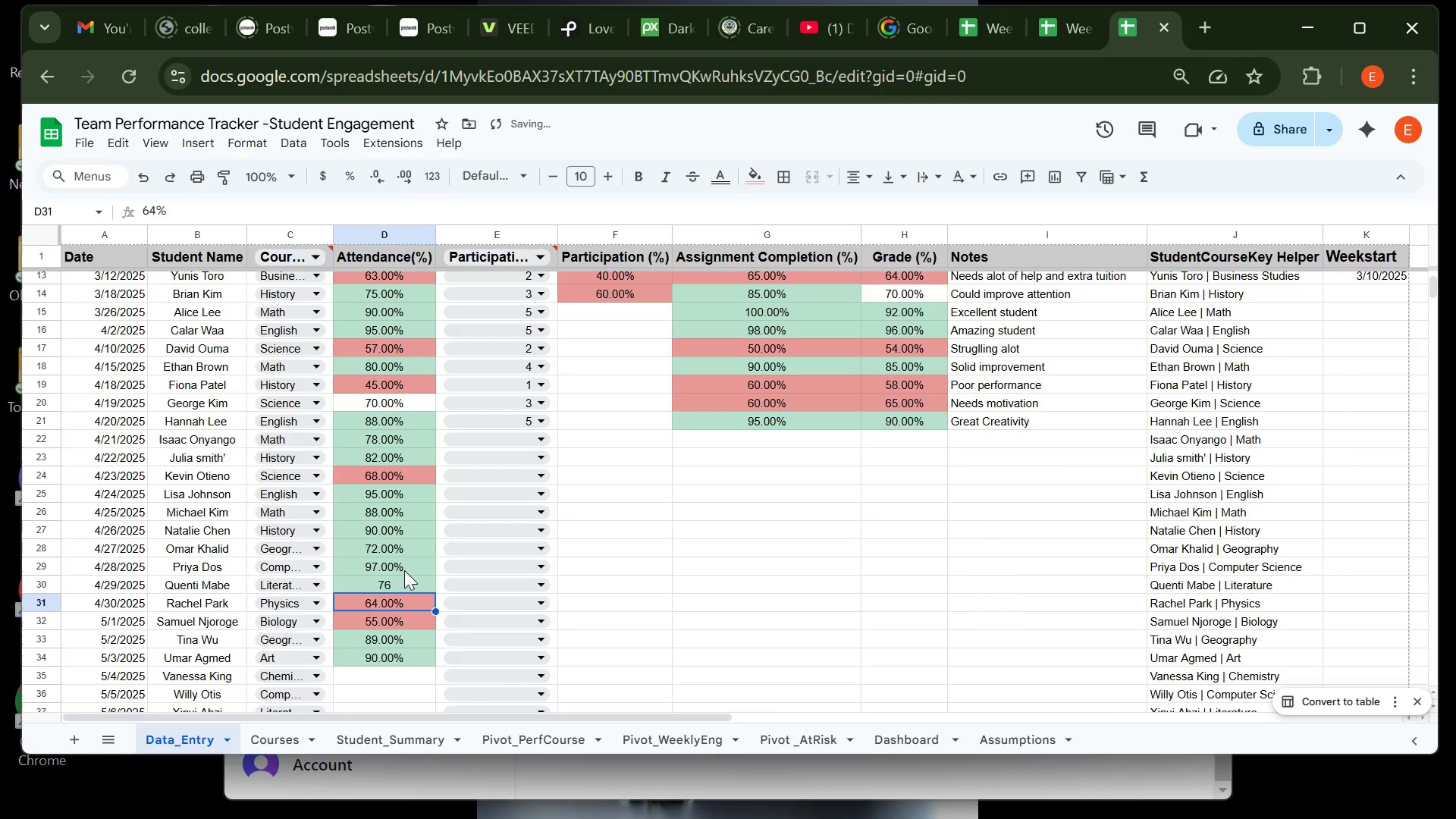 
left_click([405, 570])
 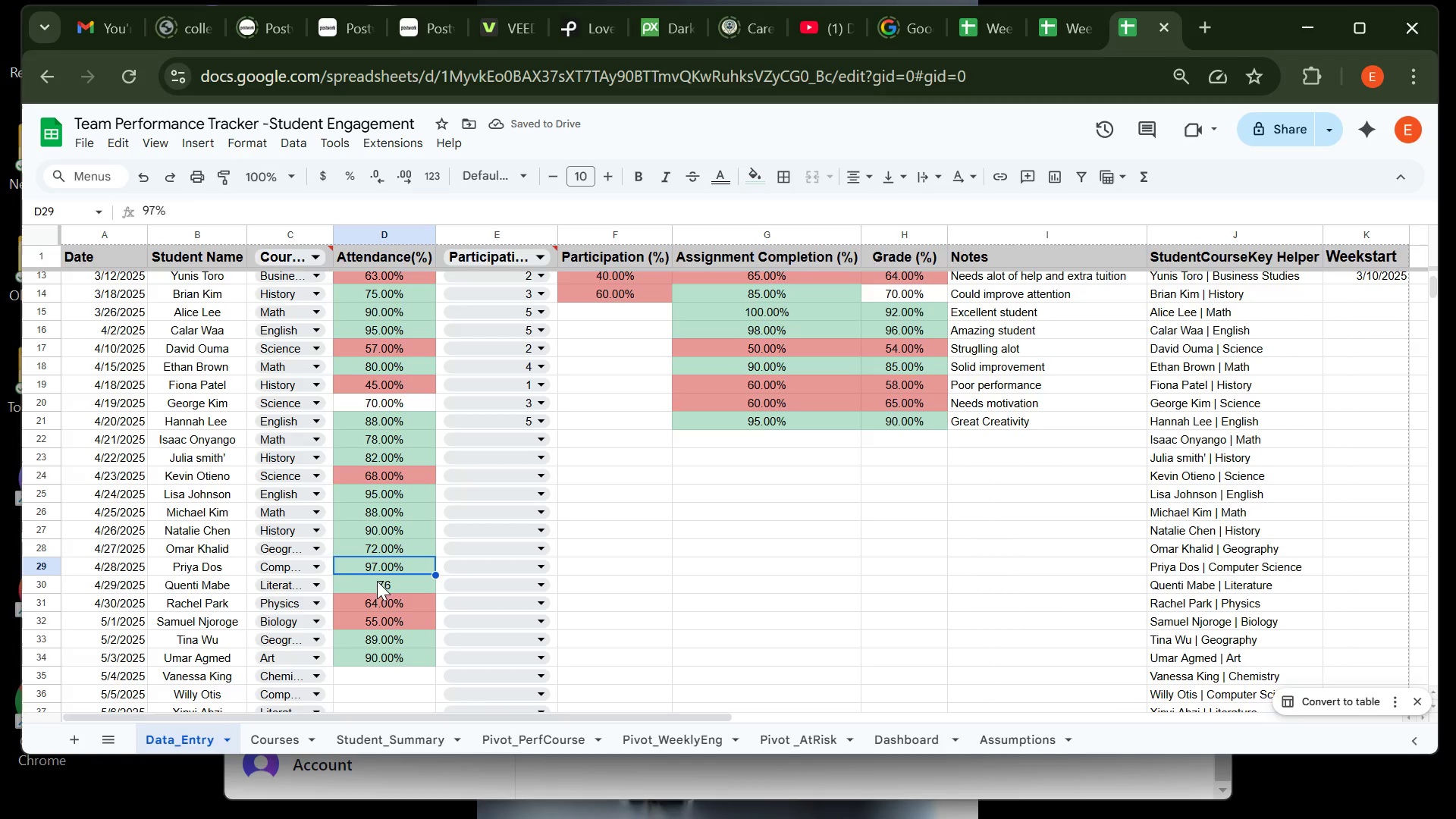 
left_click([369, 585])
 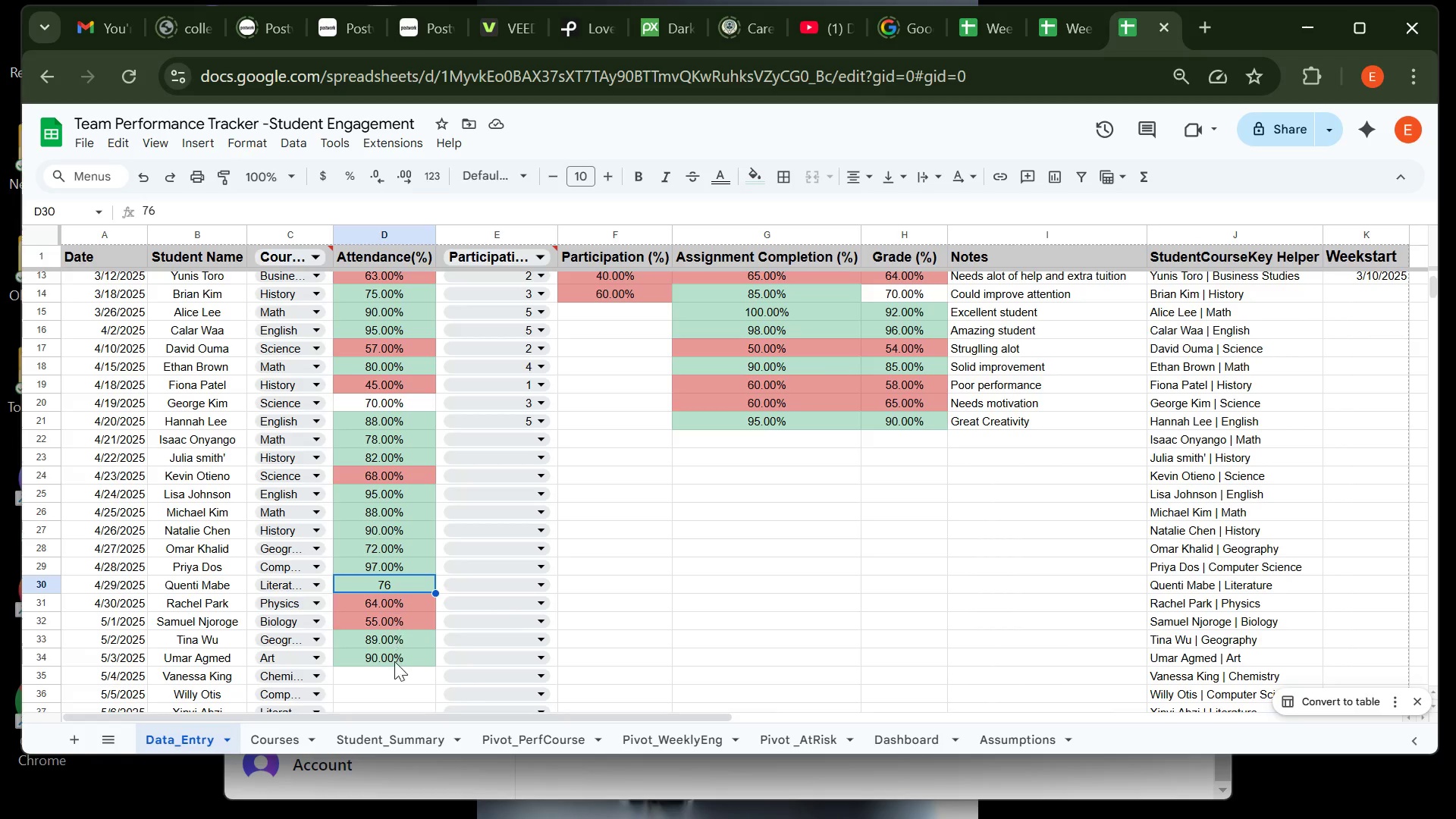 
left_click([395, 673])
 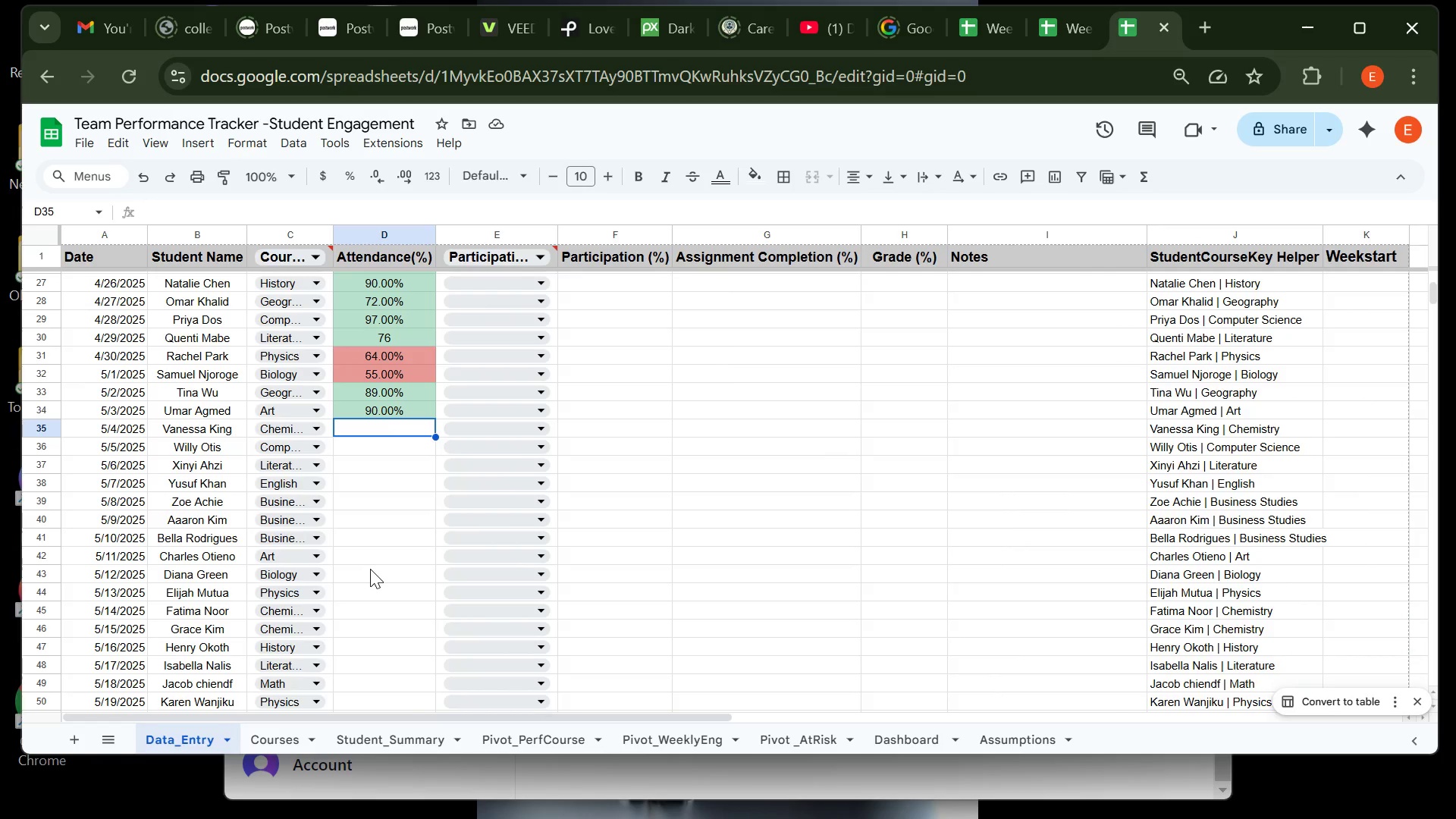 
wait(7.41)
 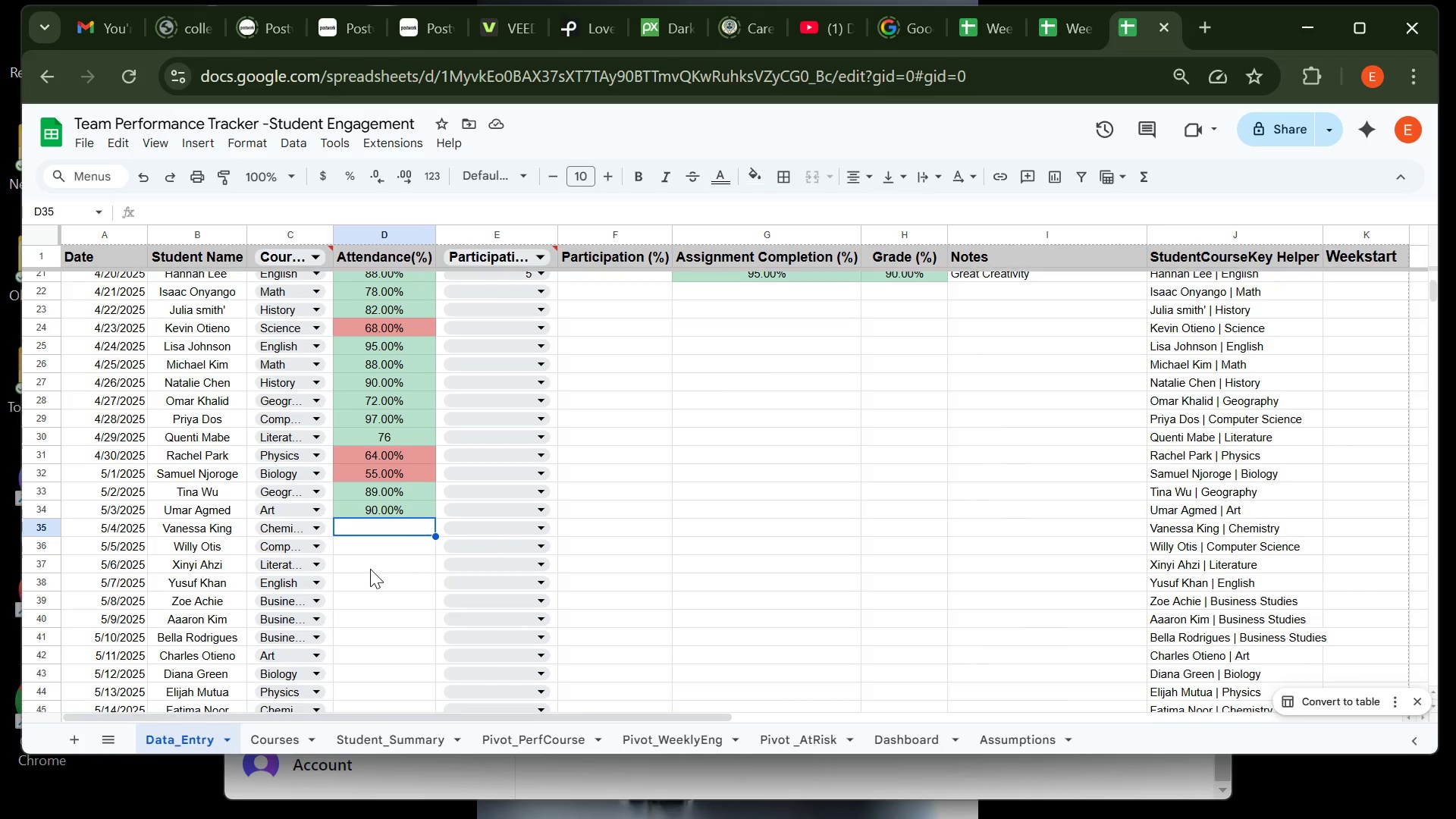 
type(75)
 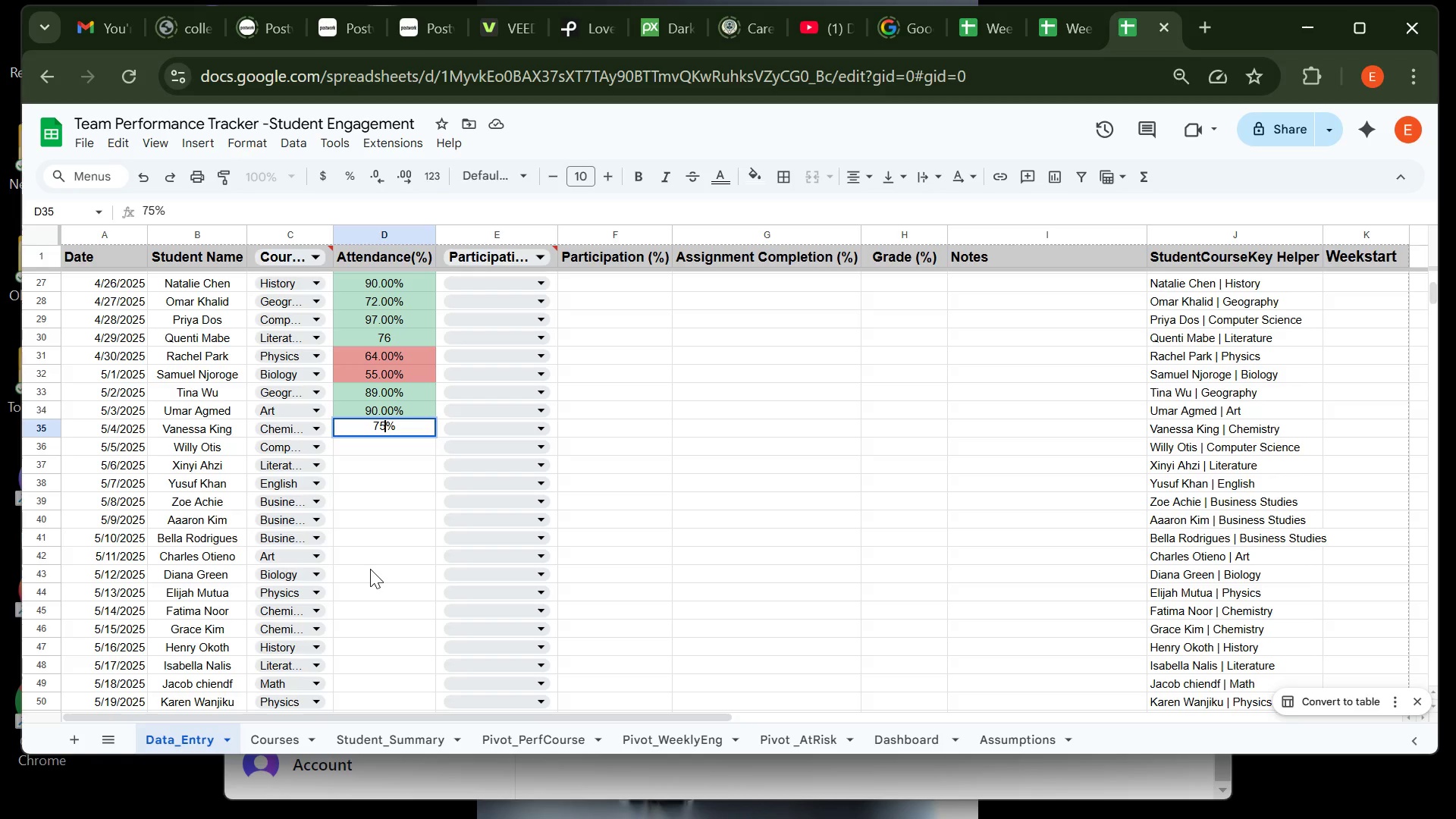 
key(Enter)
 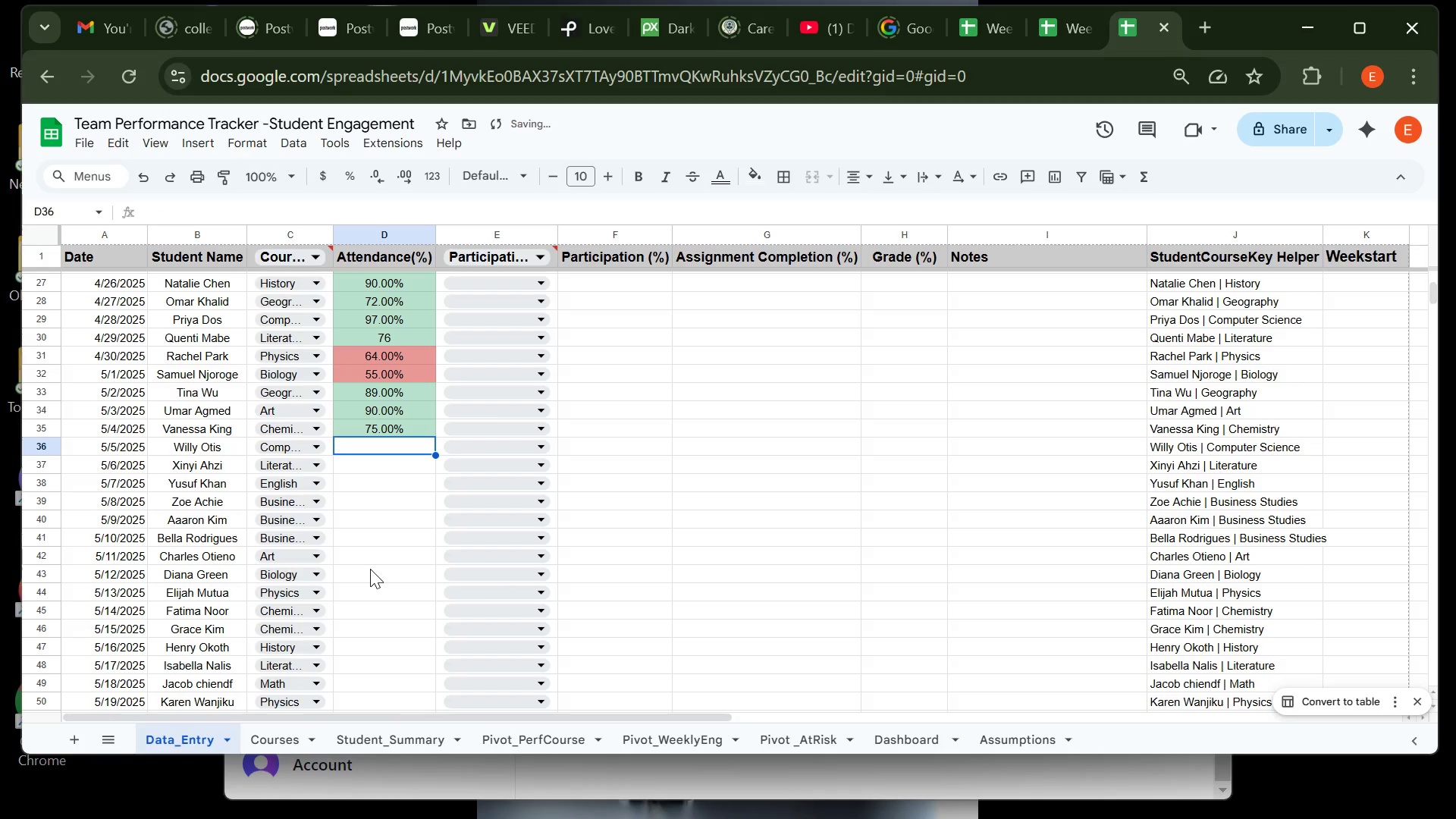 
type(88)
 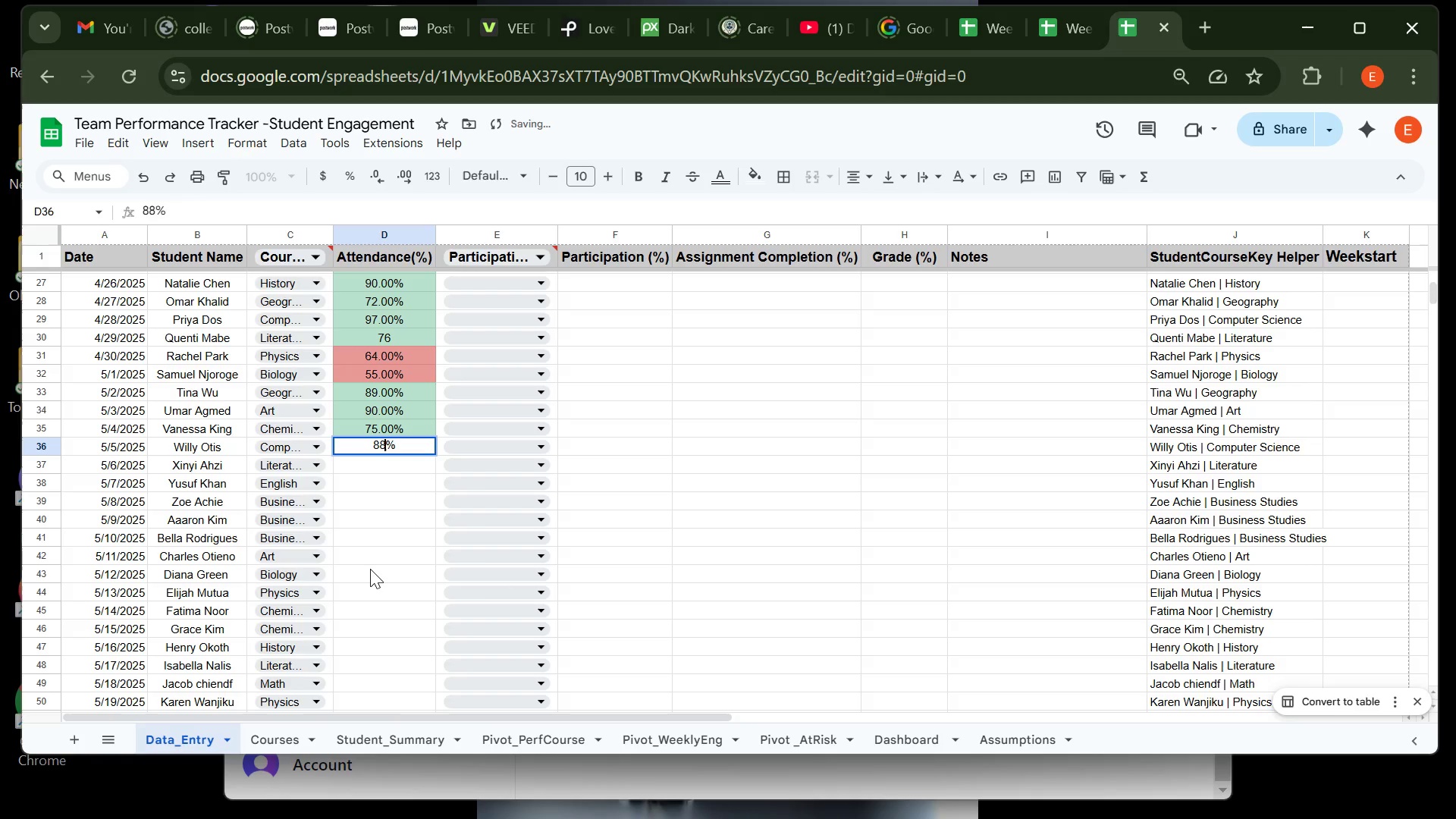 
key(Enter)
 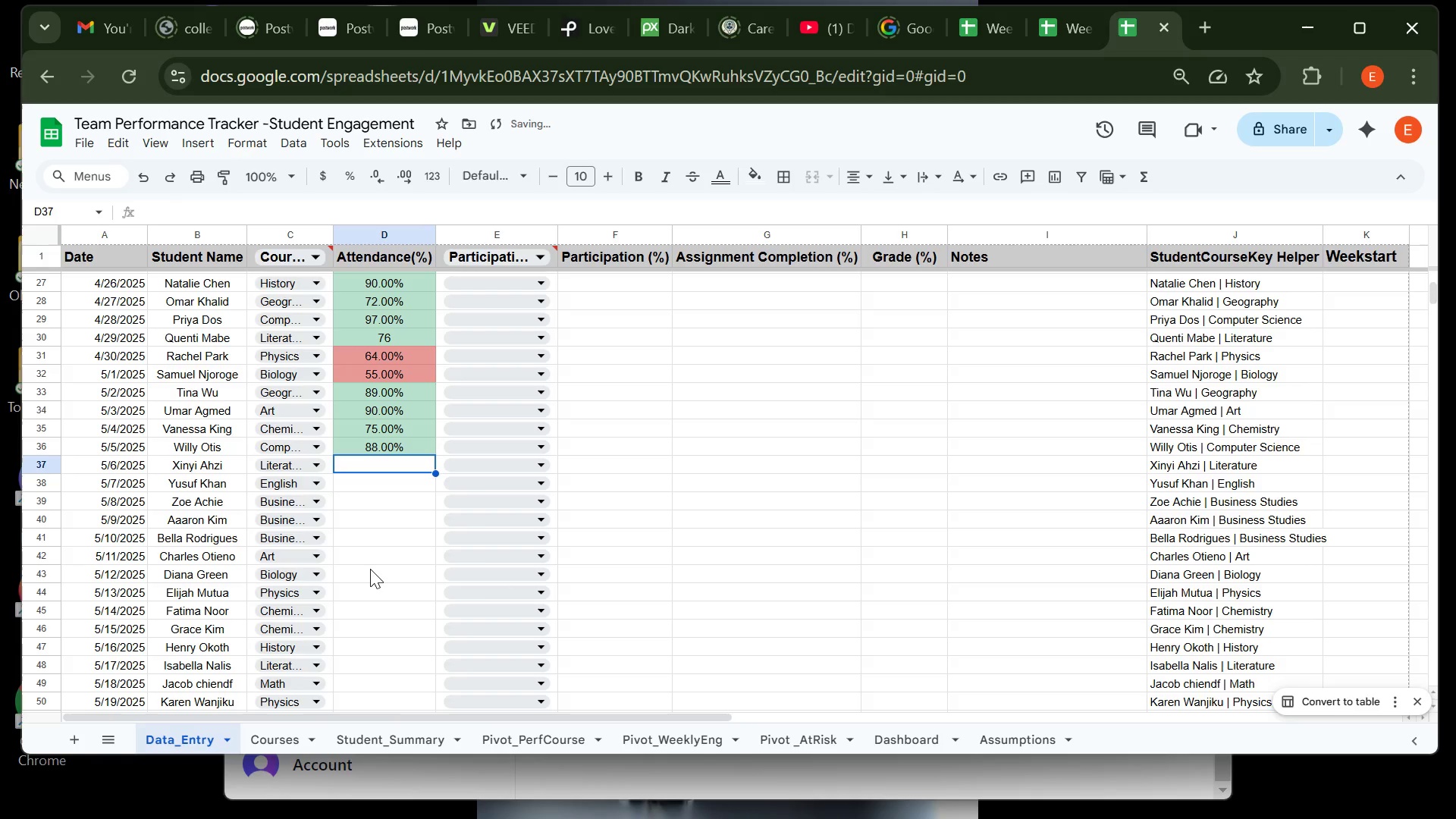 
type(7)
key(Backspace)
type(64)
 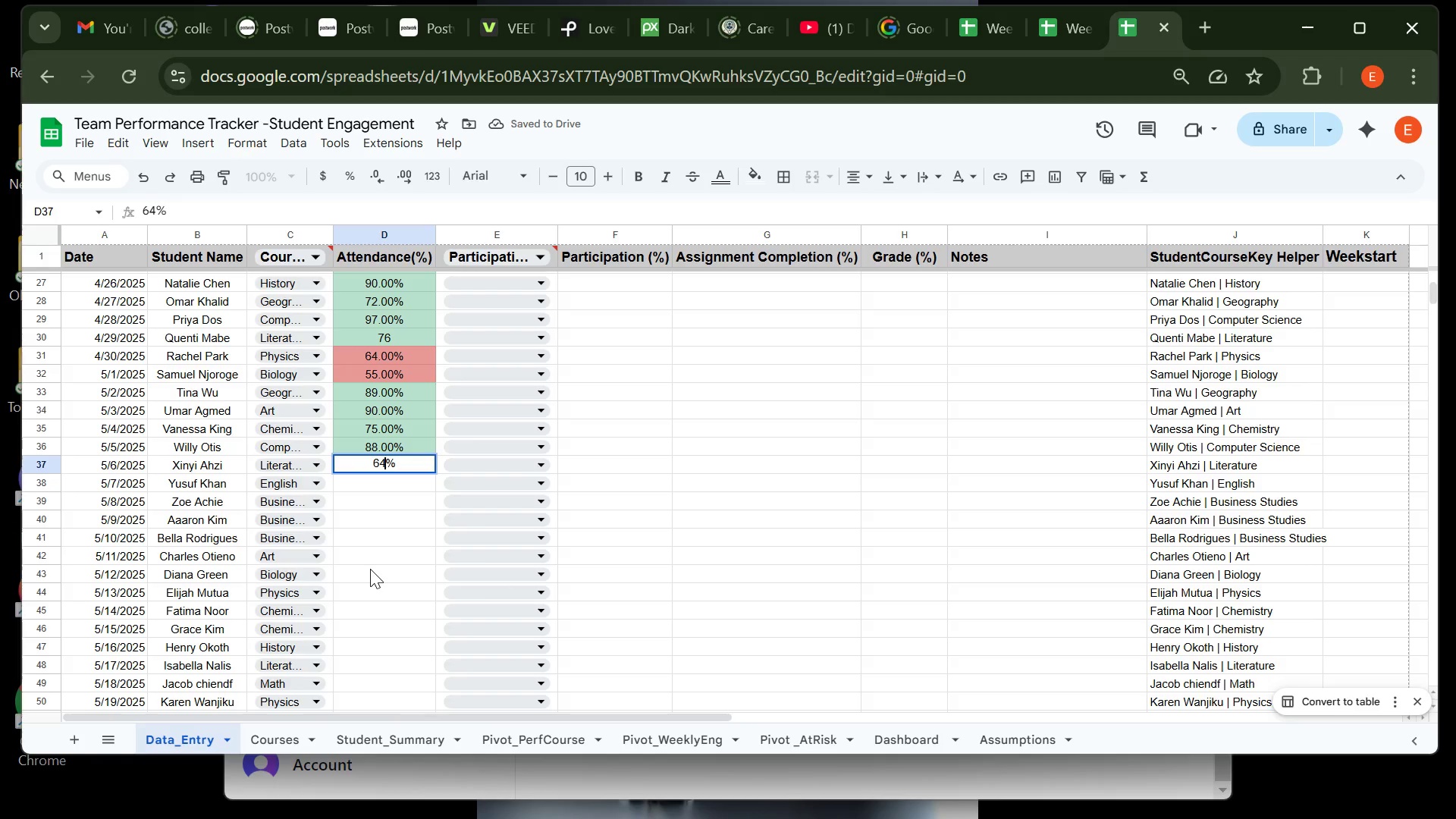 
key(Enter)
 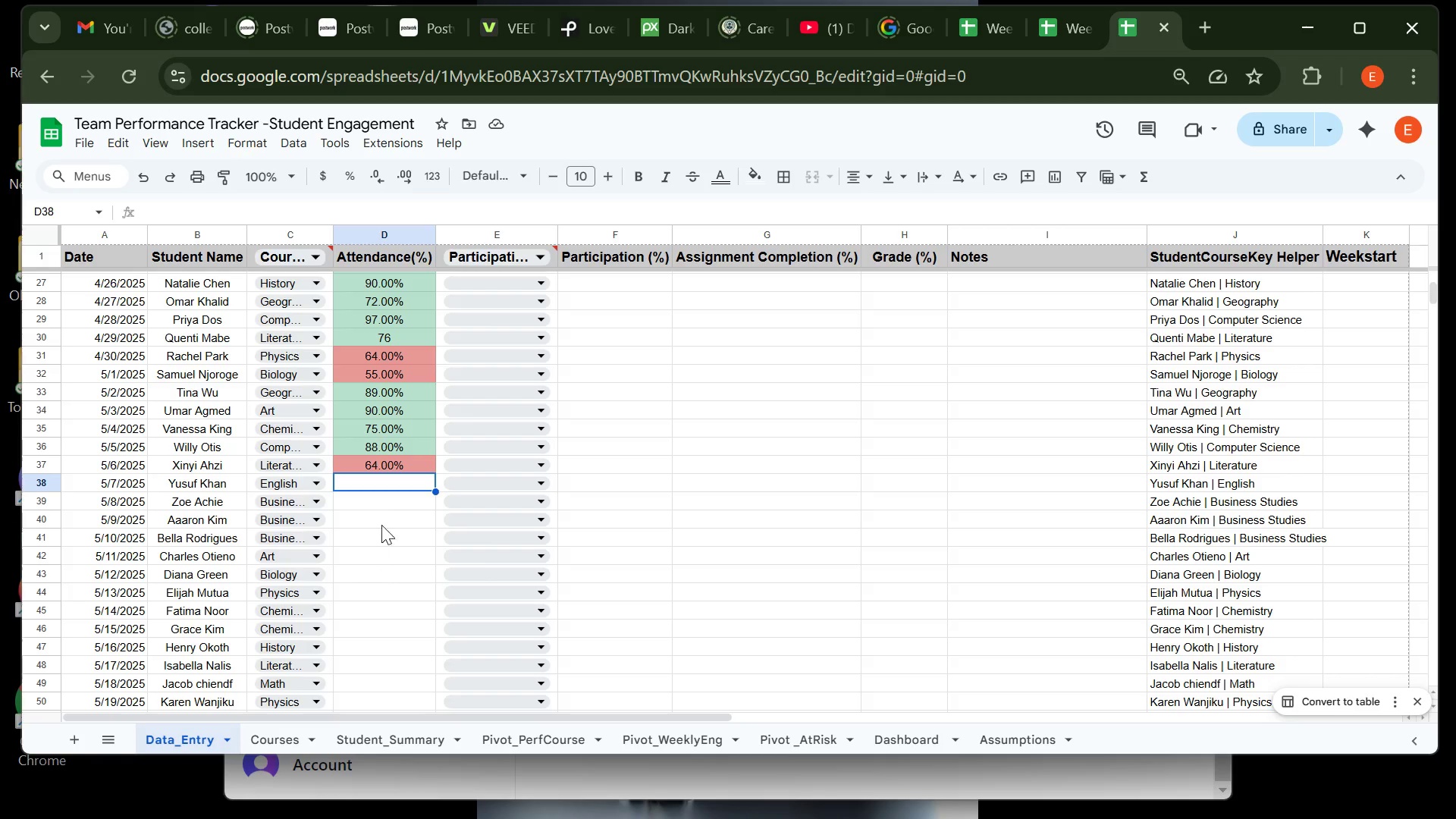 
wait(10.66)
 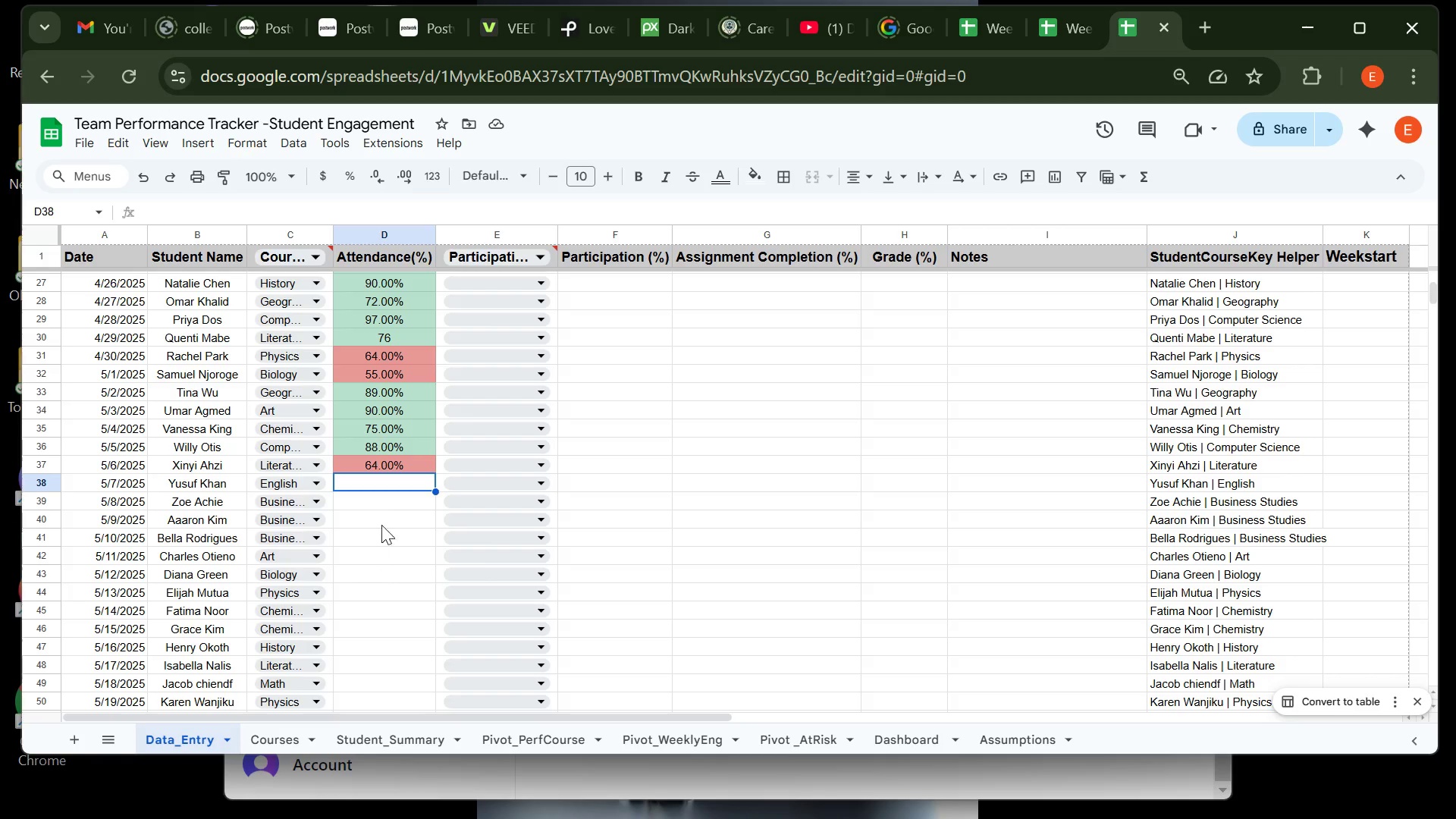 
type(98)
 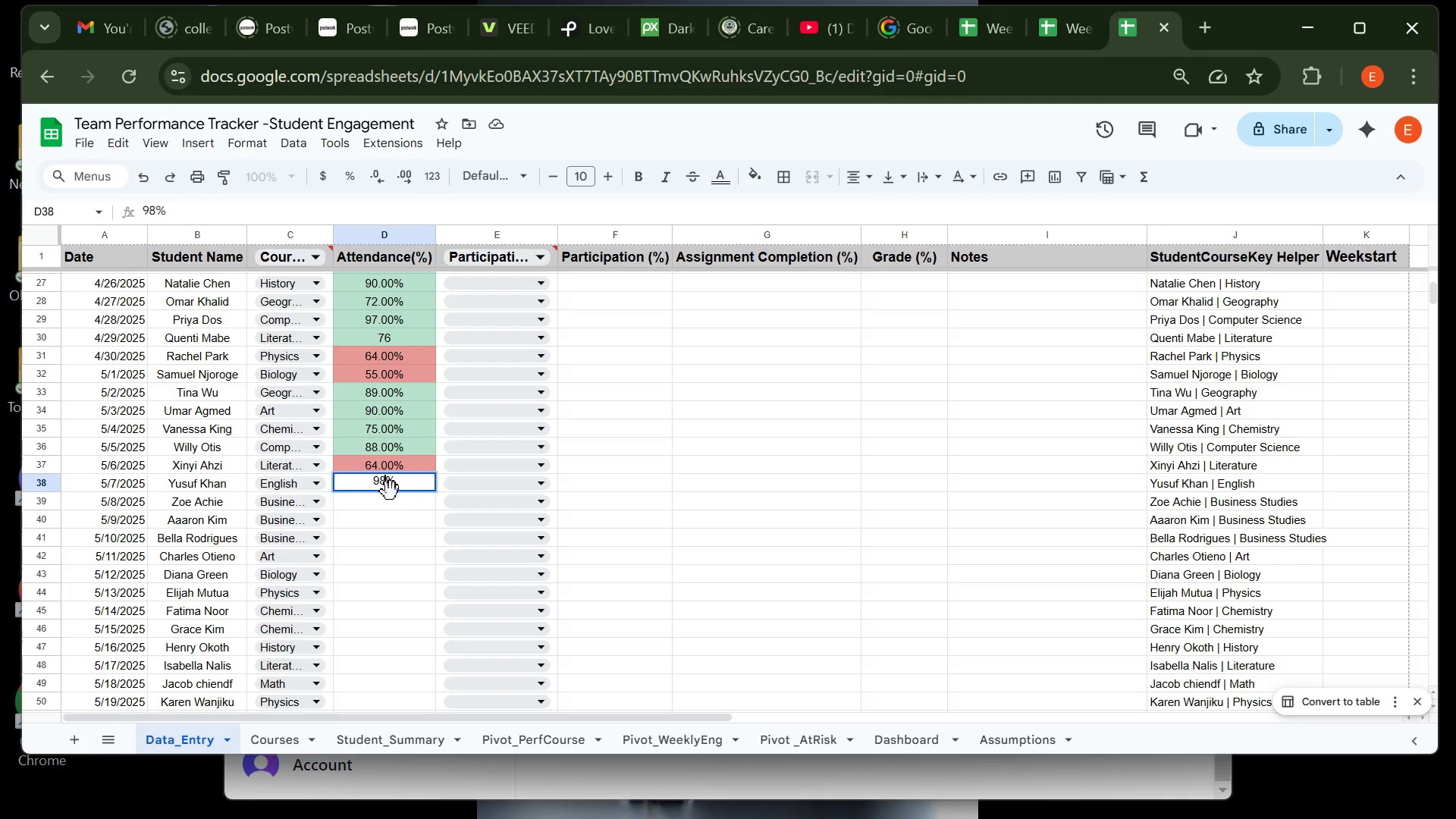 
key(Enter)
 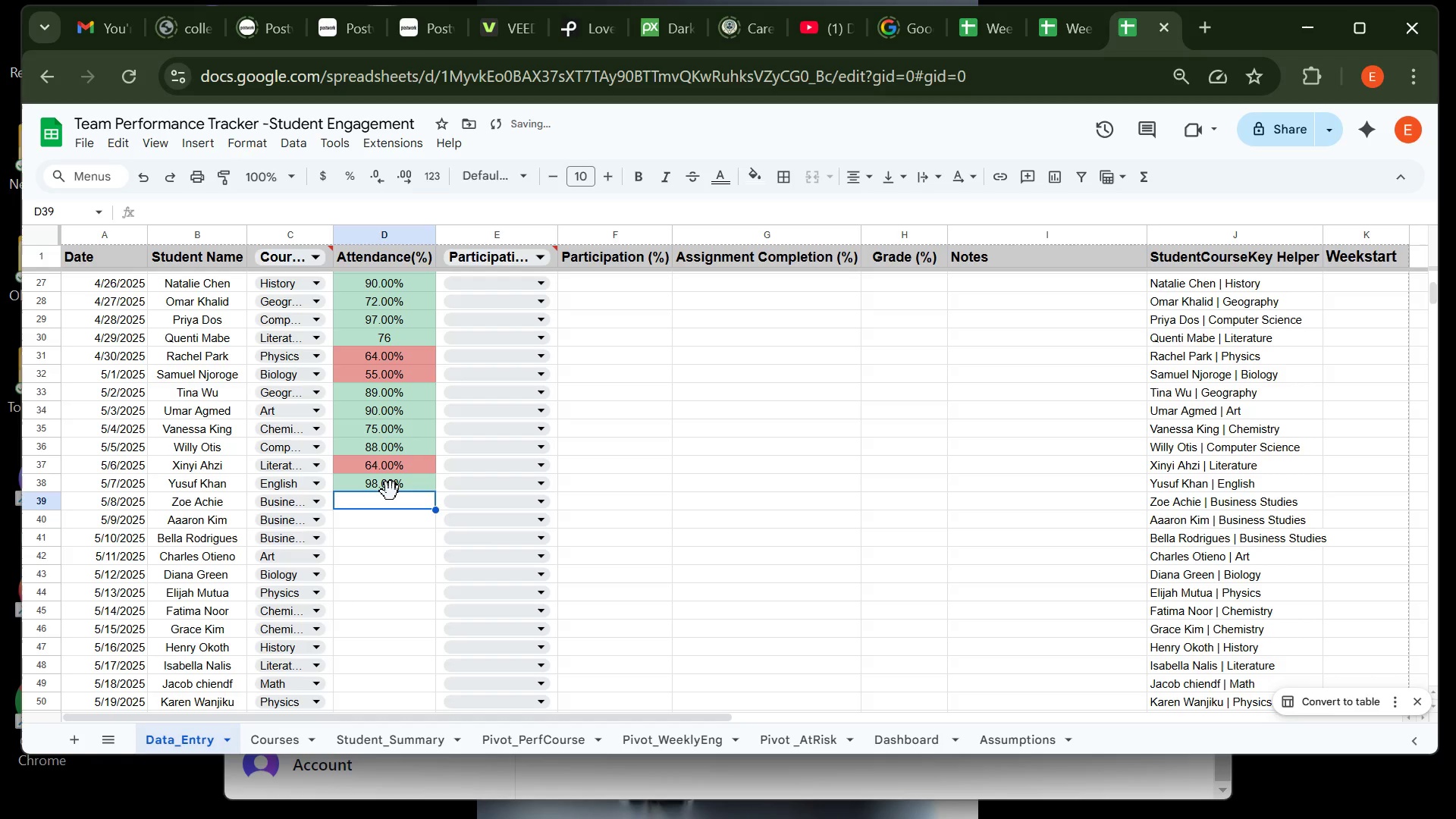 
type(100)
 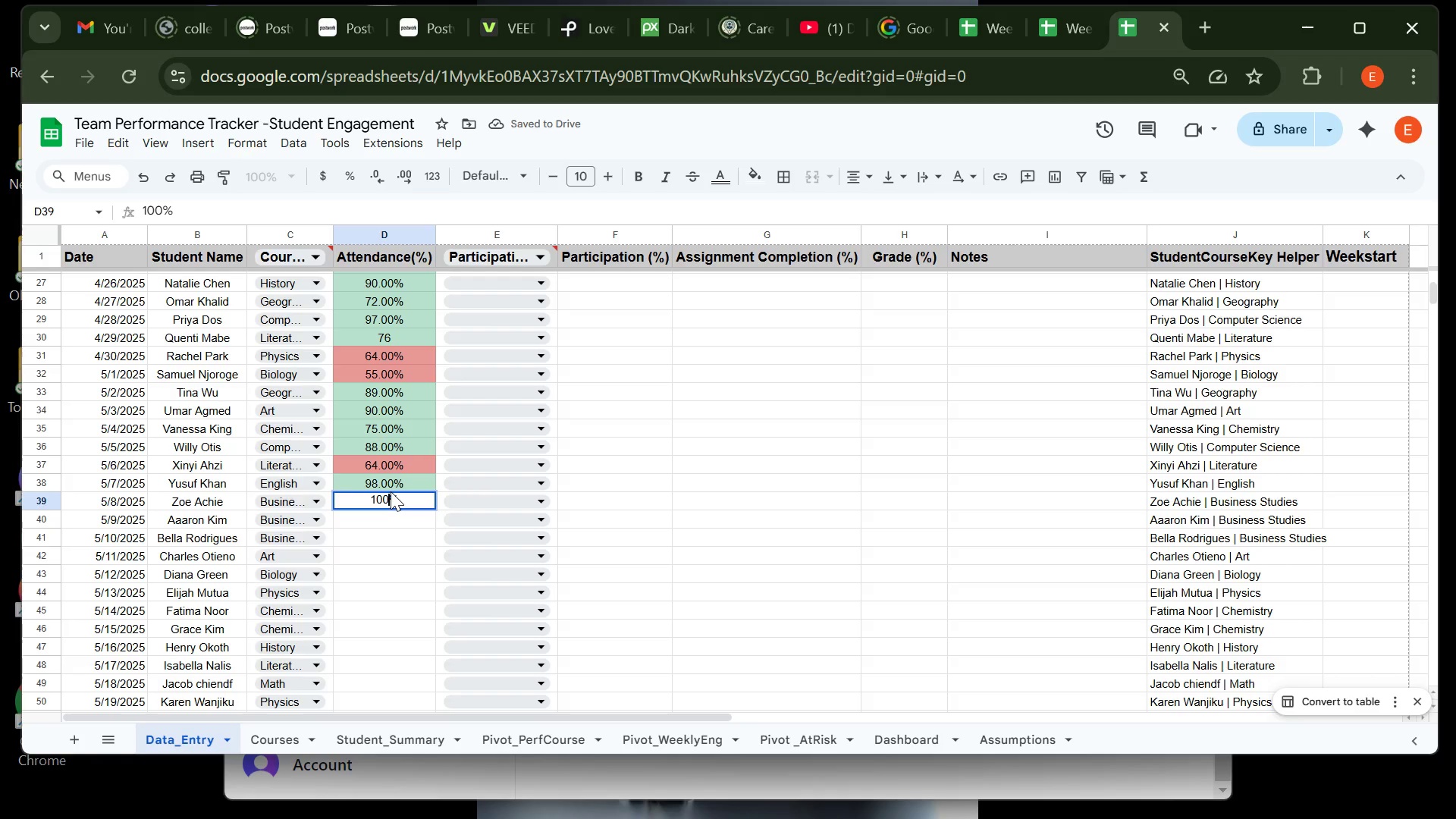 
key(Enter)
 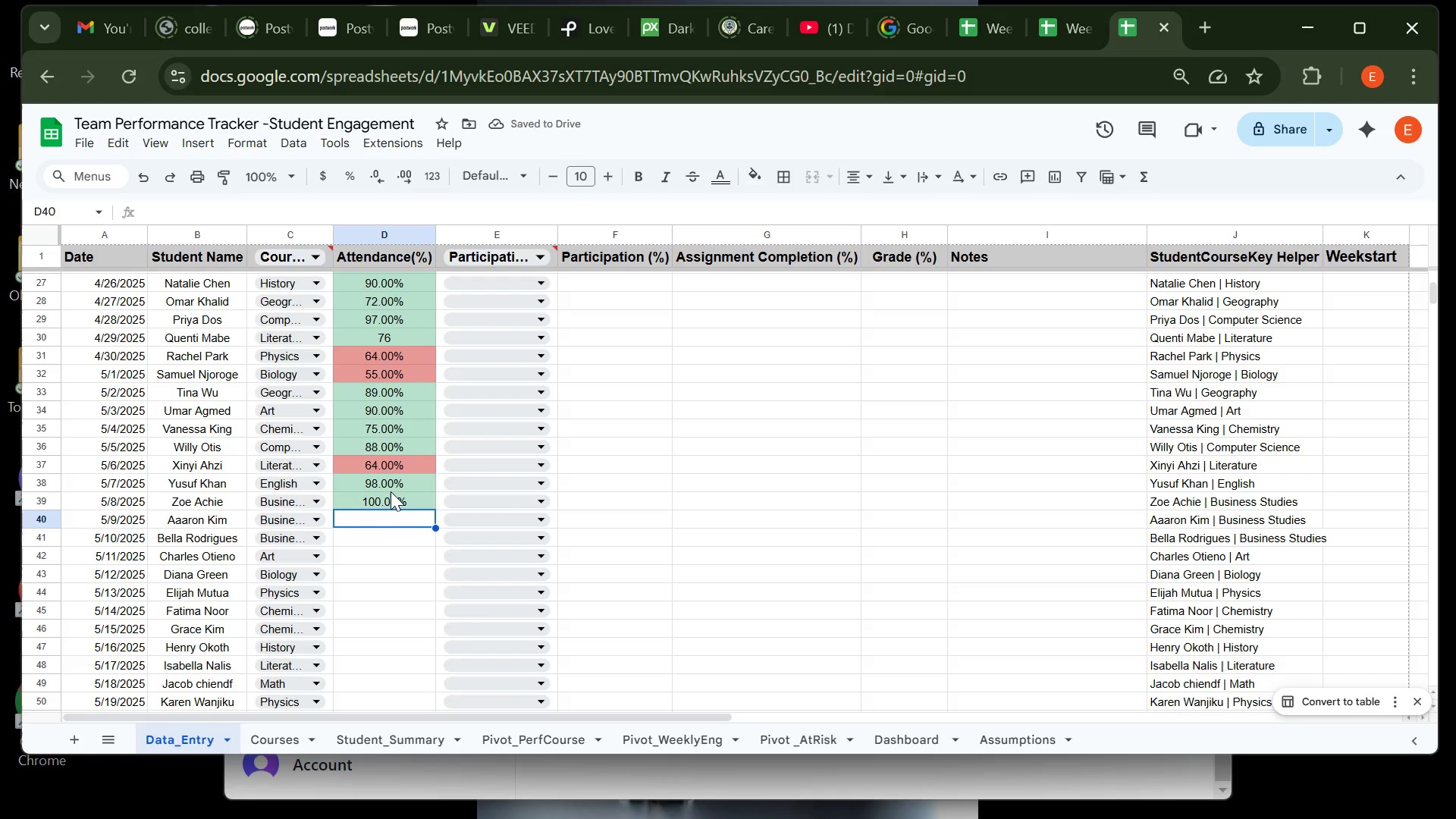 
type(58)
 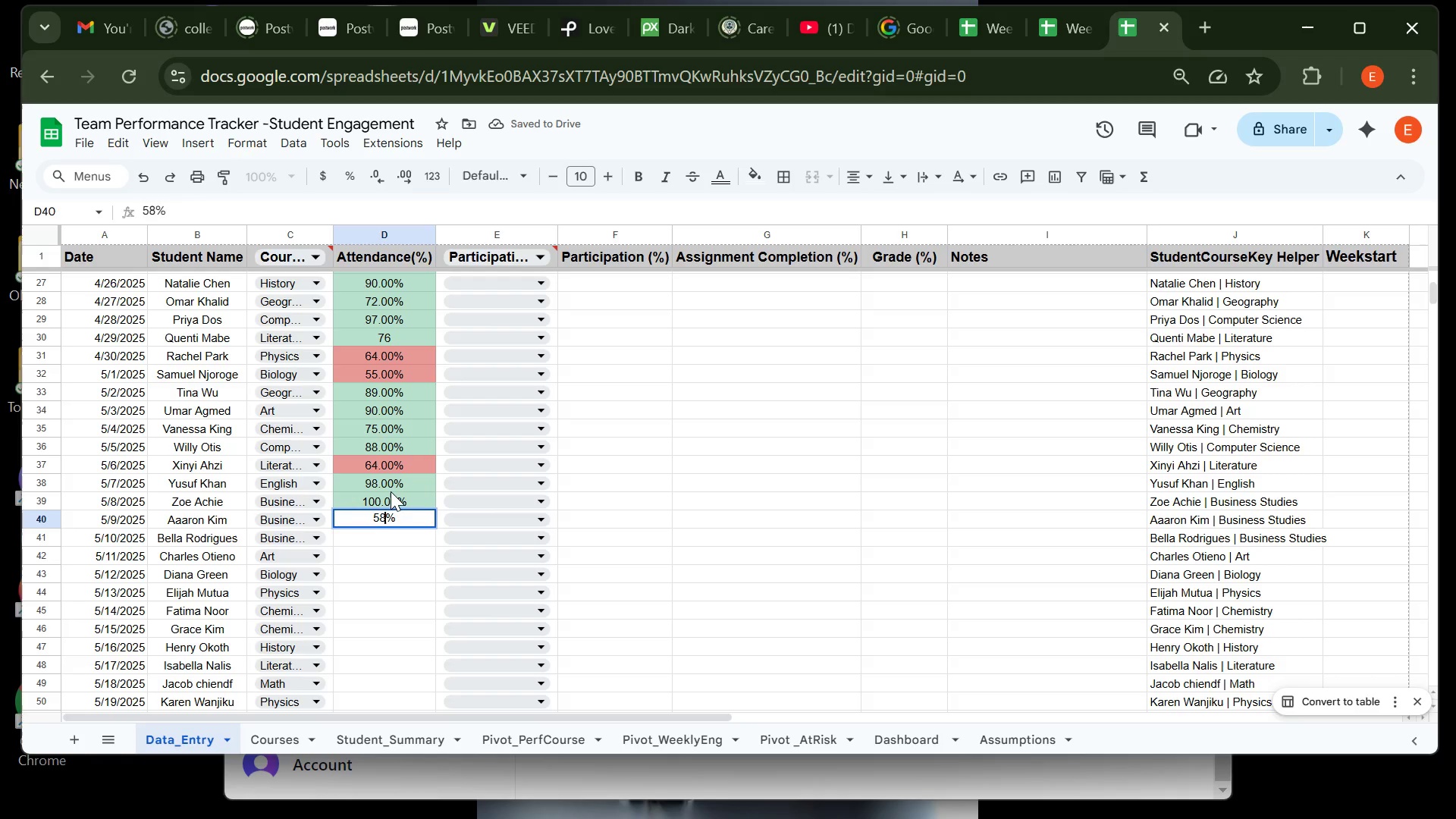 
key(Enter)
 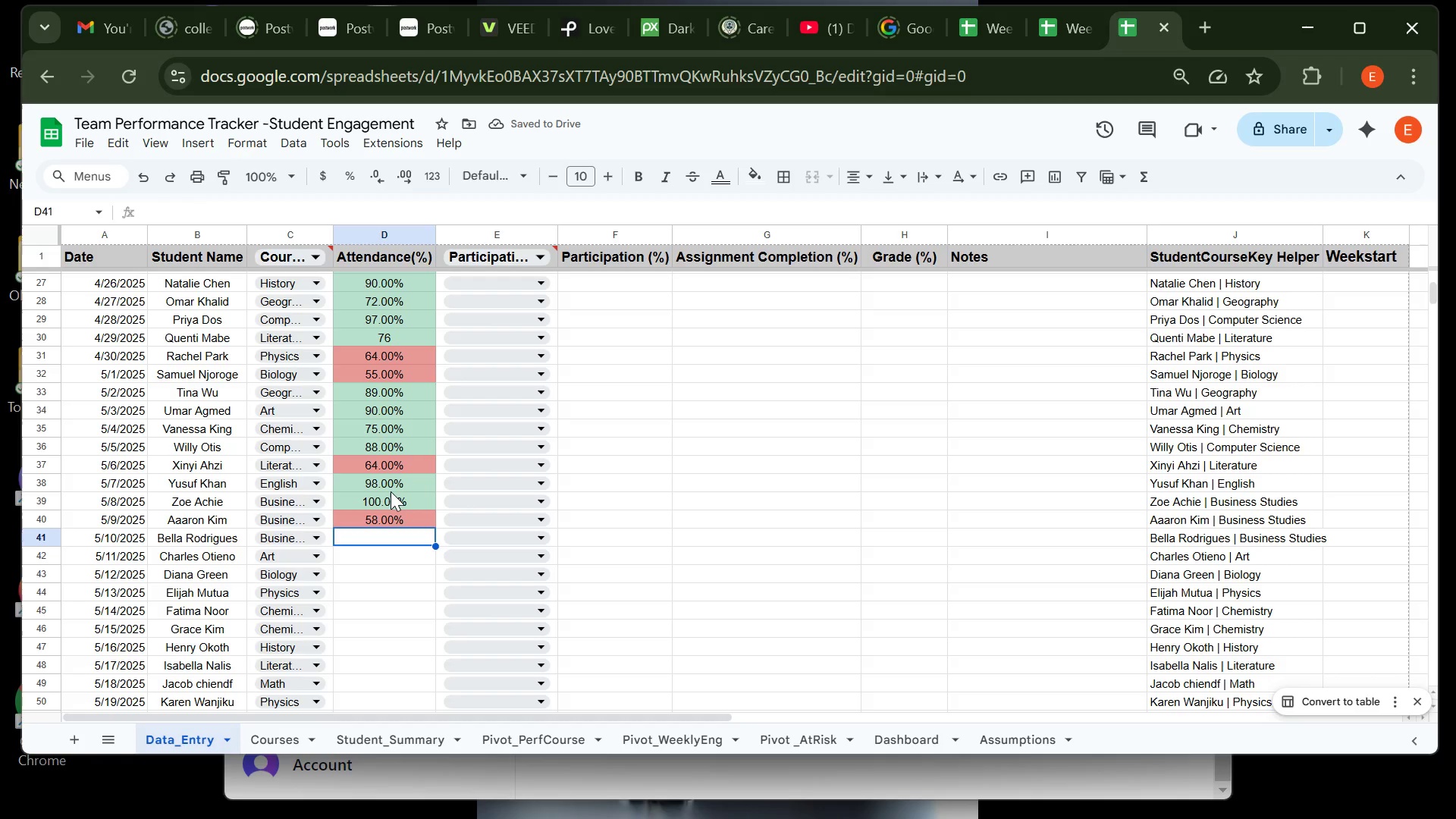 
type(95)
 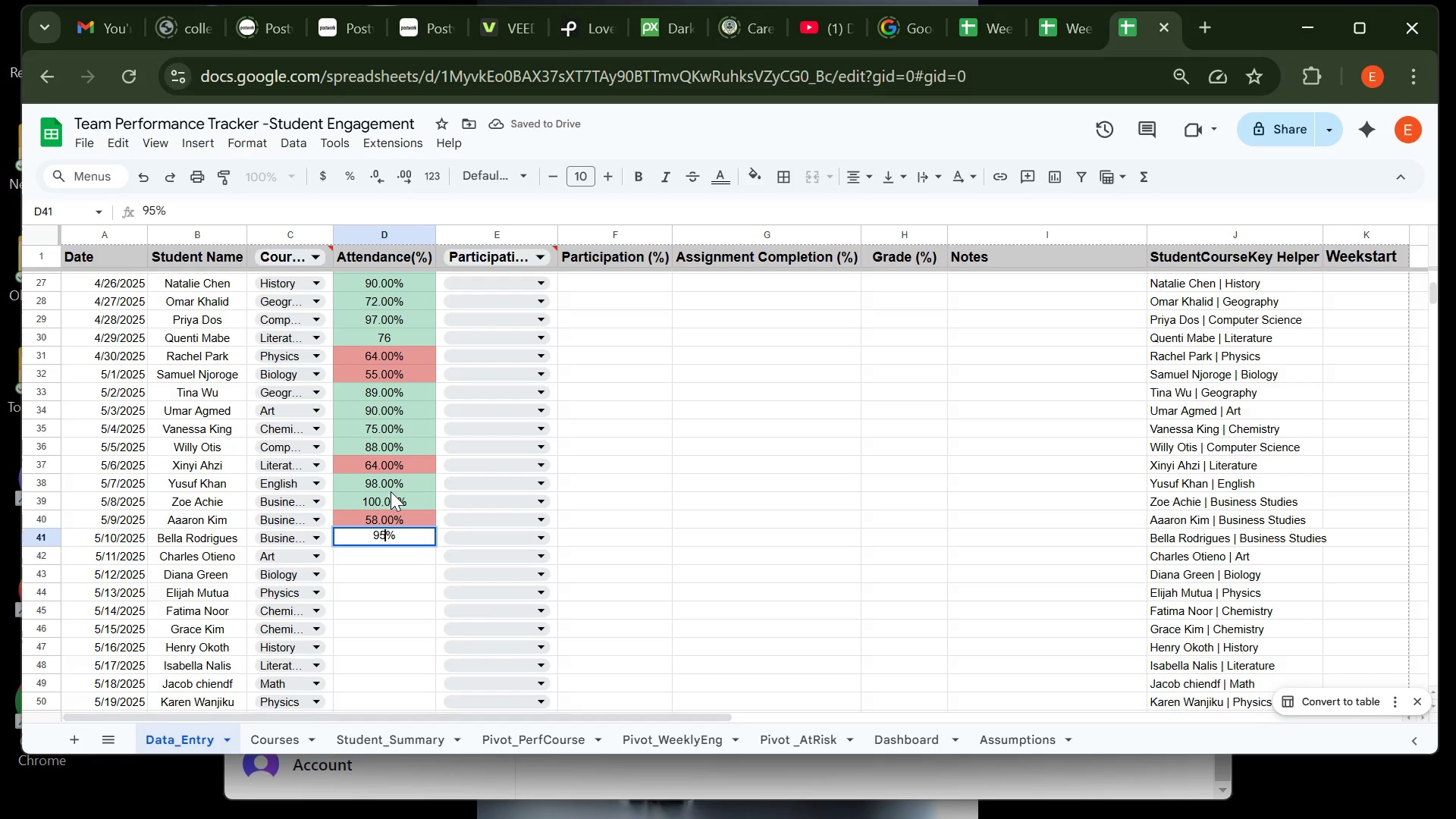 
key(Enter)
 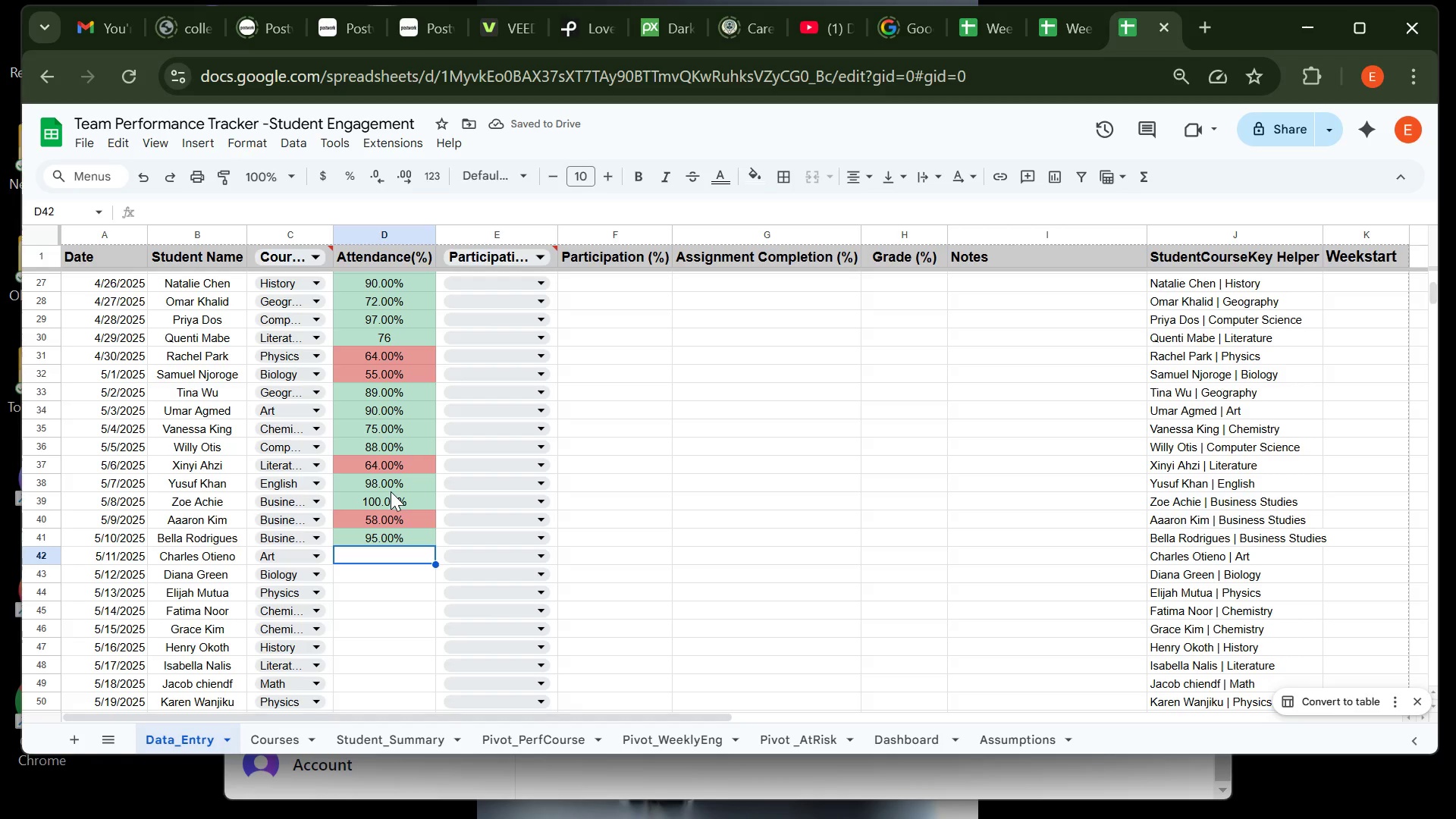 
type(50)
 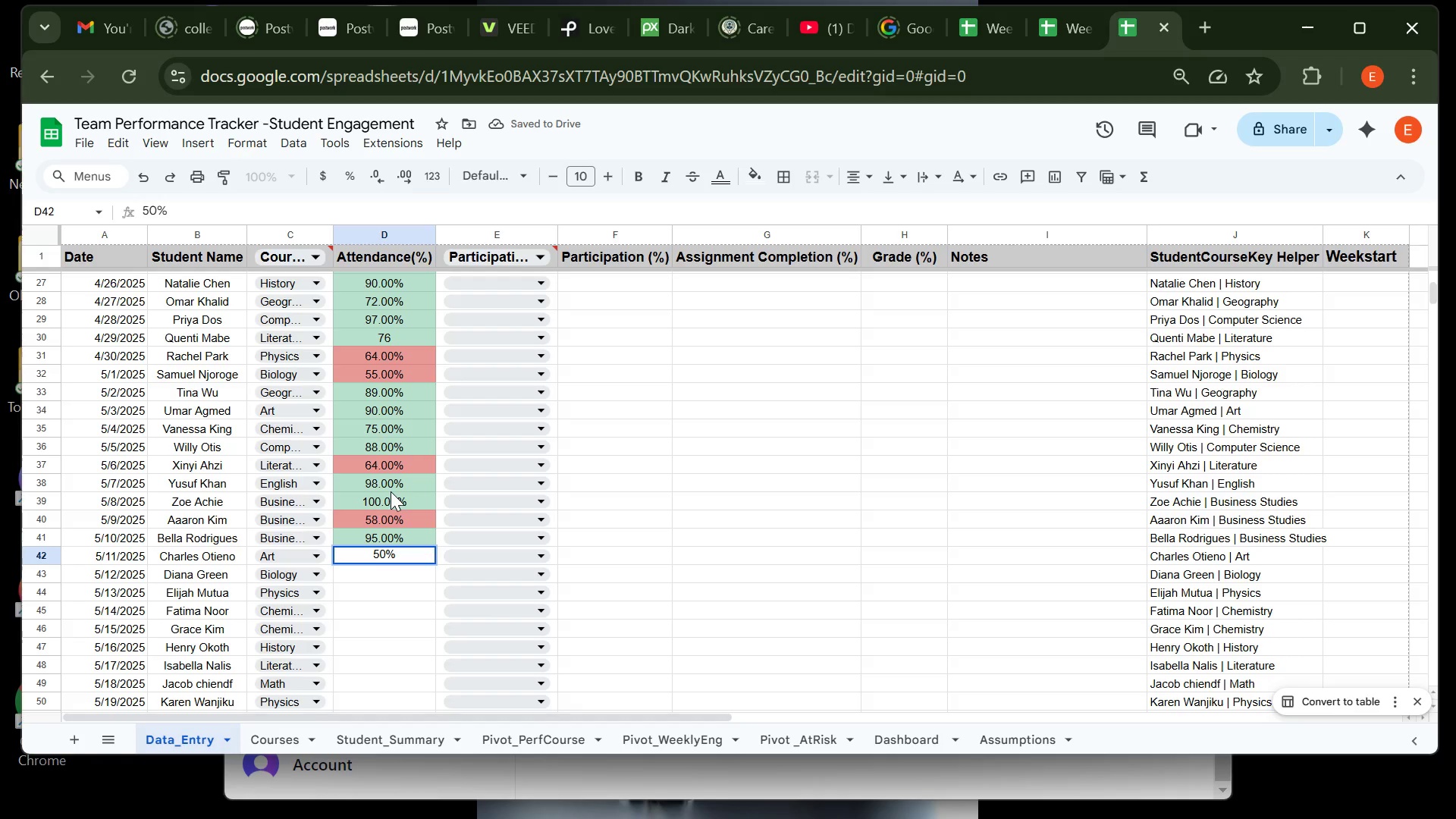 
key(Enter)
 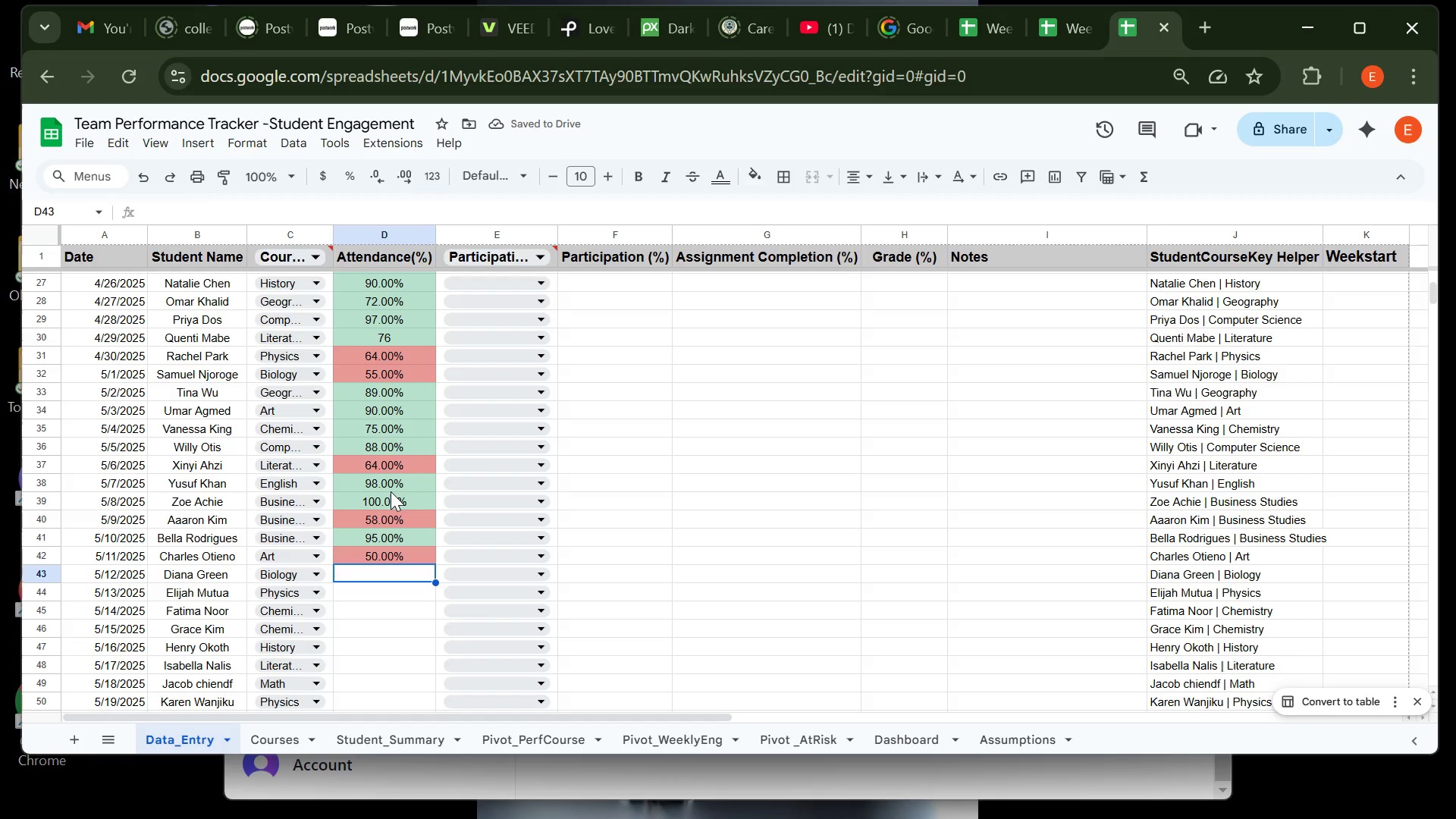 
wait(6.43)
 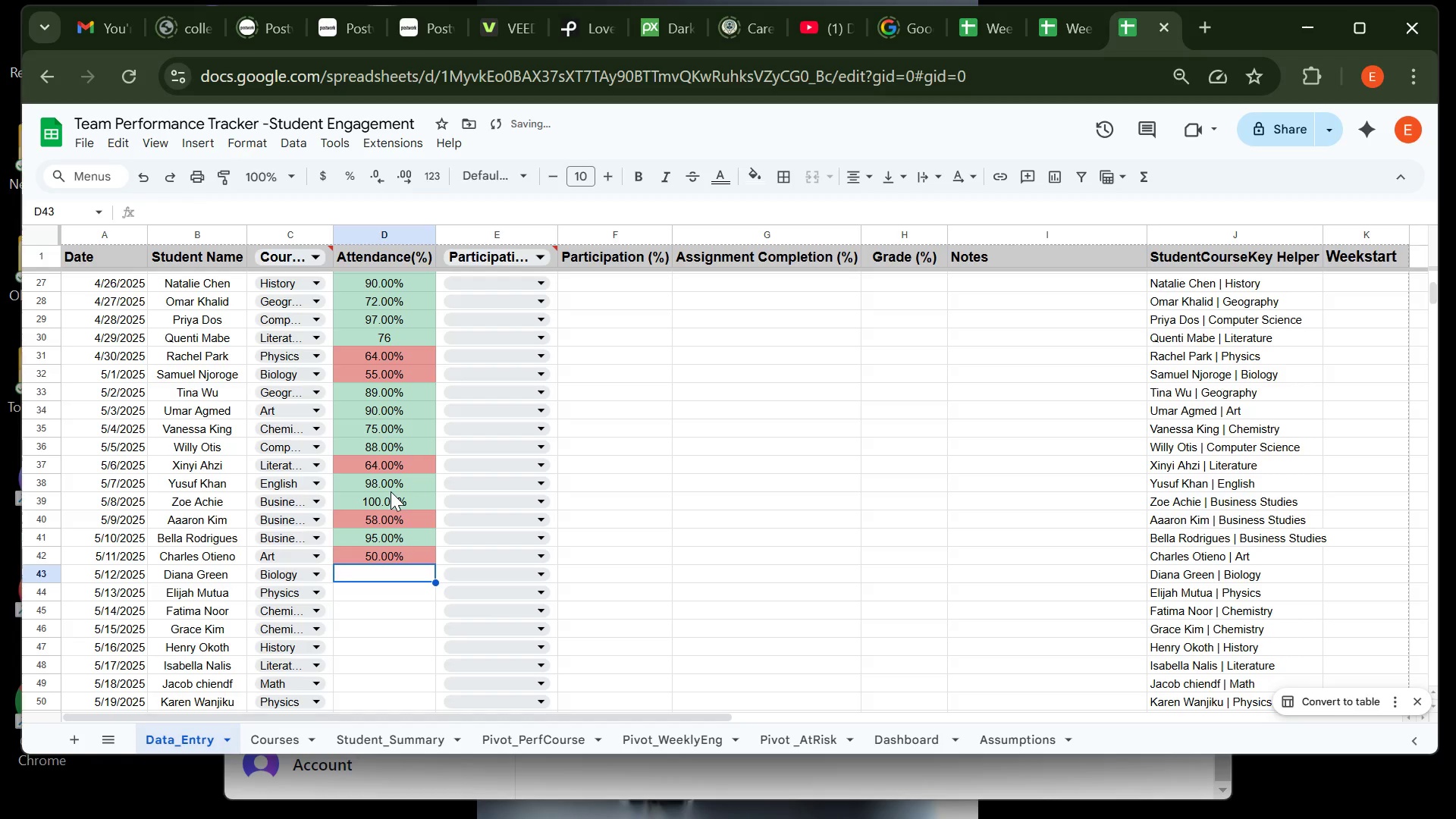 
type(45)
 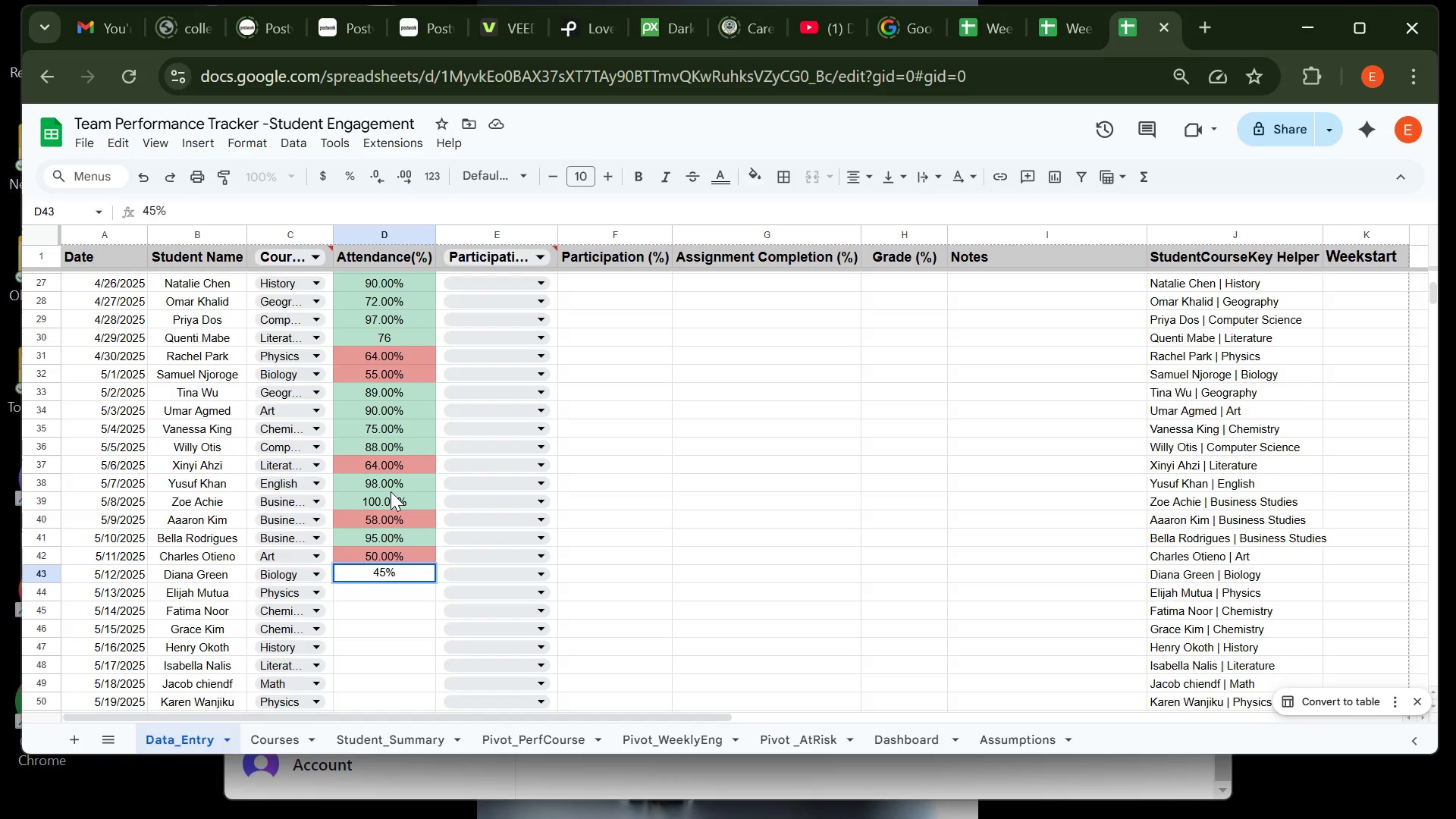 
key(Enter)
 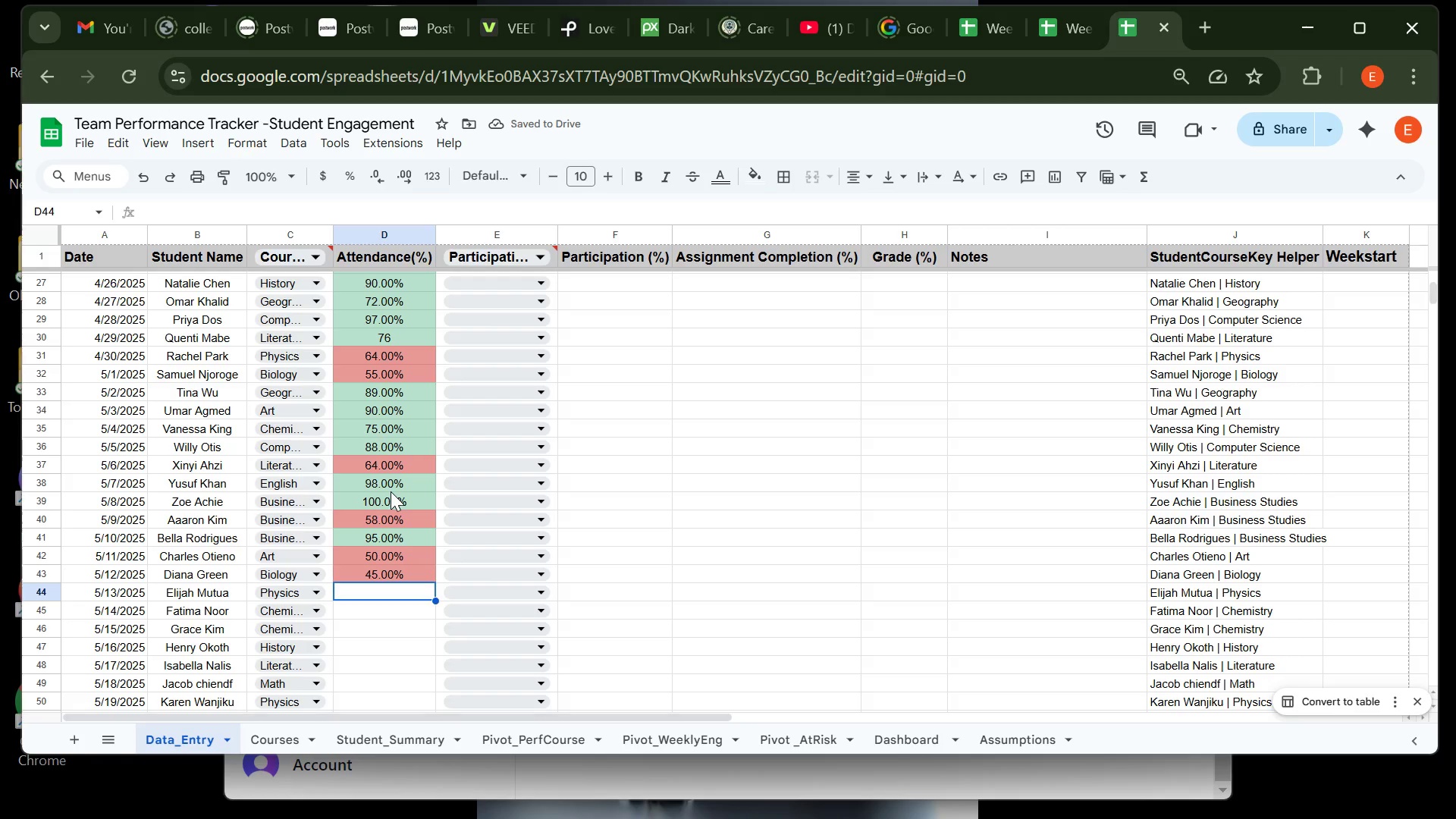 
type(98)
 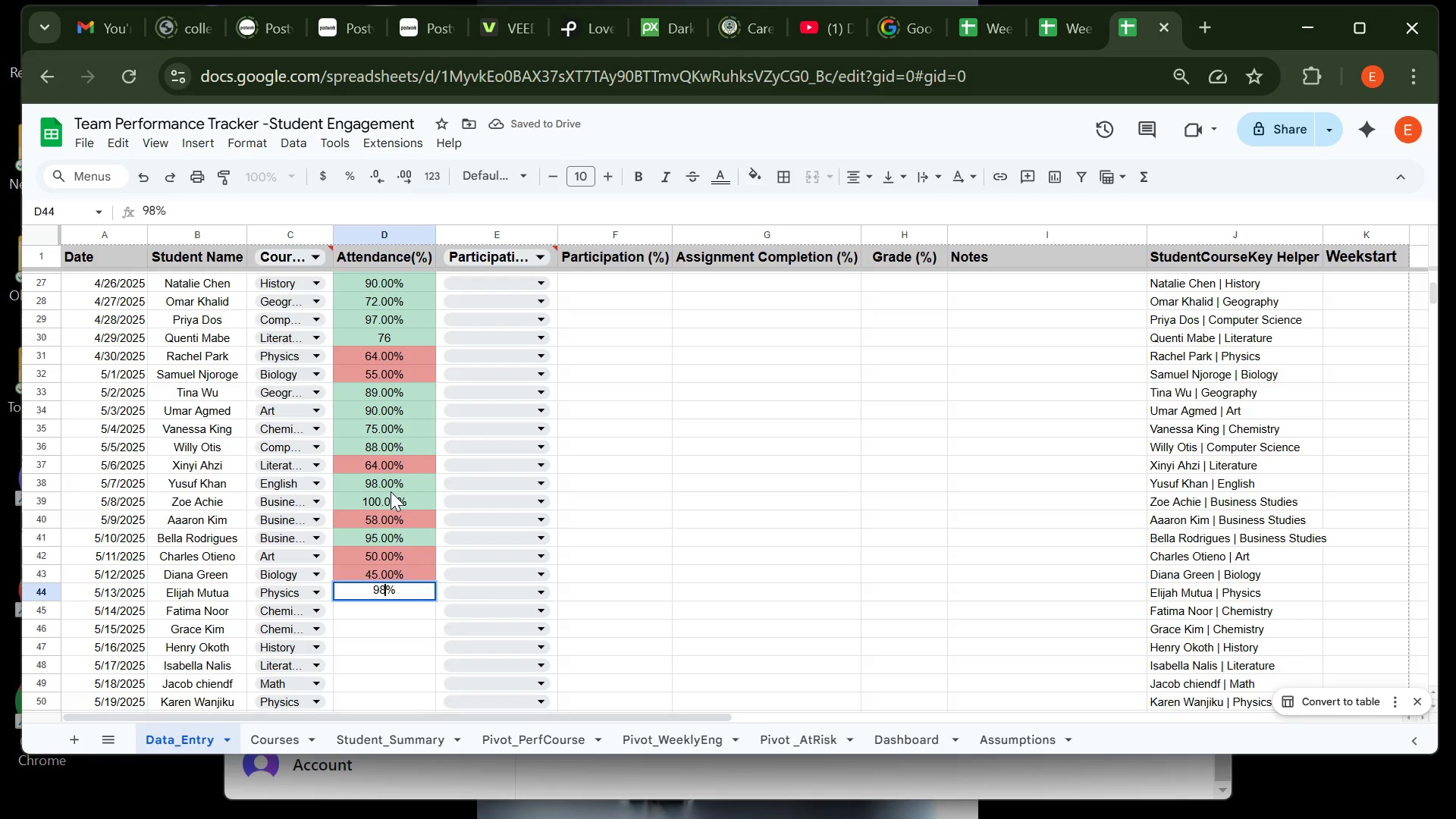 
key(Enter)
 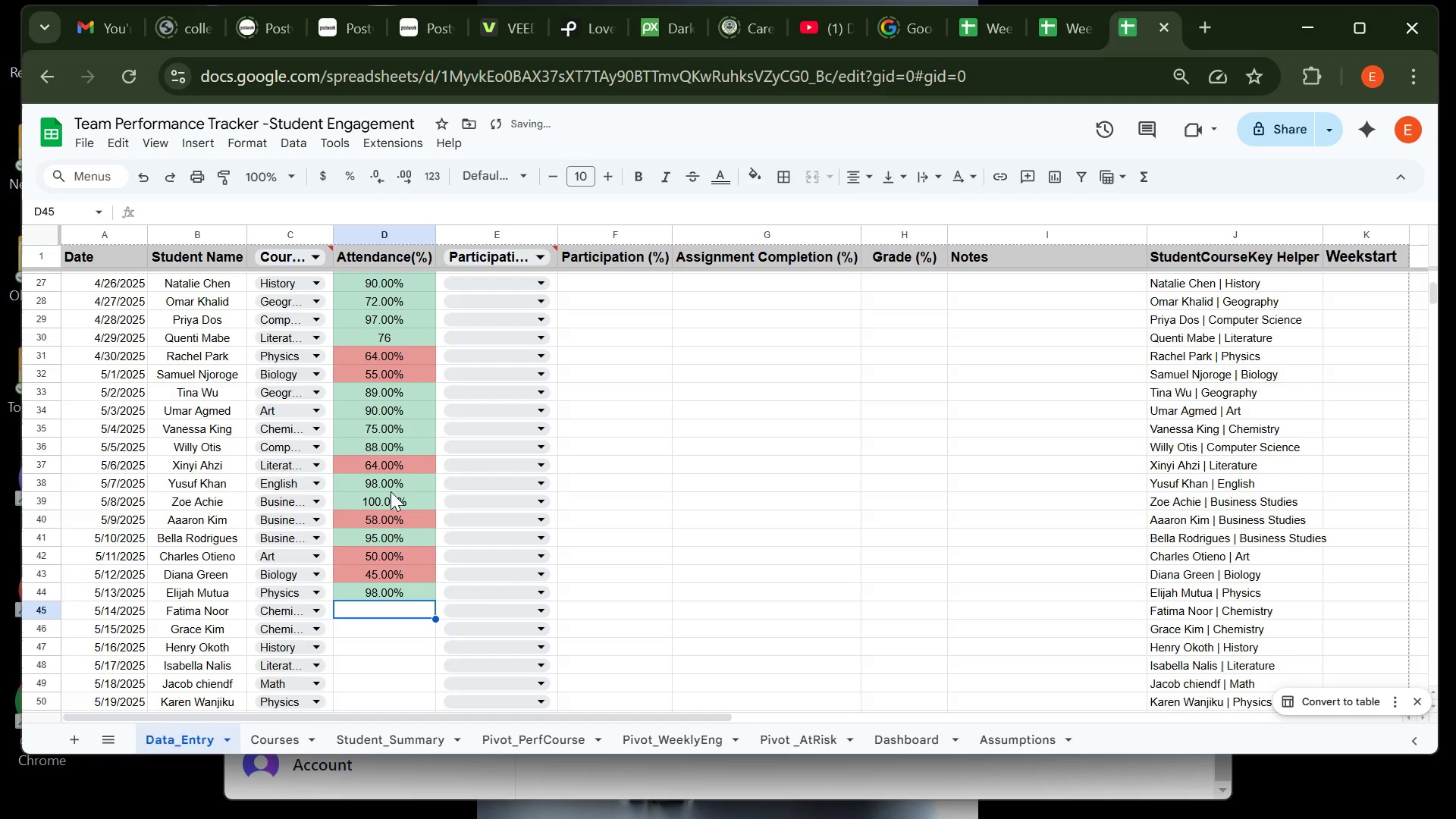 
type(75)
 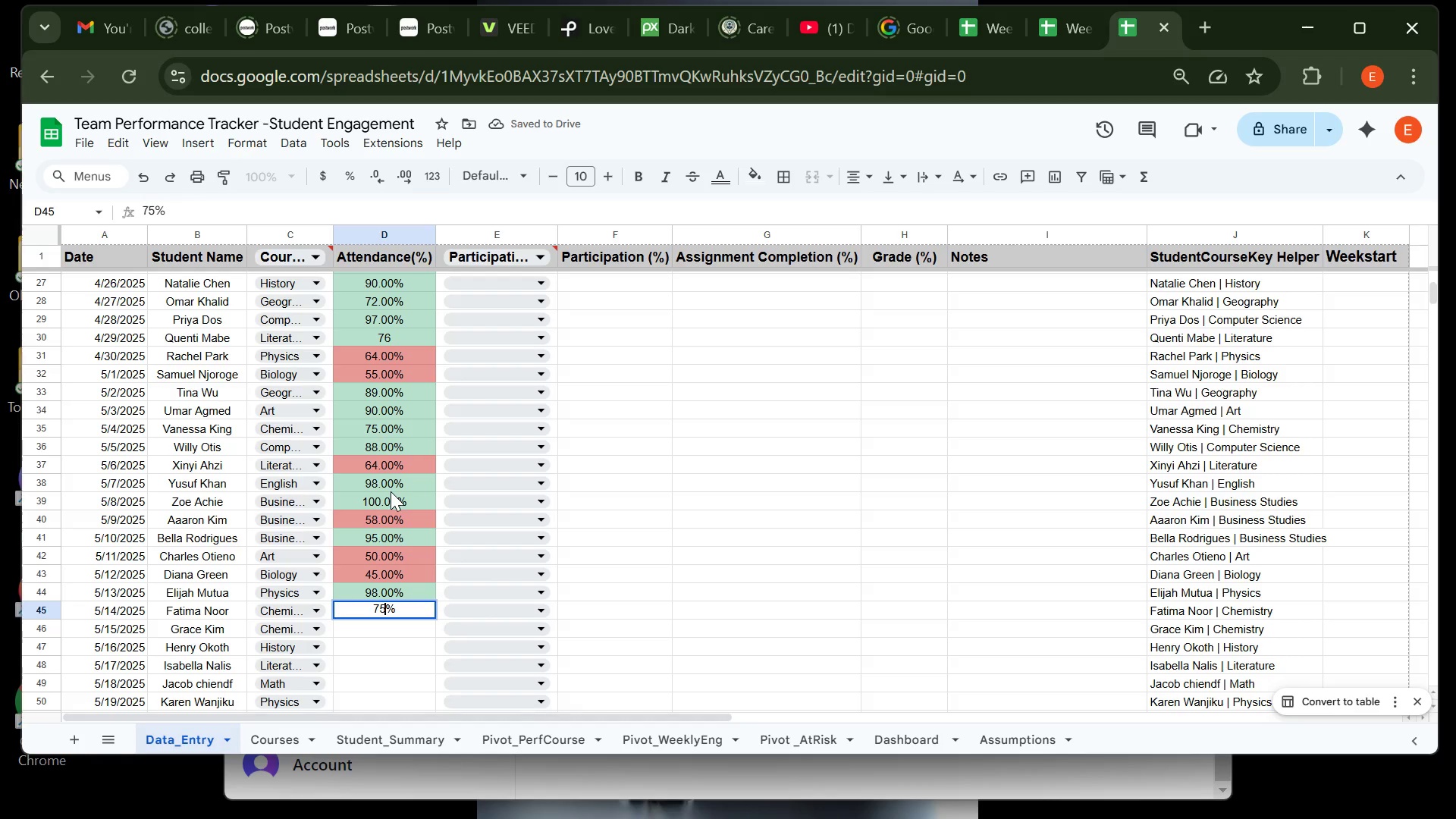 
key(Enter)
 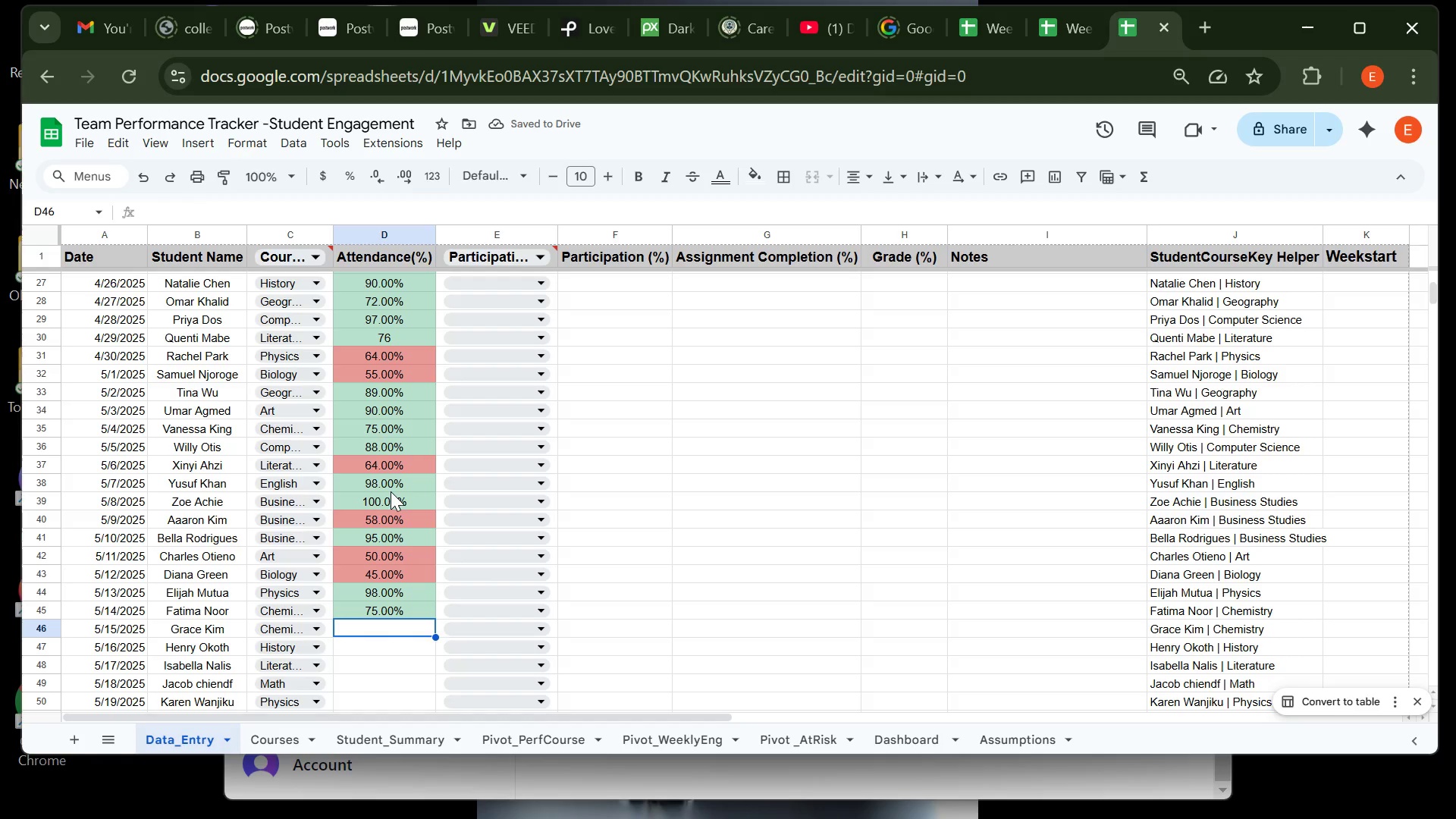 
type(60)
 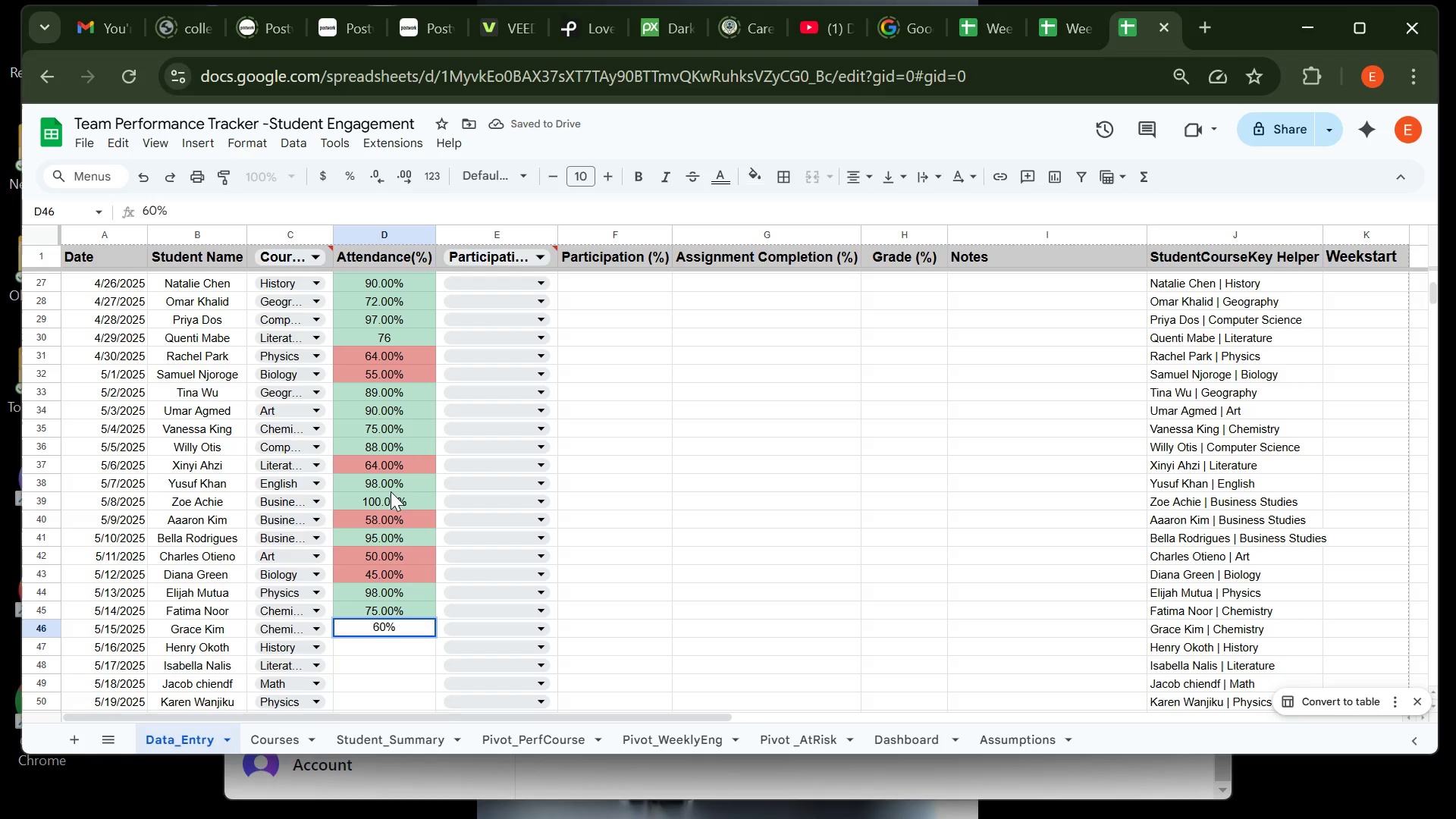 
key(Enter)
 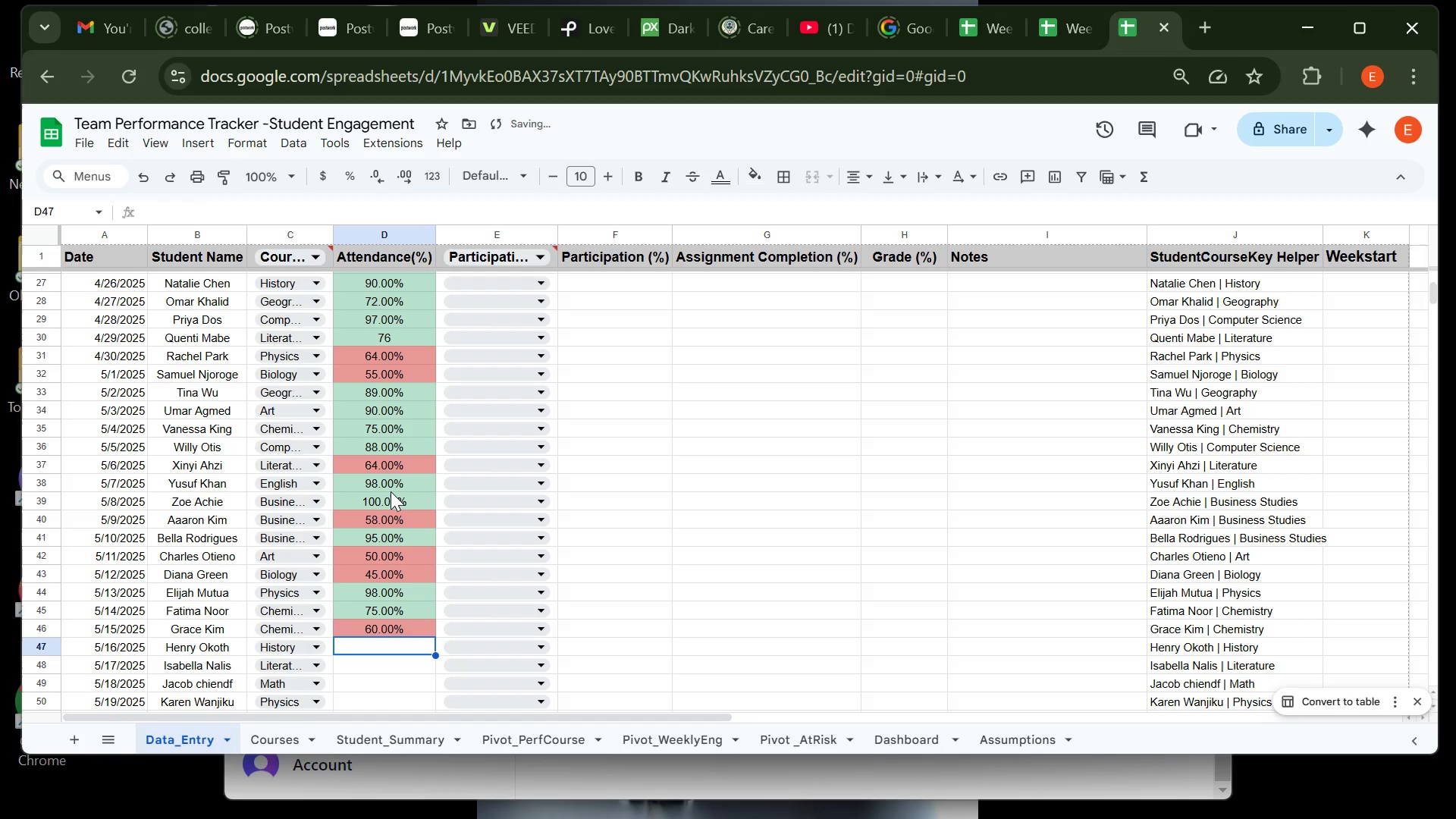 
type(99)
 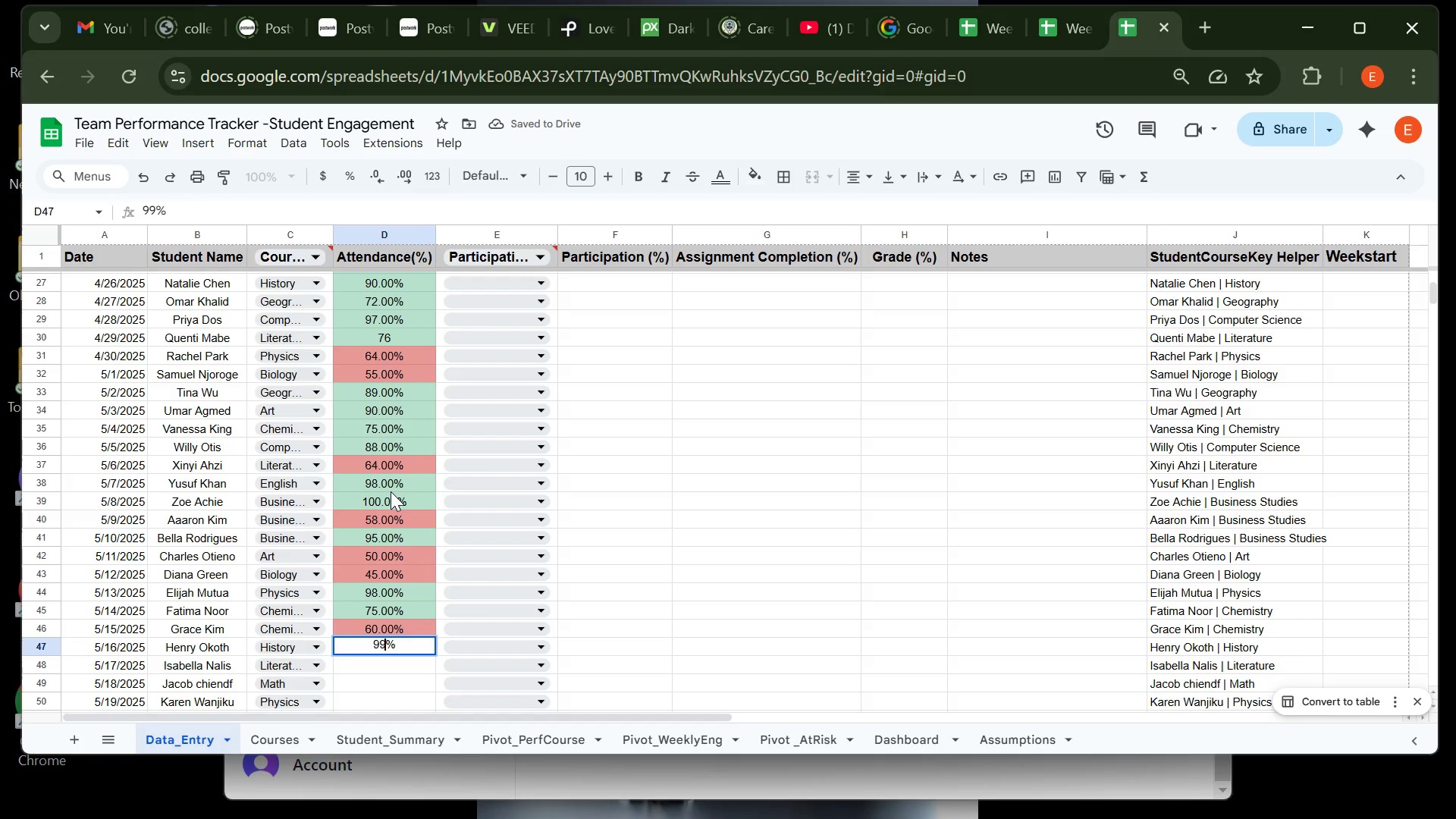 
key(Enter)
 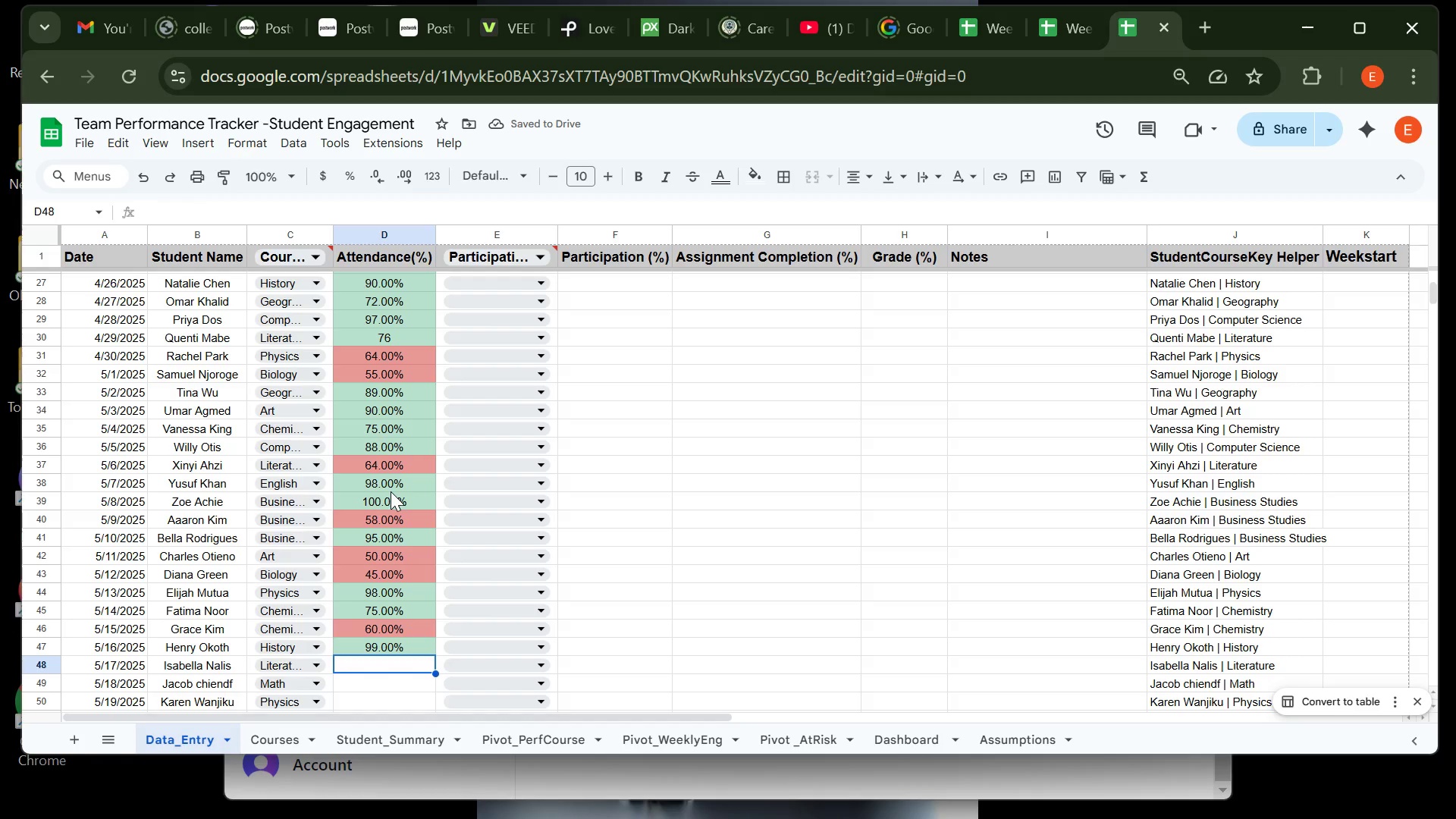 
wait(5.08)
 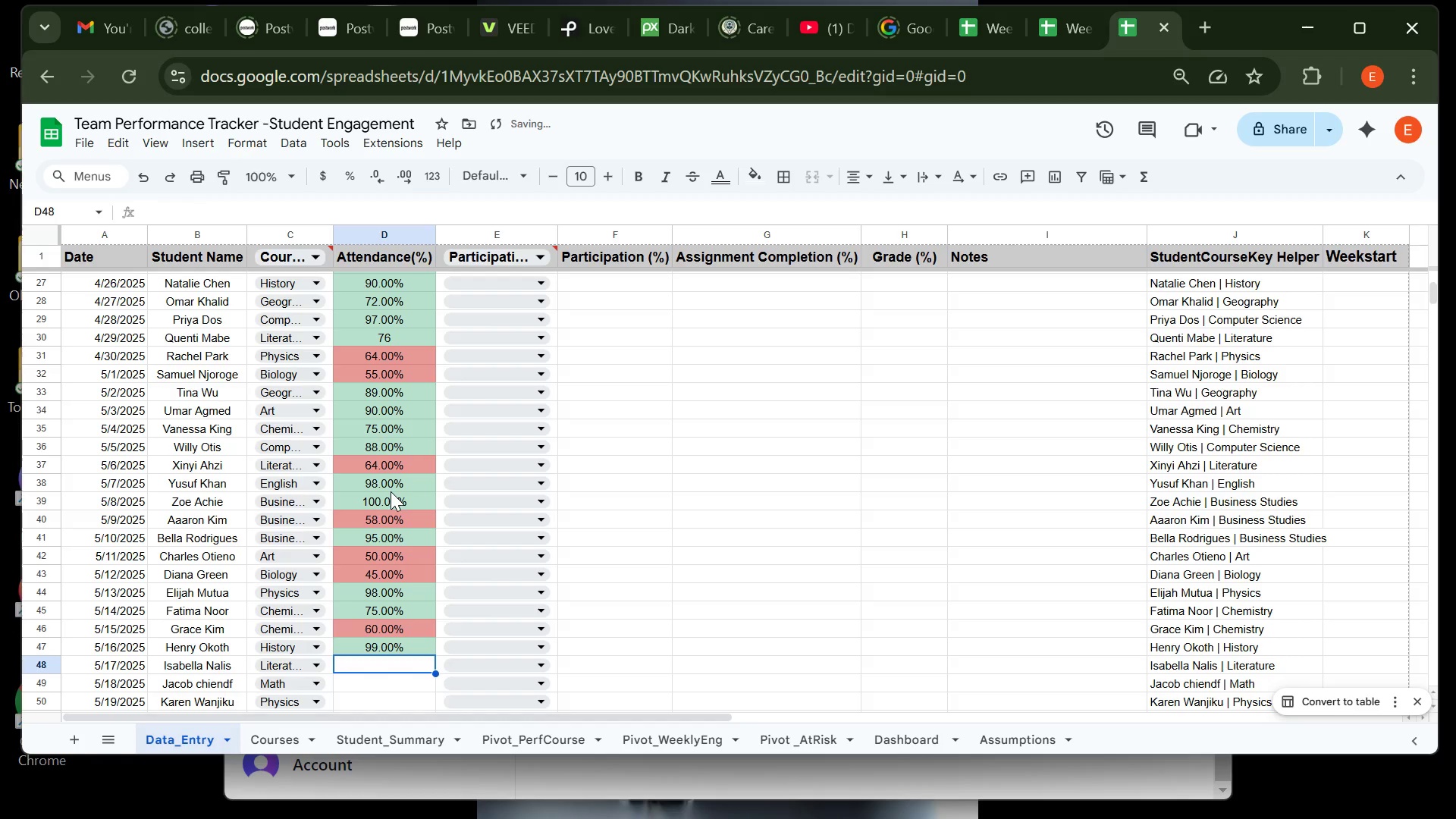 
type(65)
 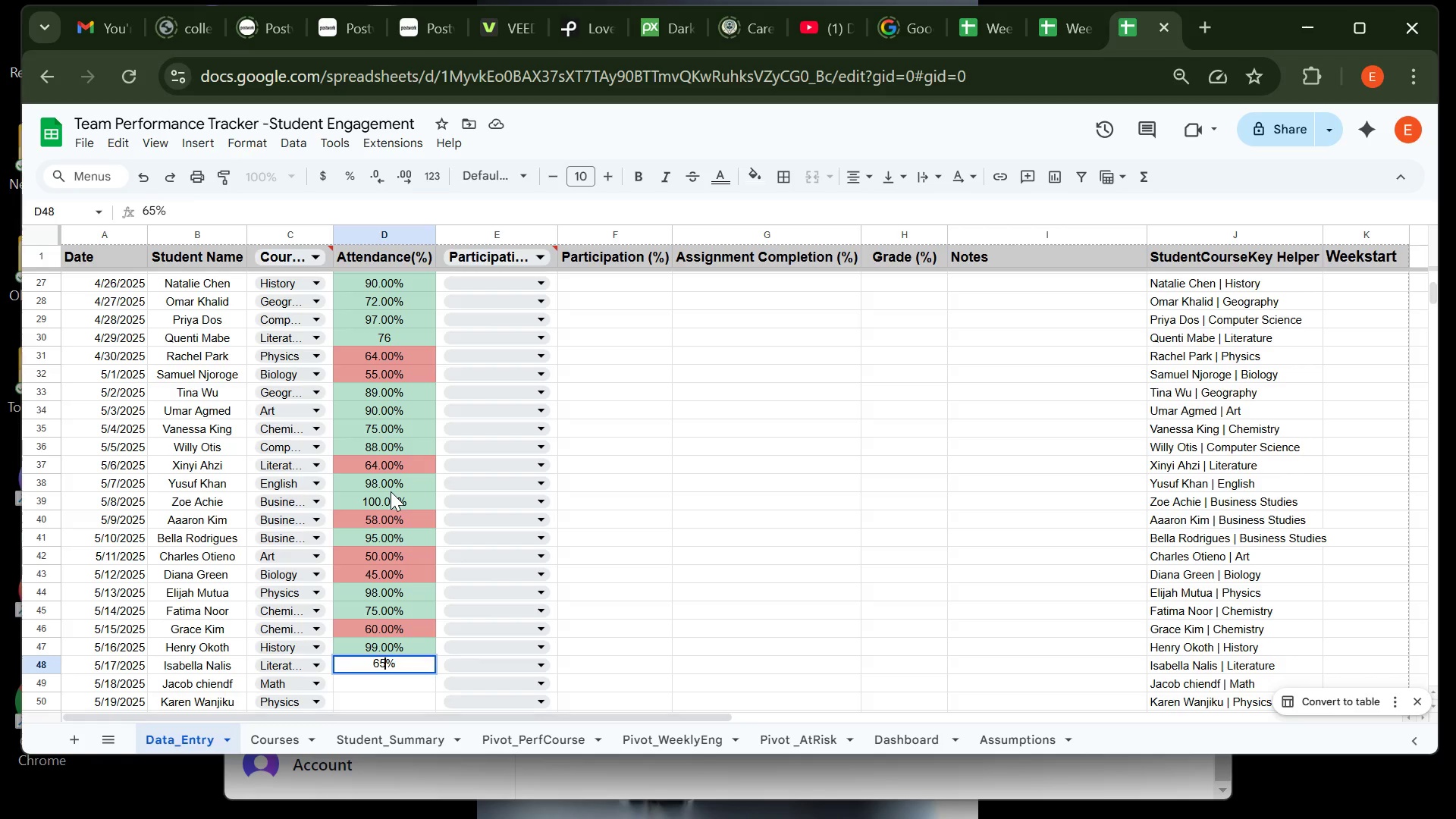 
key(Enter)
 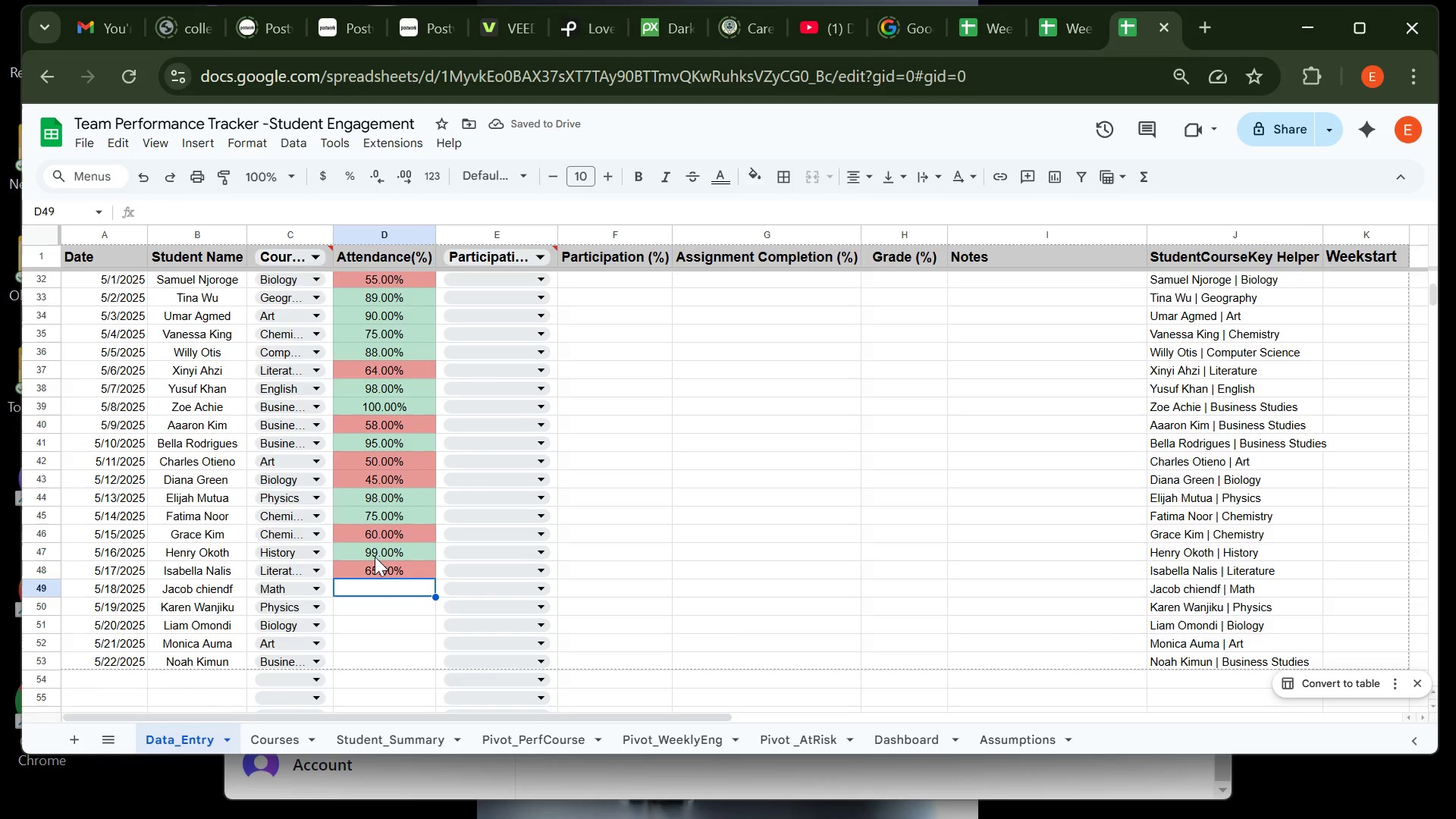 
wait(5.3)
 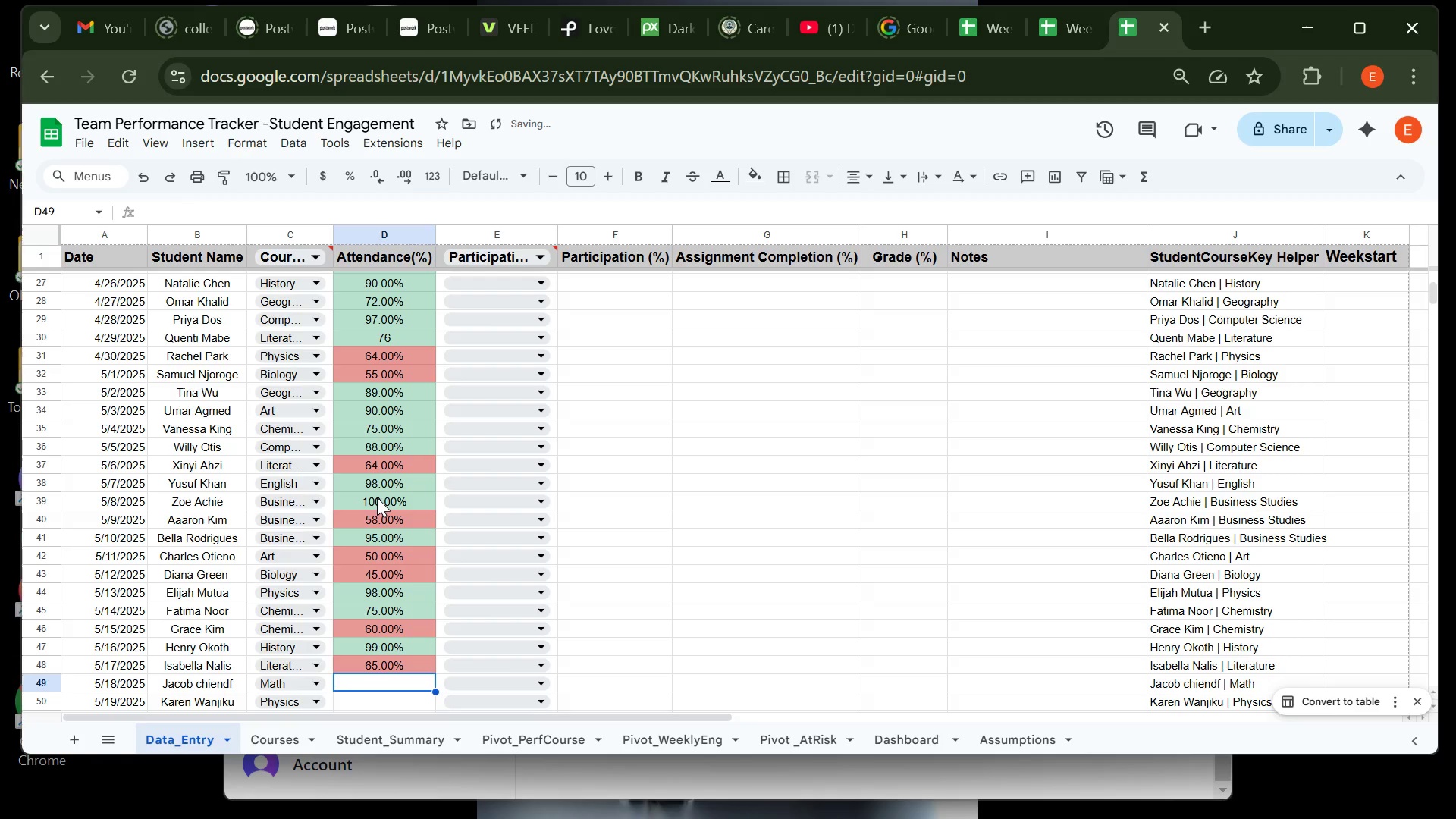 
type(69)
 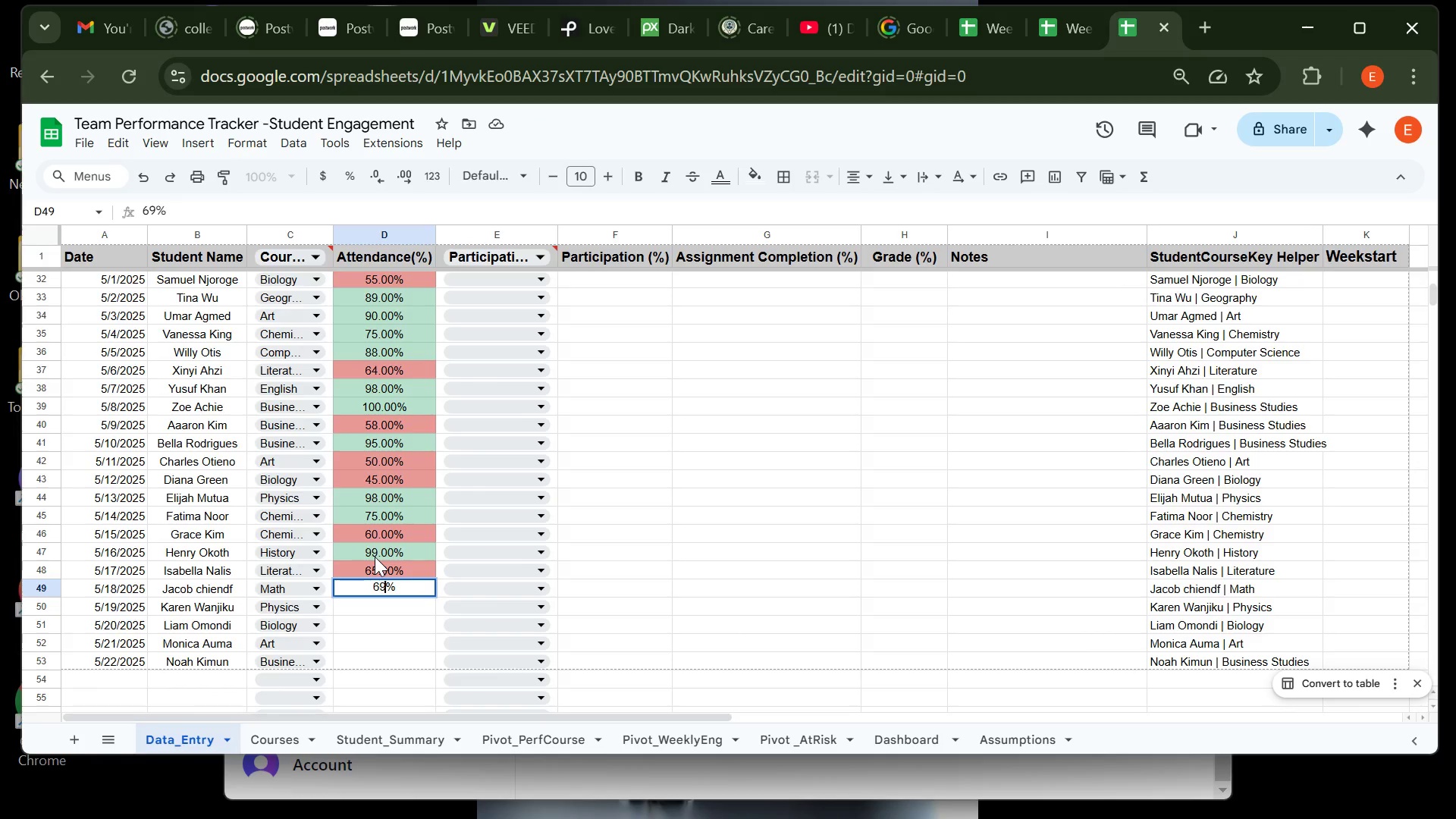 
key(Enter)
 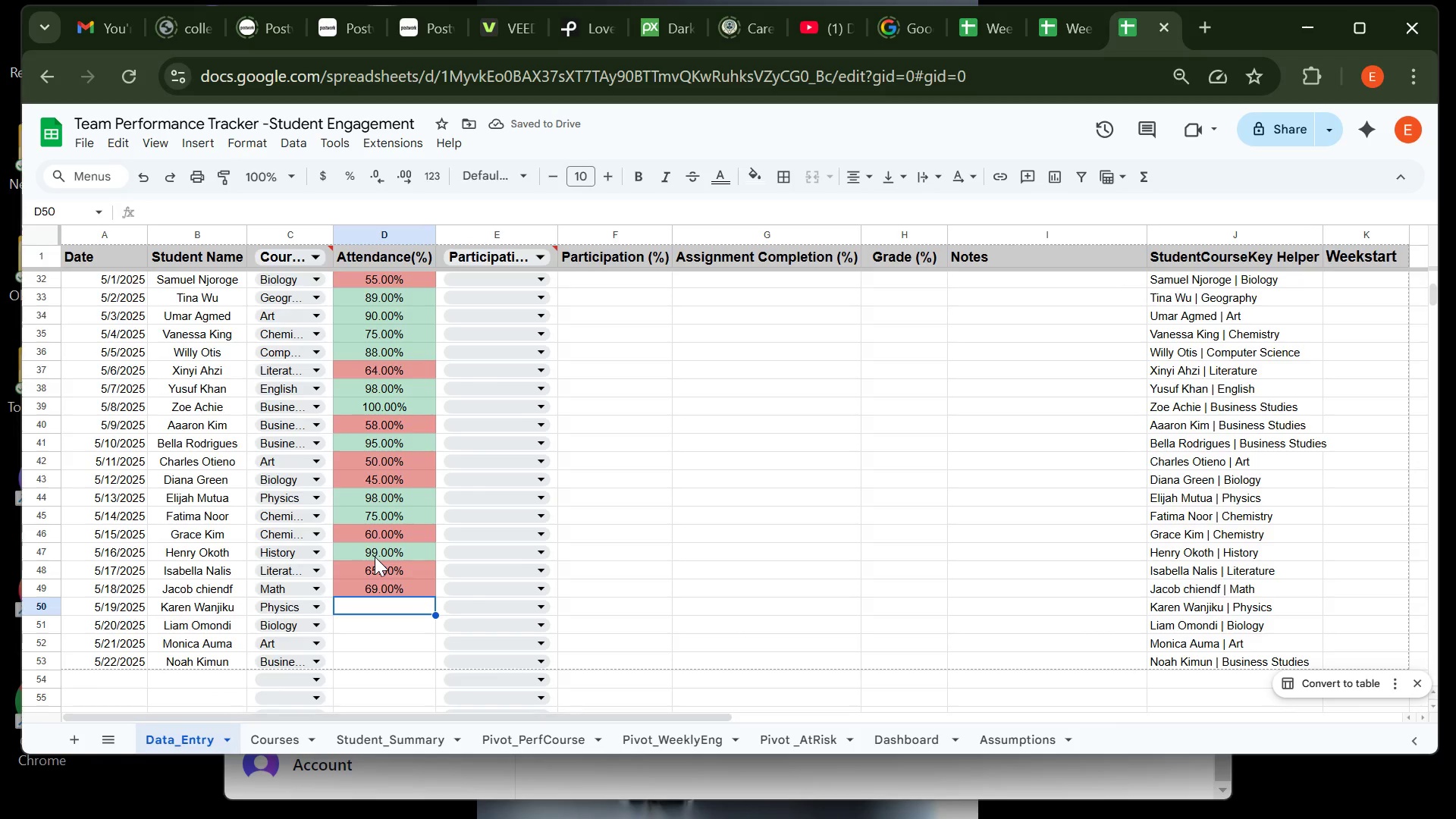 
wait(5.31)
 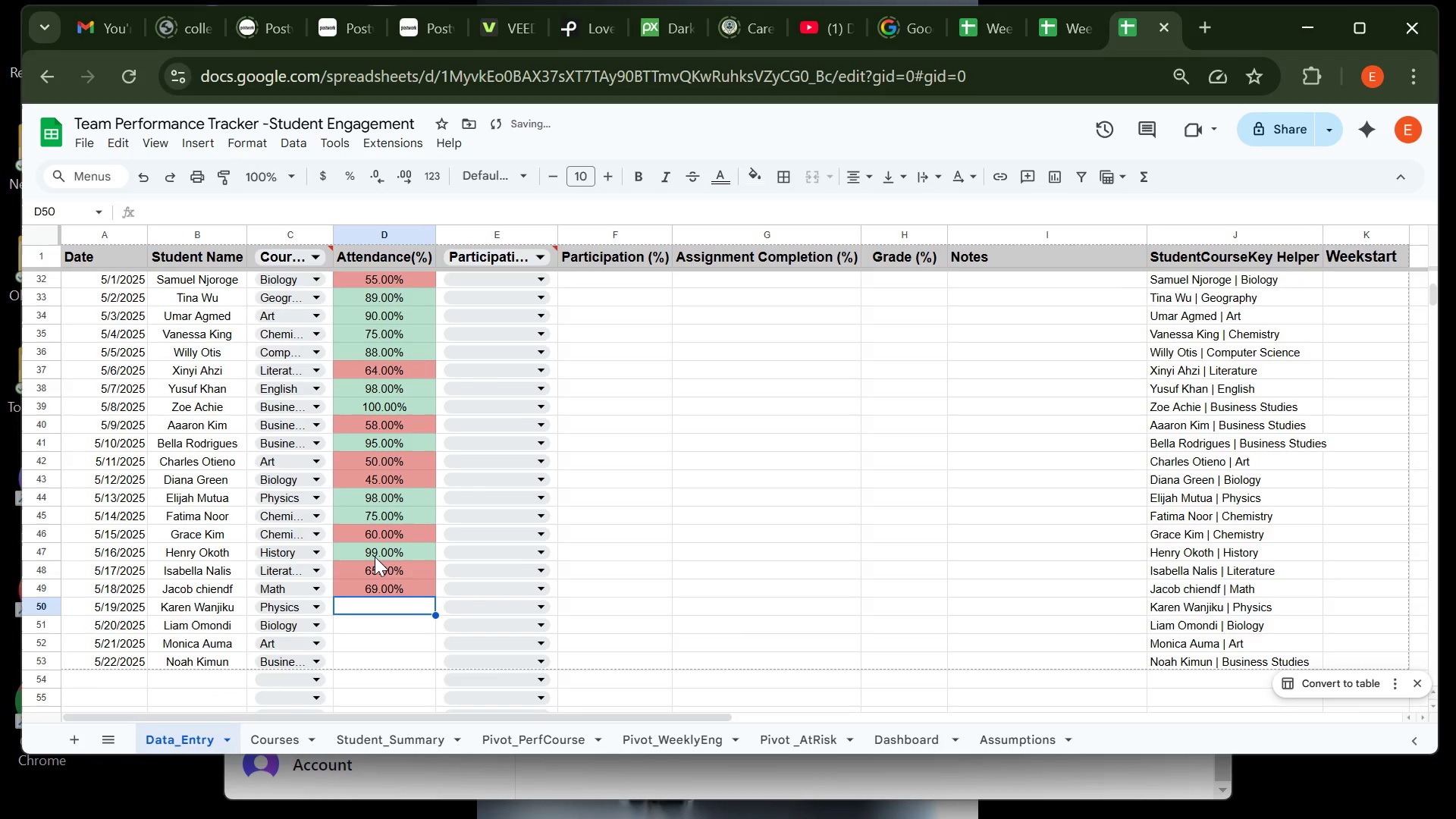 
type(80)
 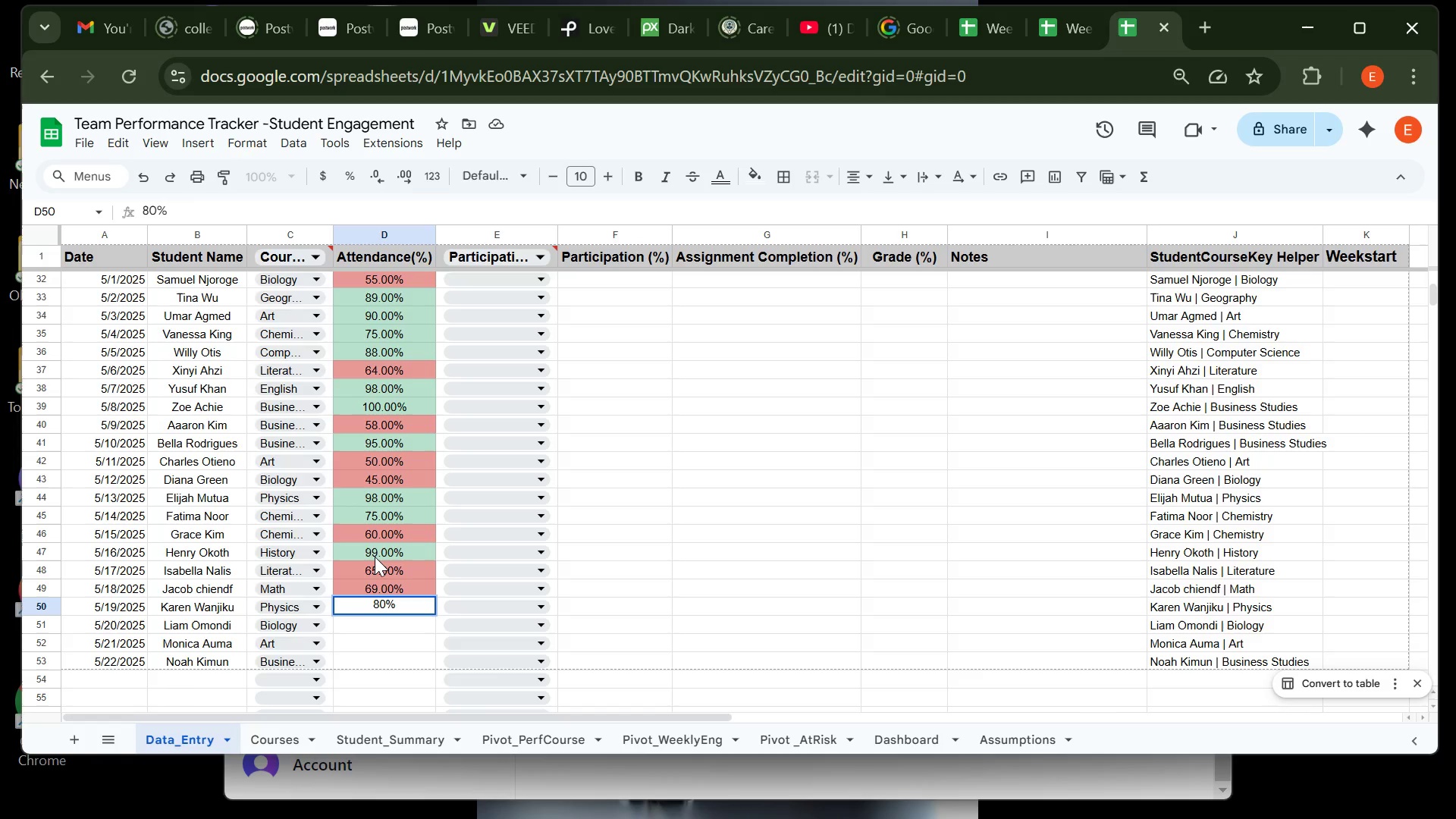 
key(Enter)
 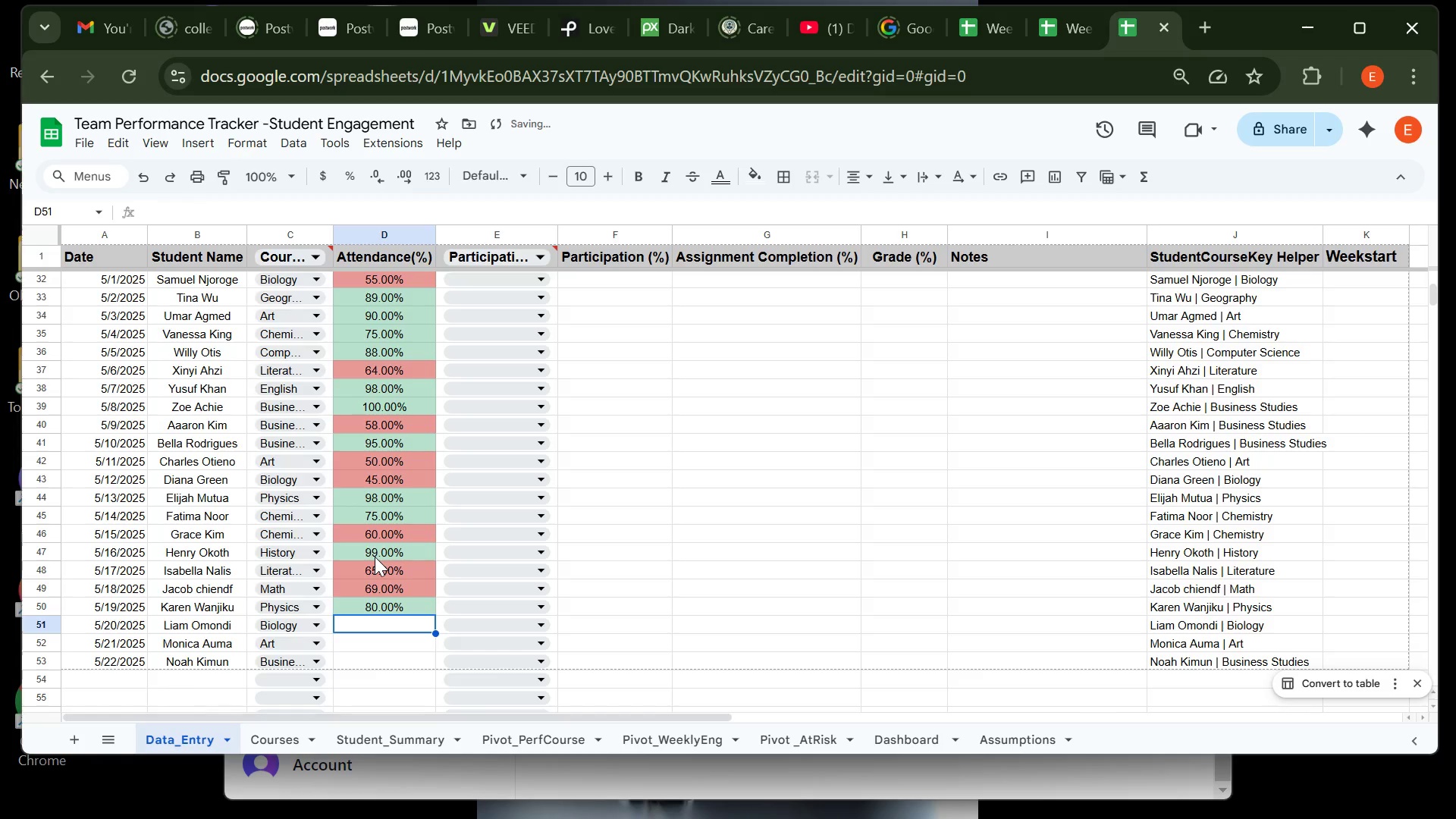 
type(5)
key(Backspace)
type(98)
 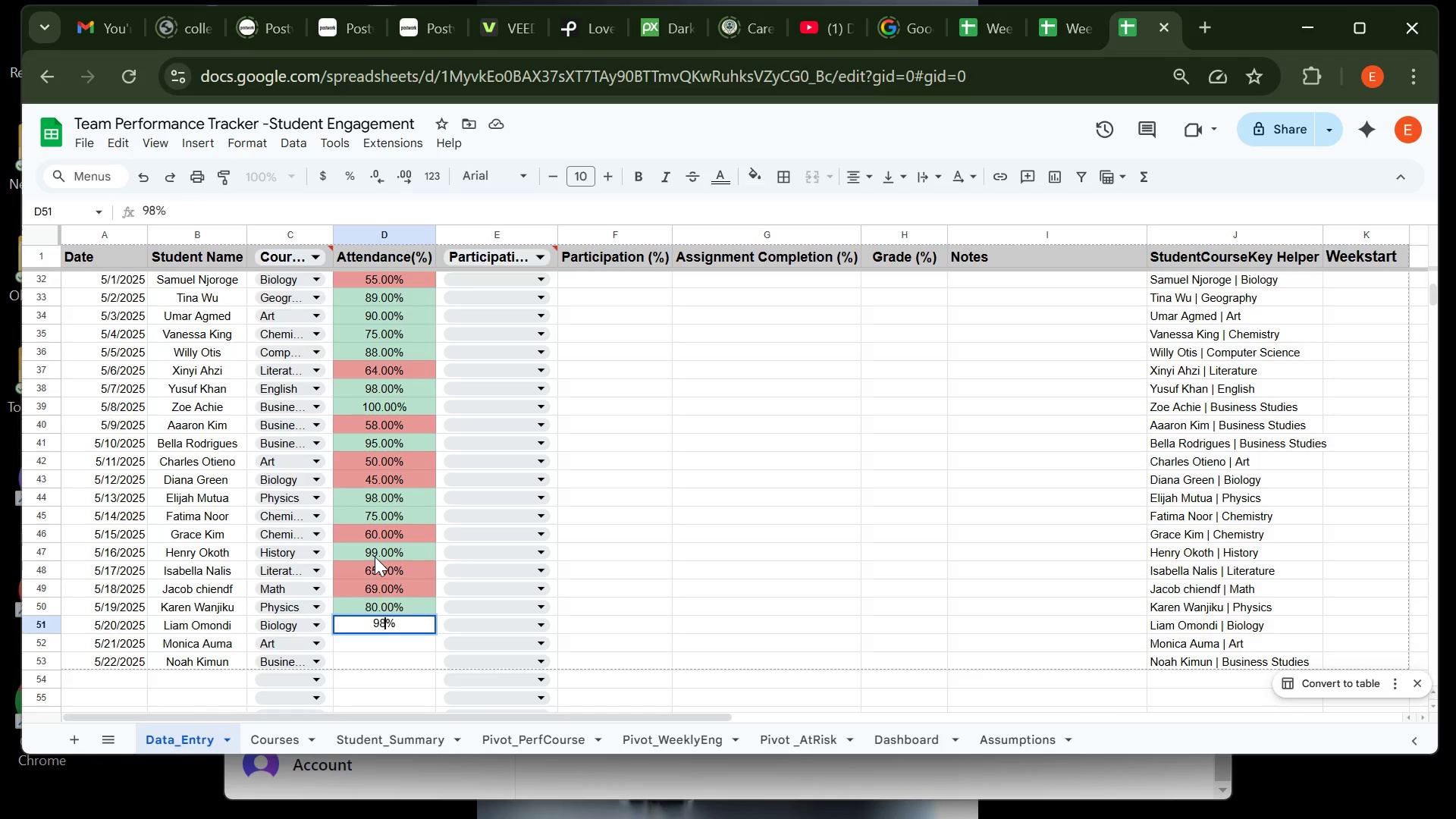 
key(Enter)
 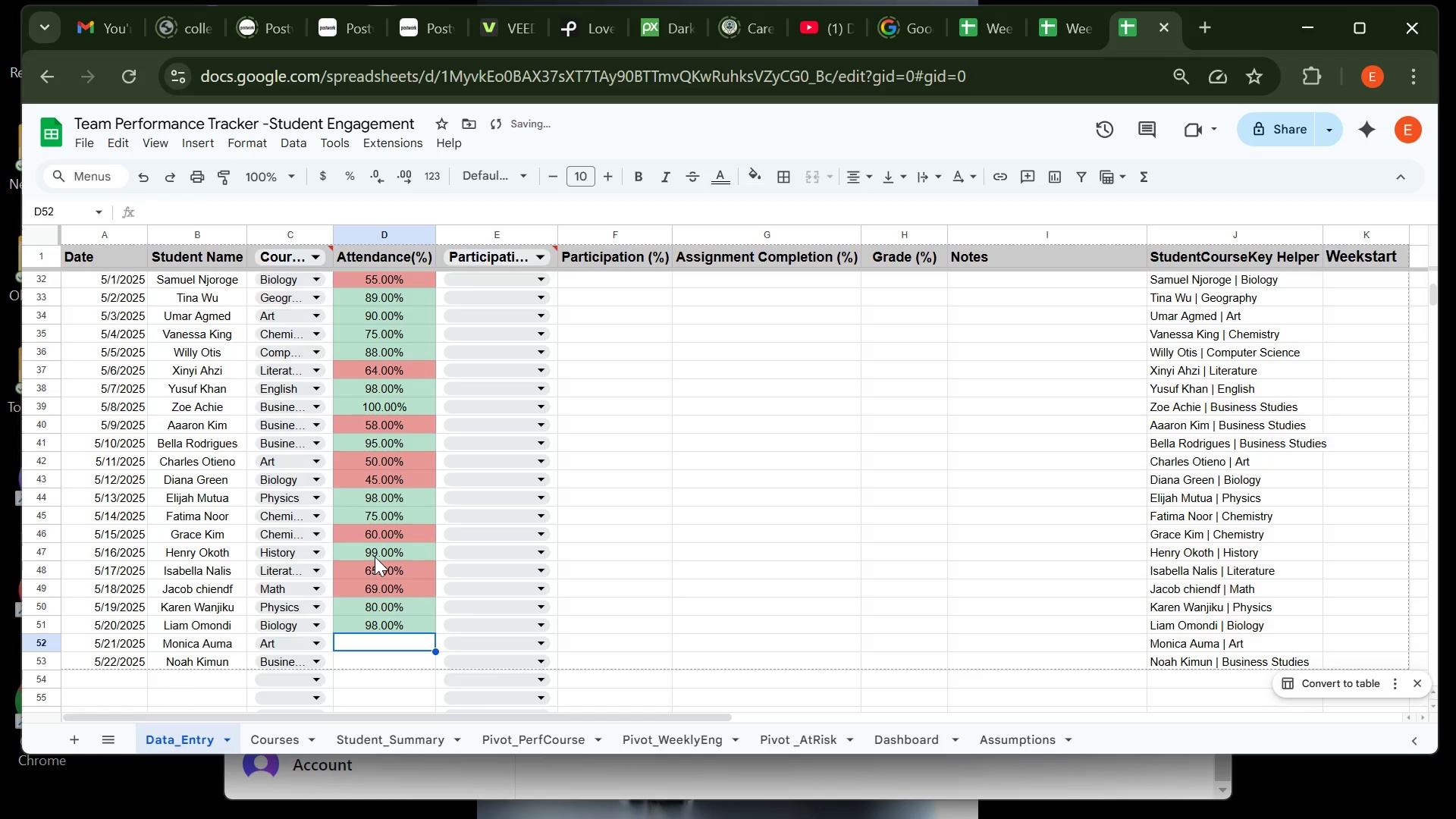 
type(100)
 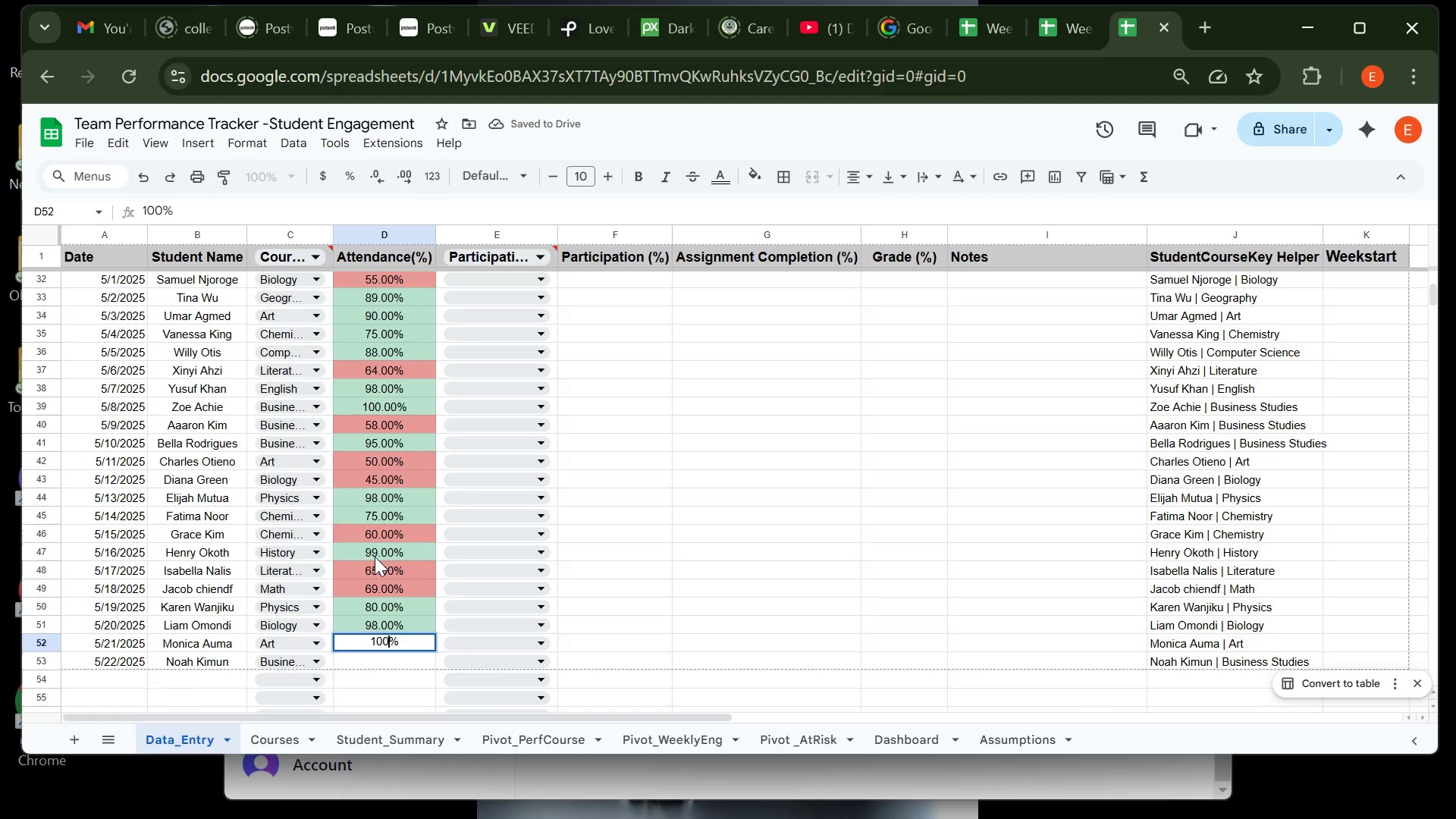 
key(Enter)
 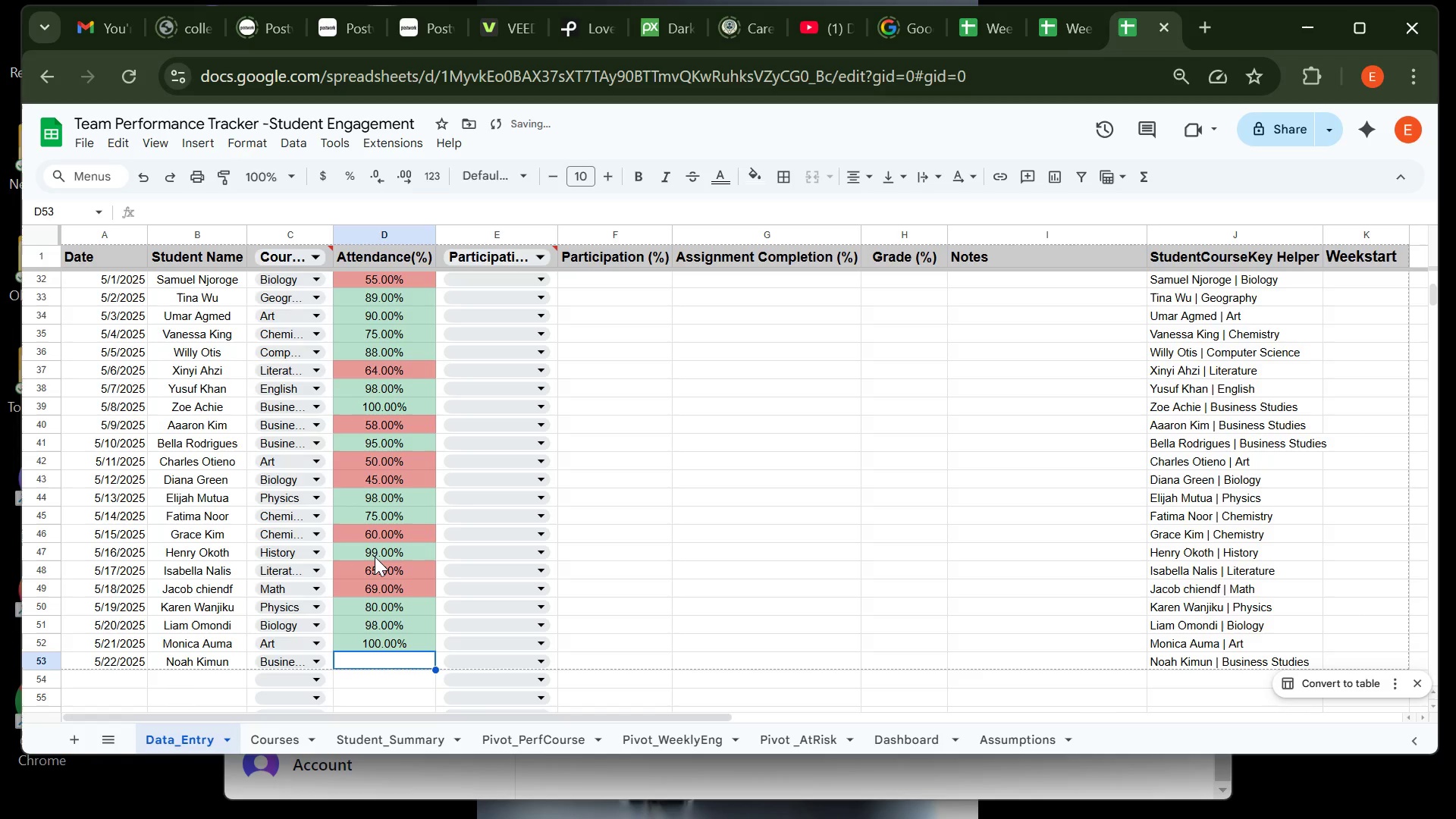 
type(10)
 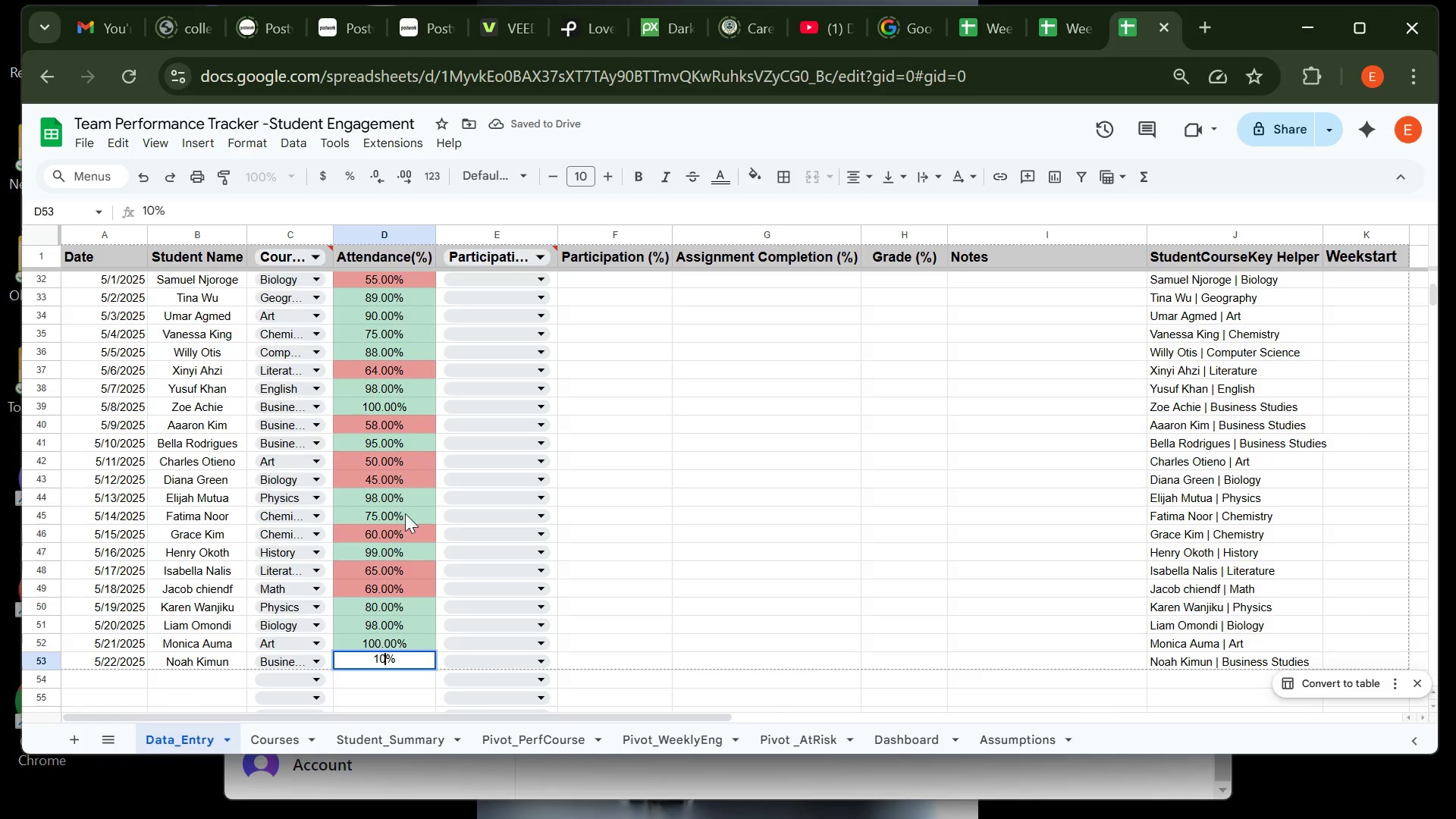 
mouse_move([520, 387])
 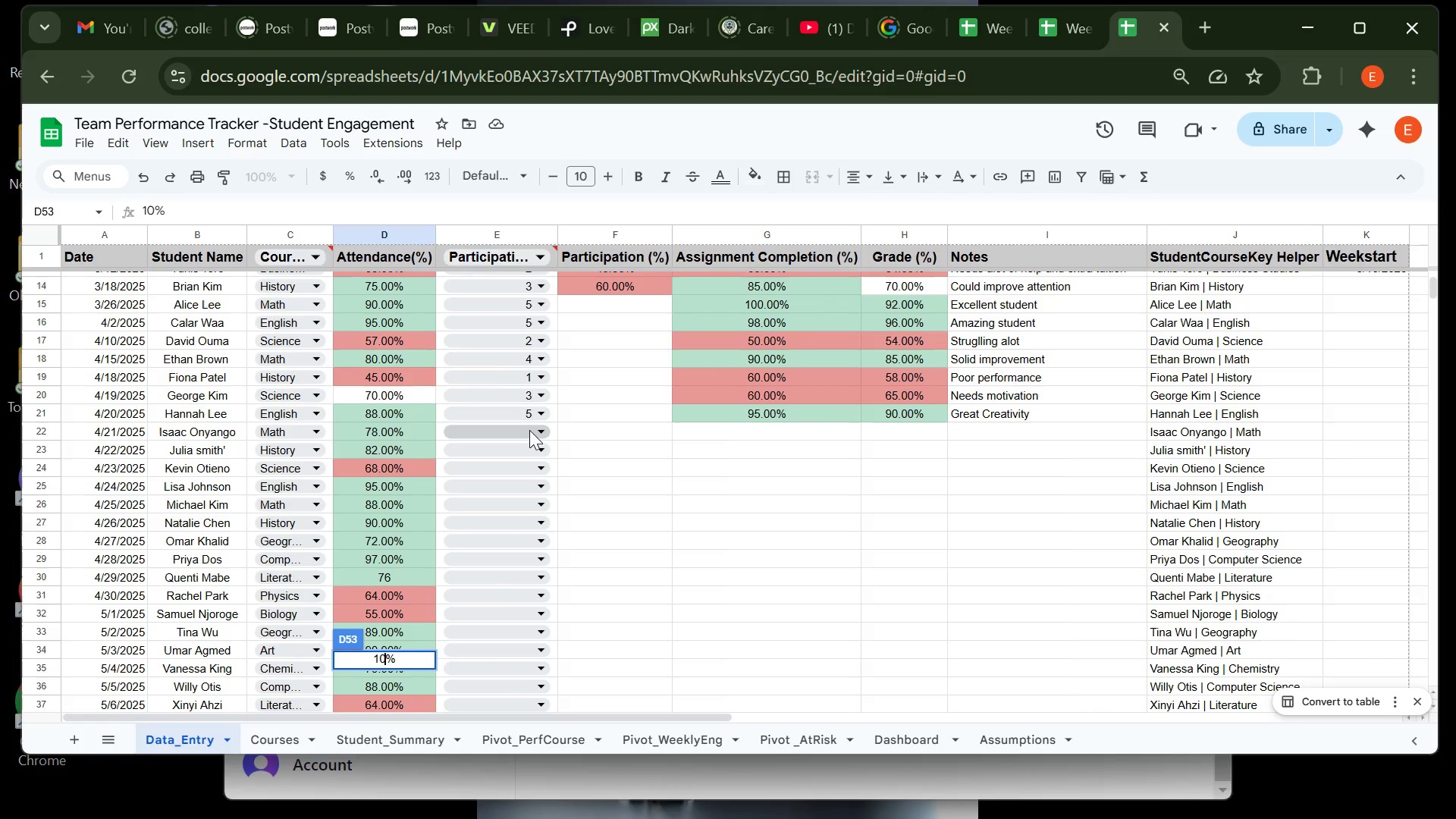 
left_click([529, 430])
 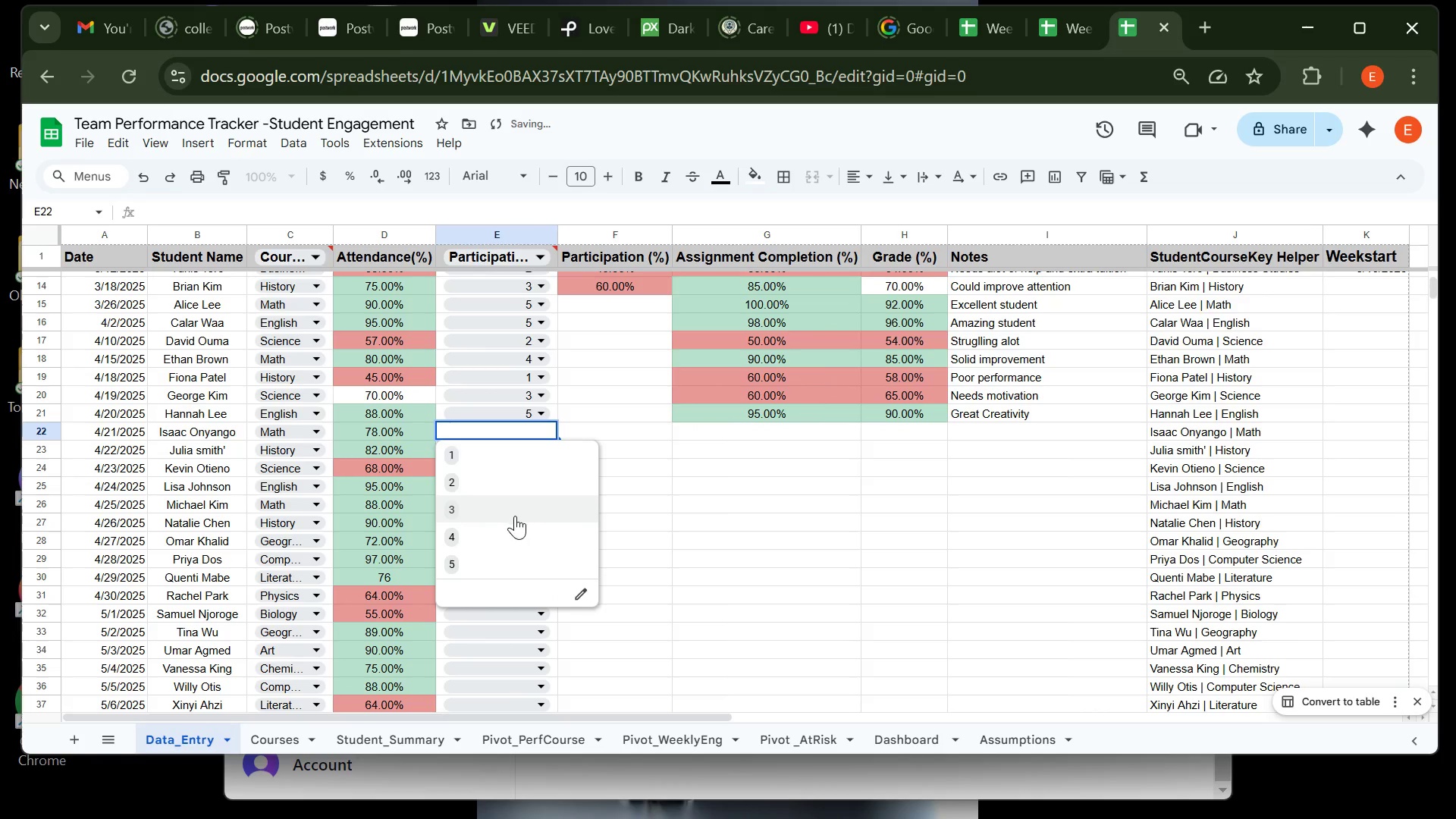 
left_click([515, 516])
 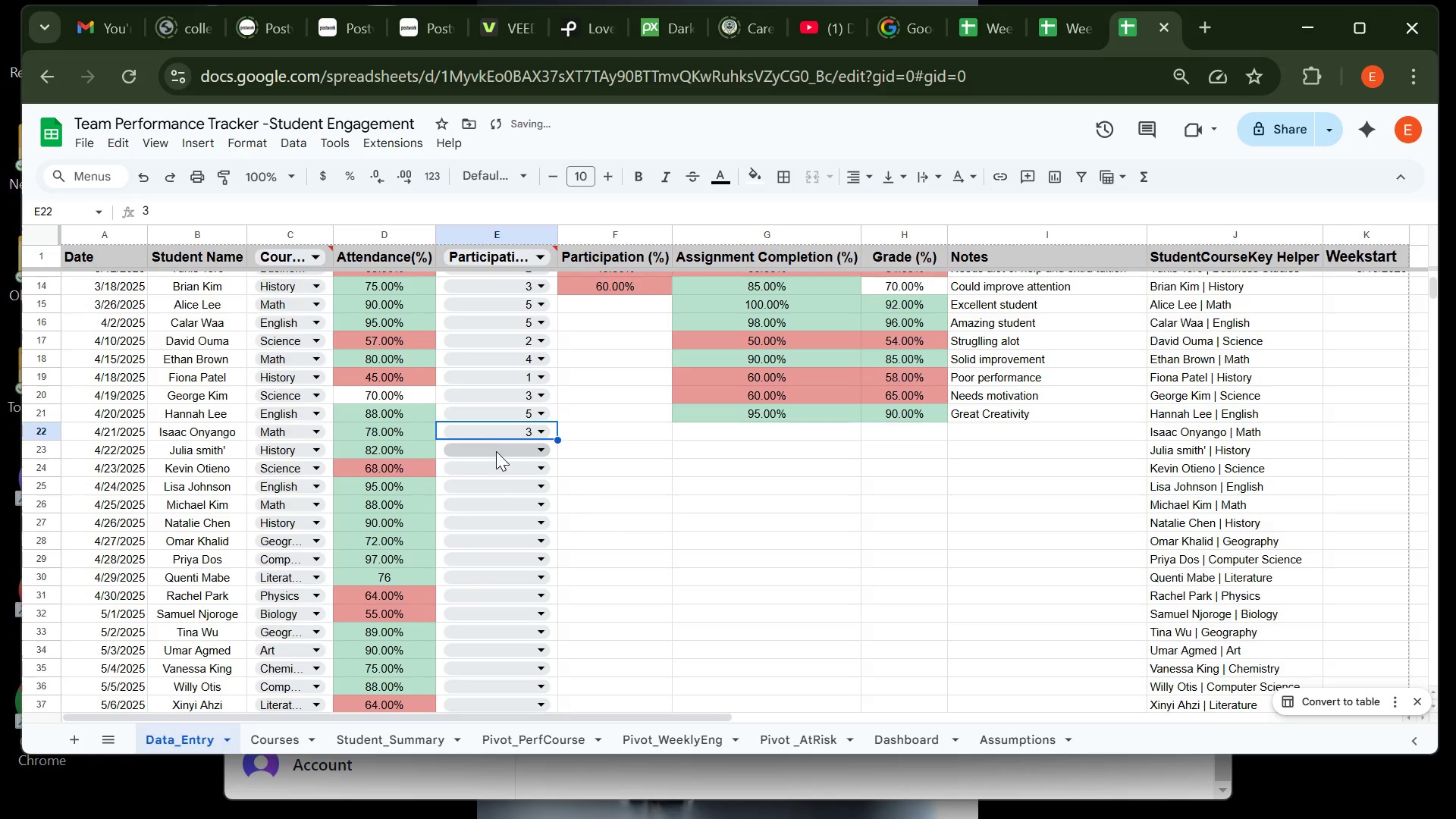 
left_click([496, 451])
 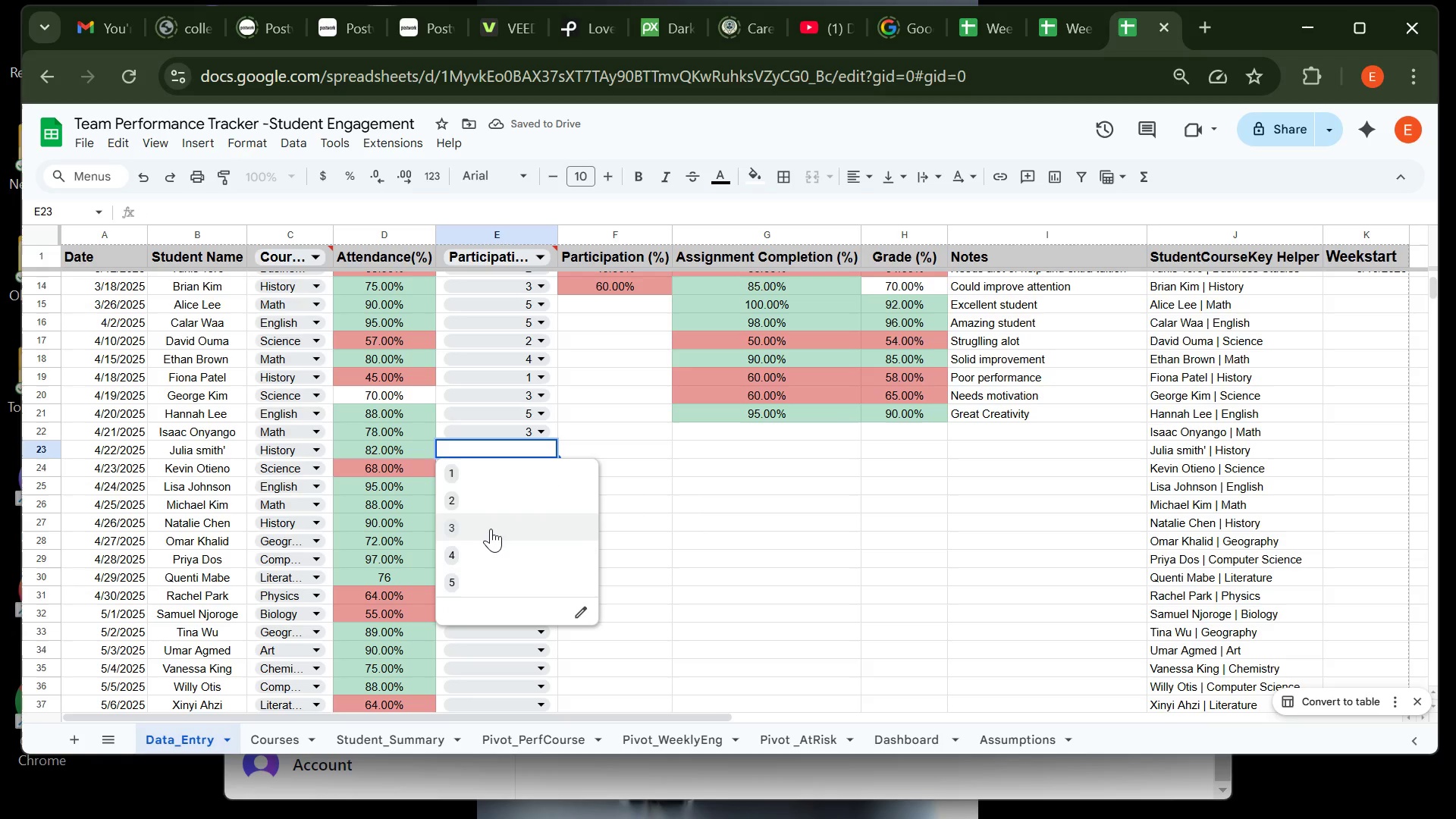 
left_click([491, 529])
 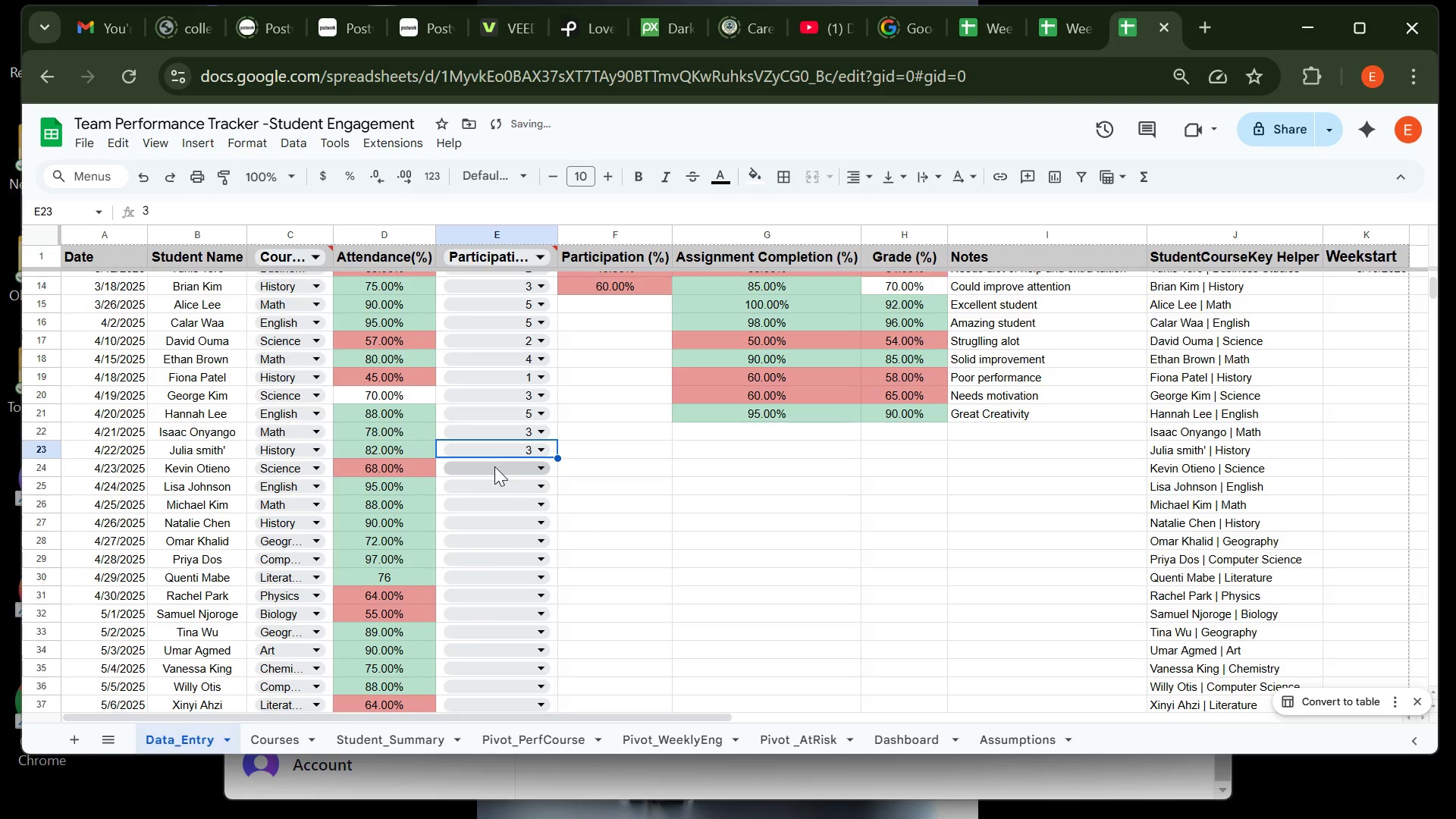 
left_click([494, 466])
 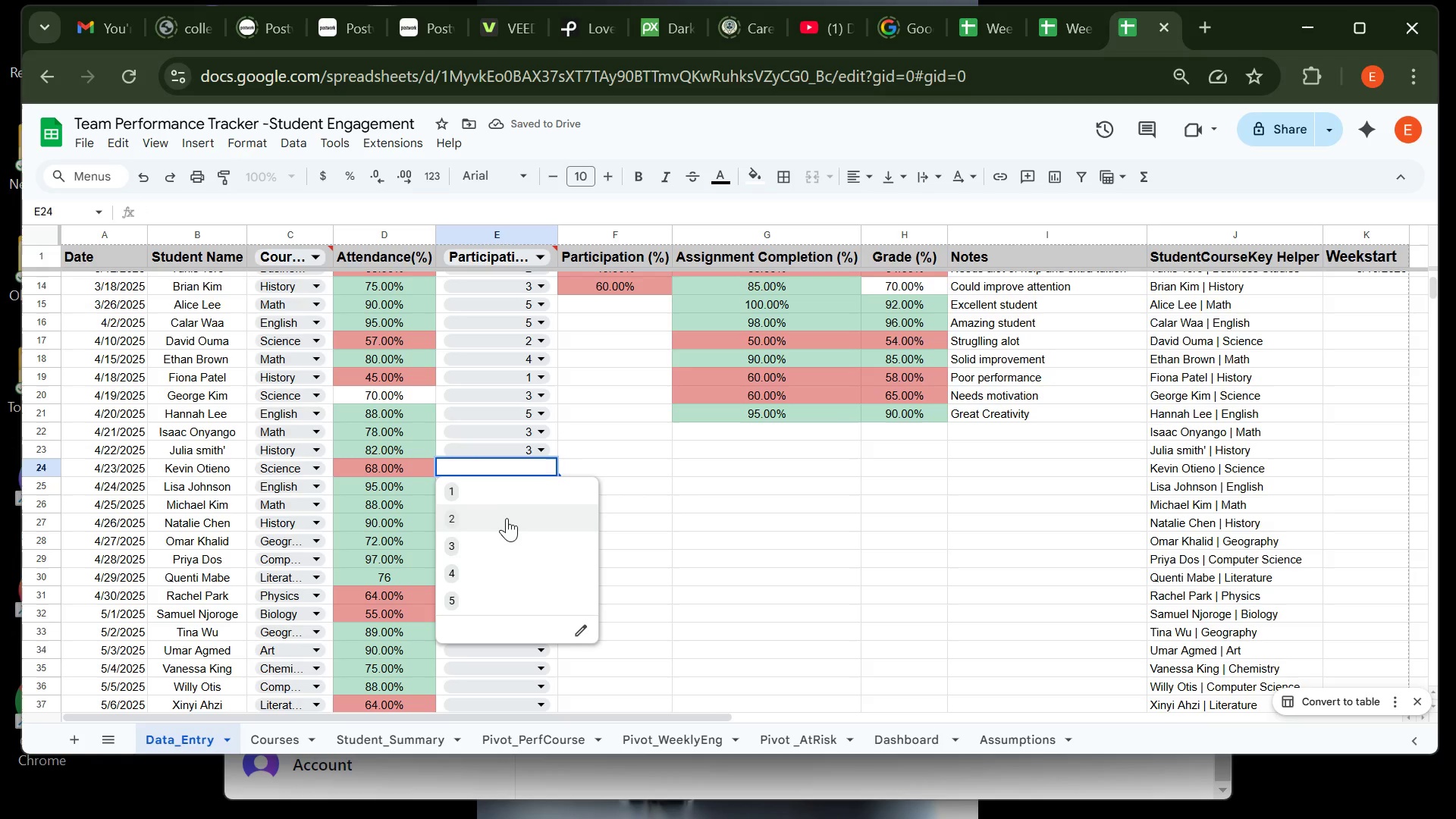 
left_click([507, 519])
 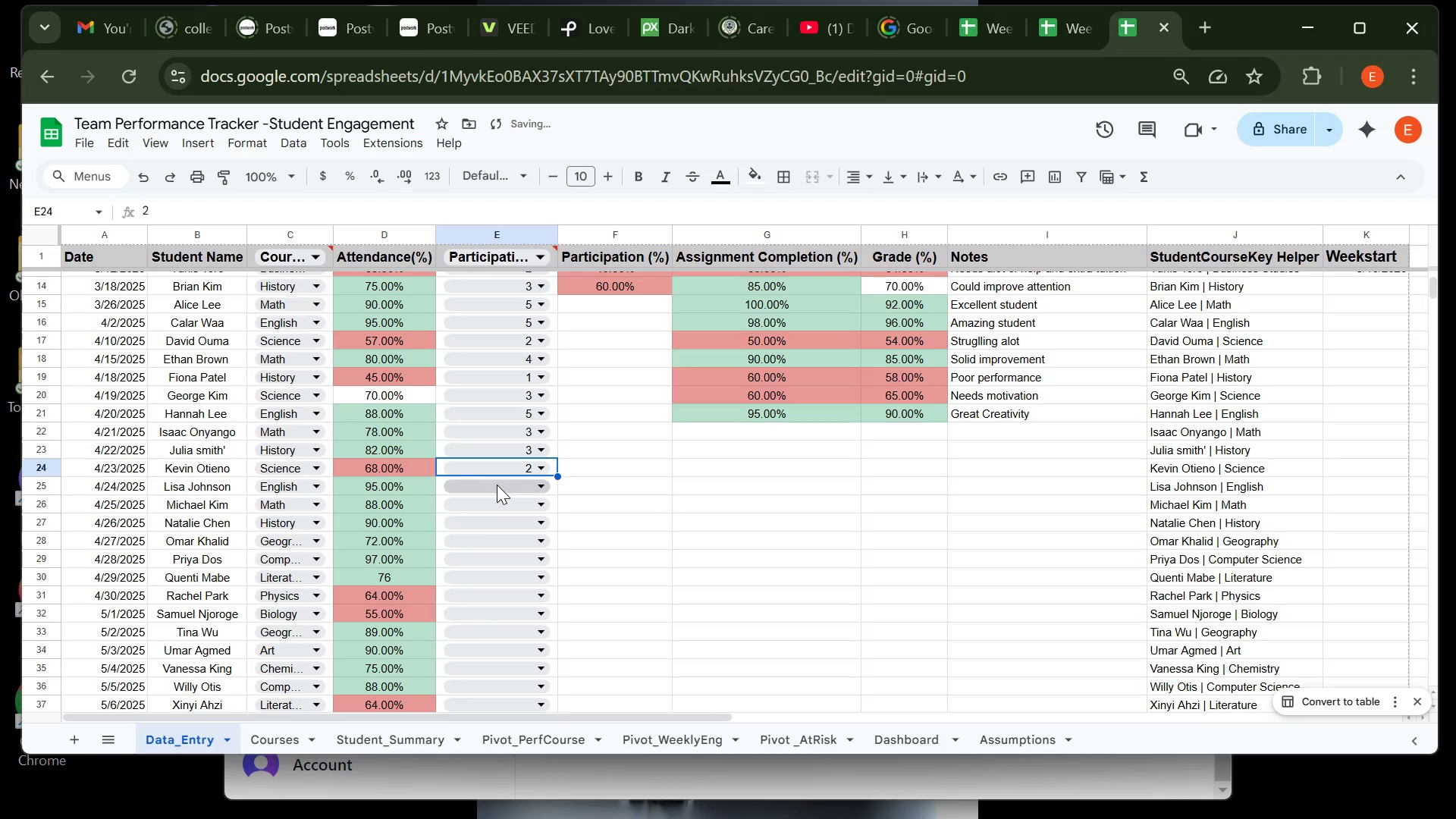 
left_click([497, 485])
 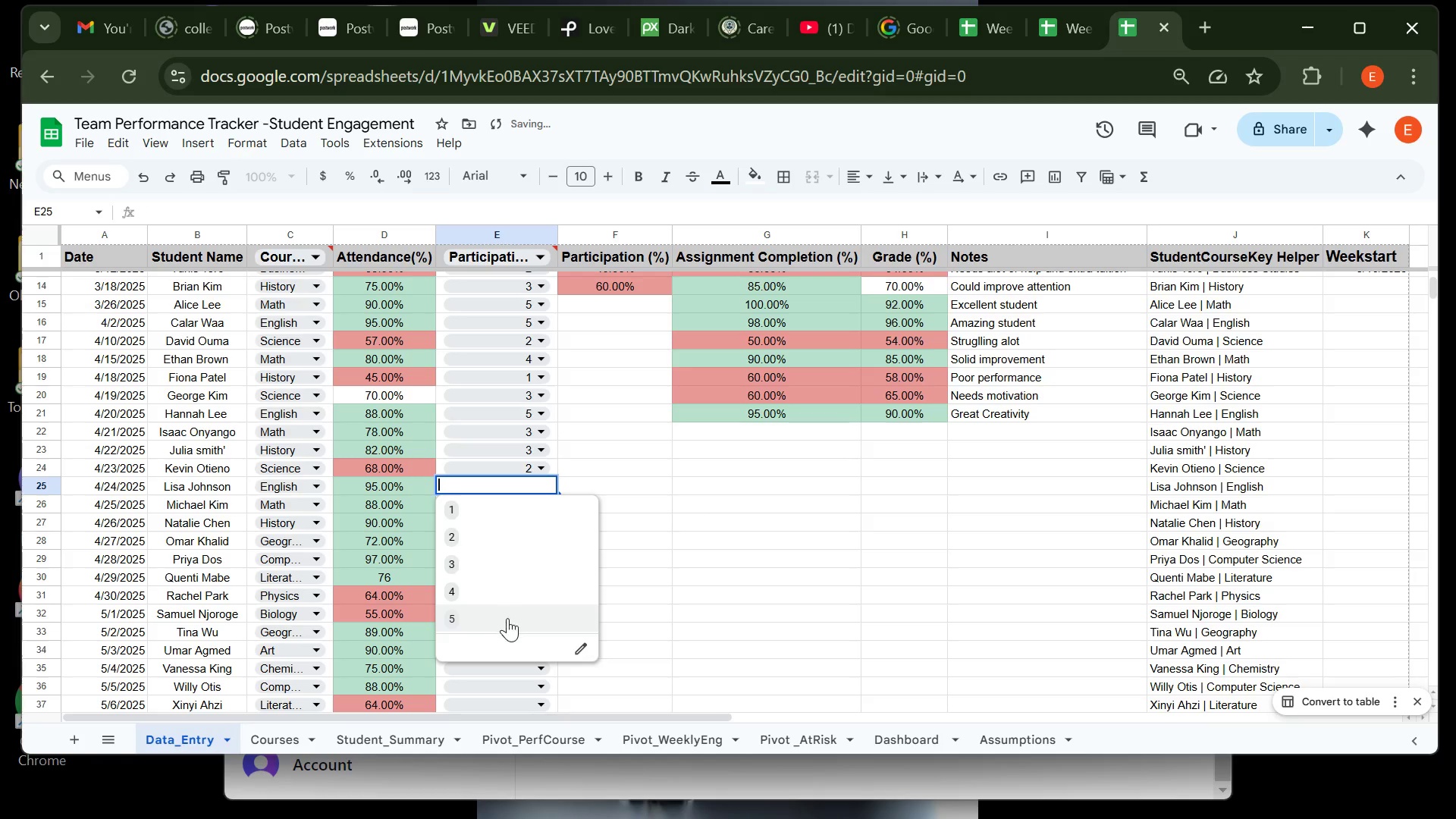 
left_click([507, 618])
 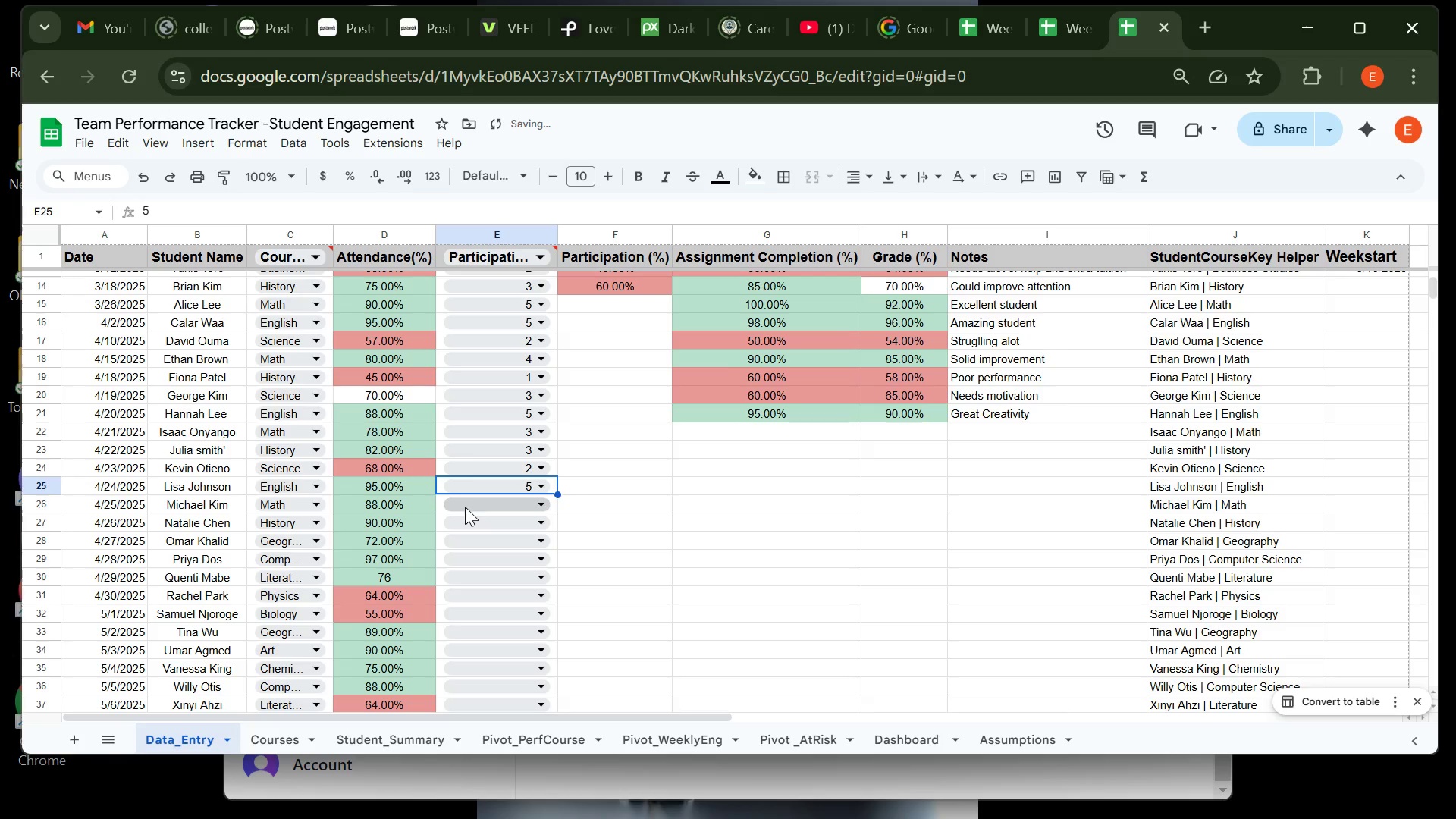 
left_click([465, 507])
 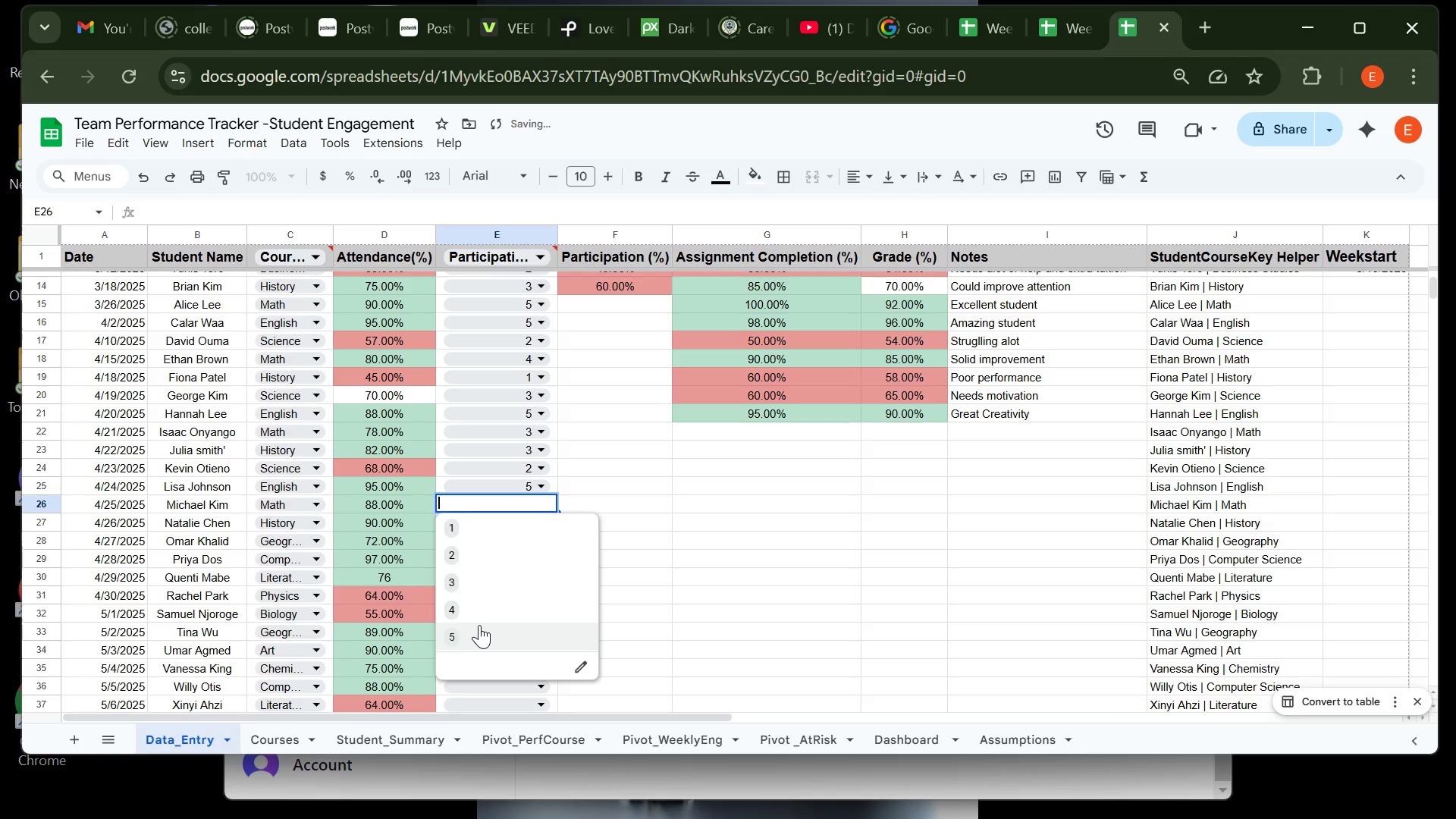 
left_click([479, 625])
 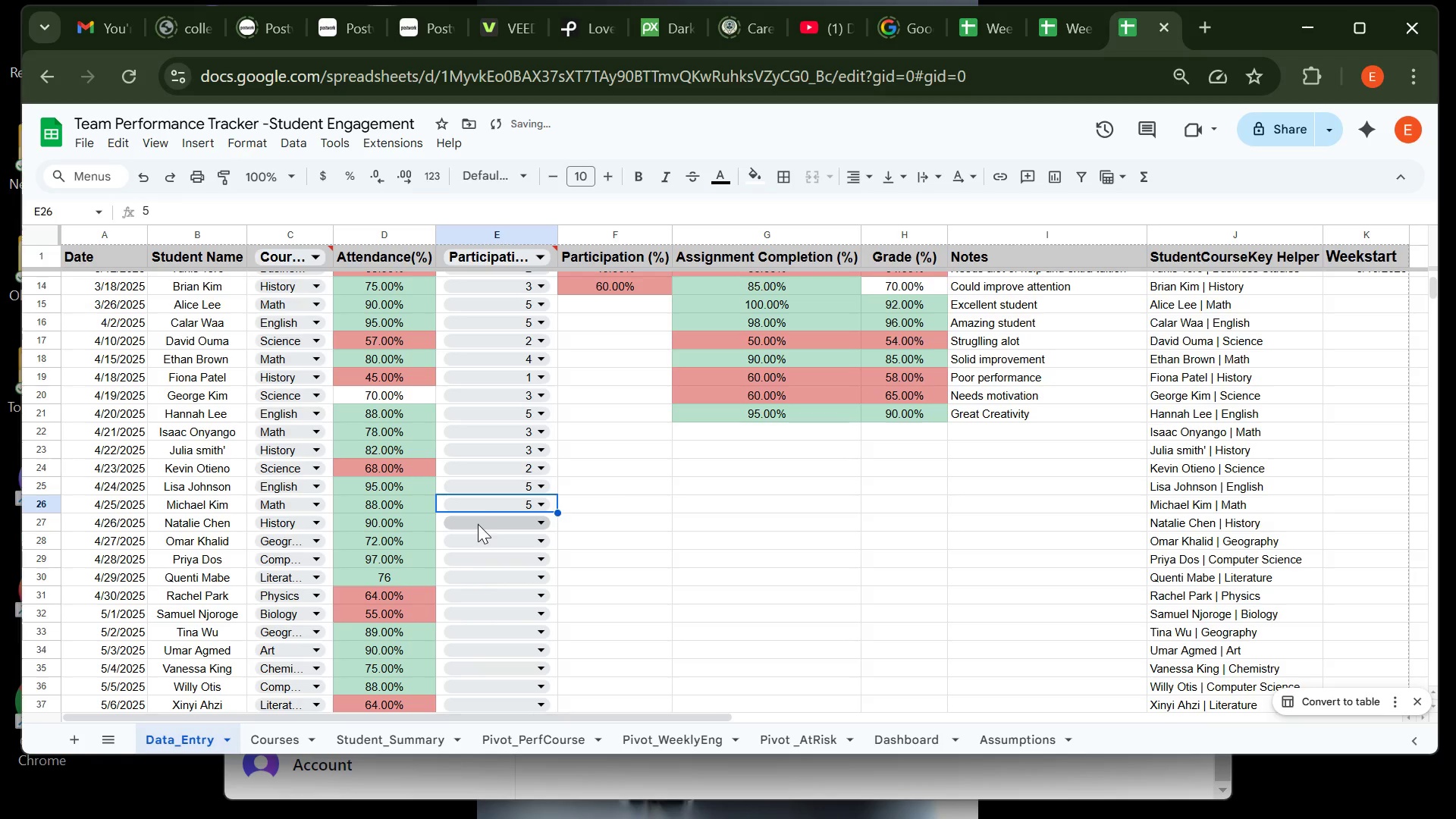 
left_click([478, 524])
 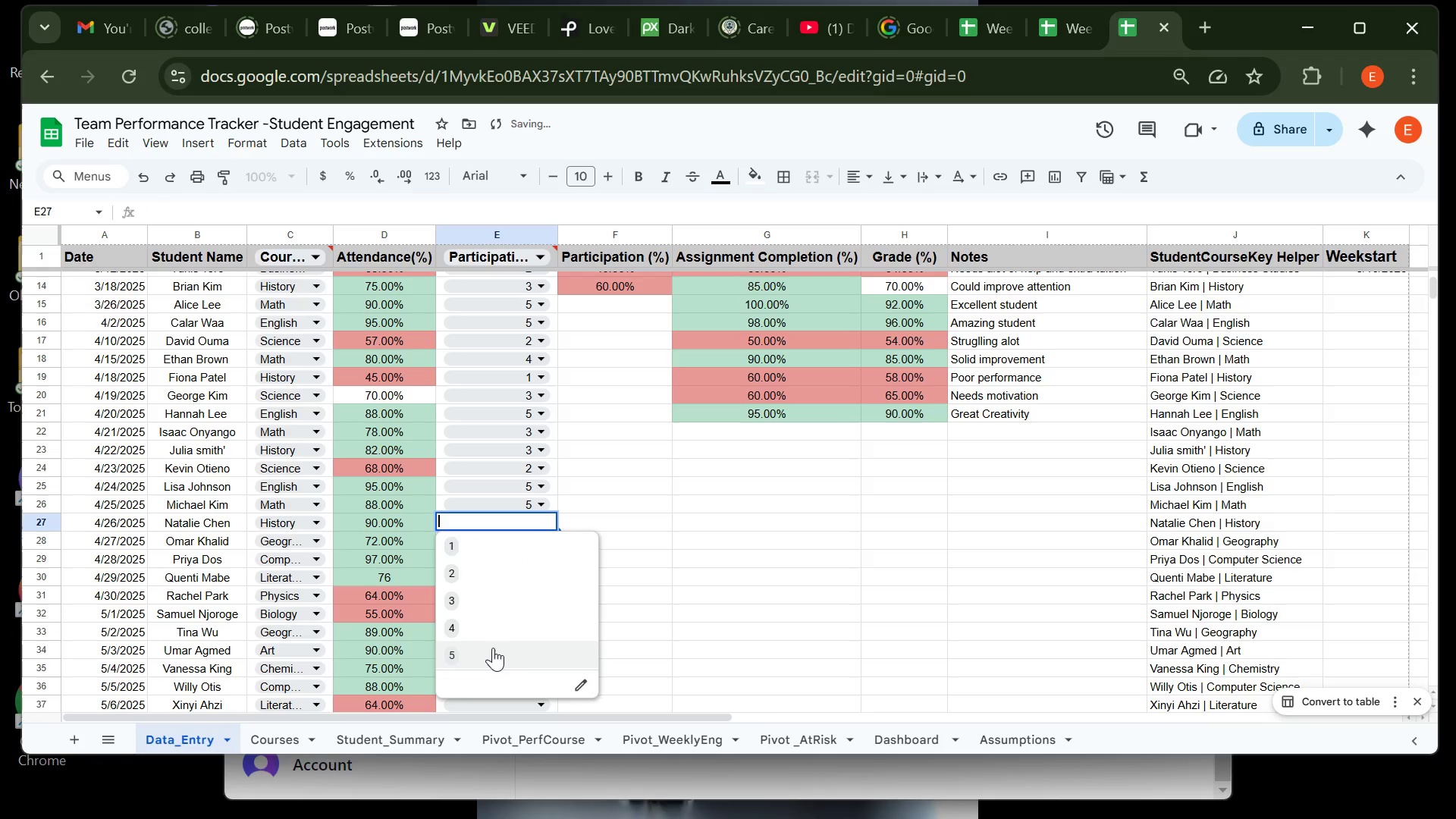 
left_click([493, 648])
 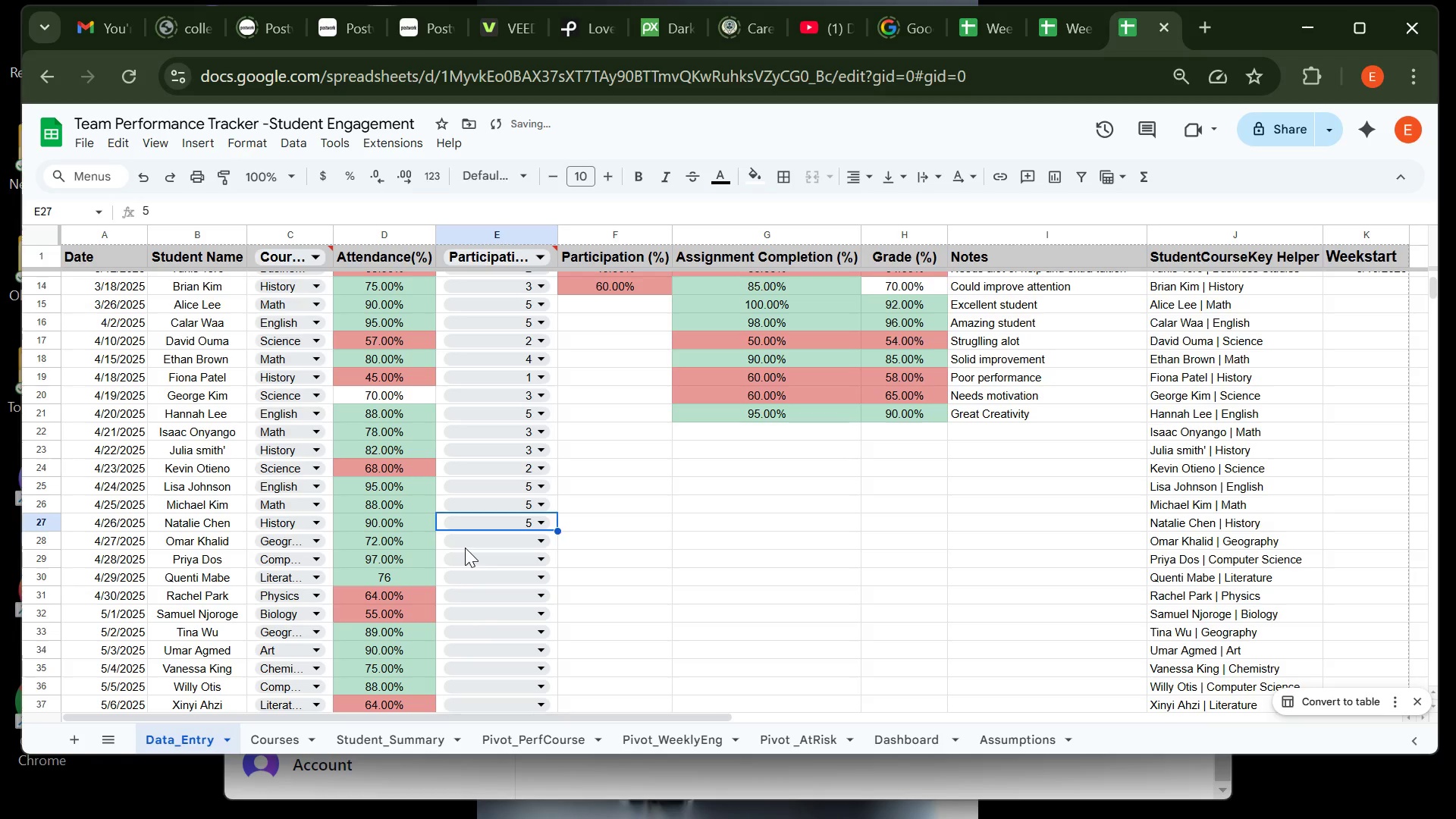 
left_click([465, 548])
 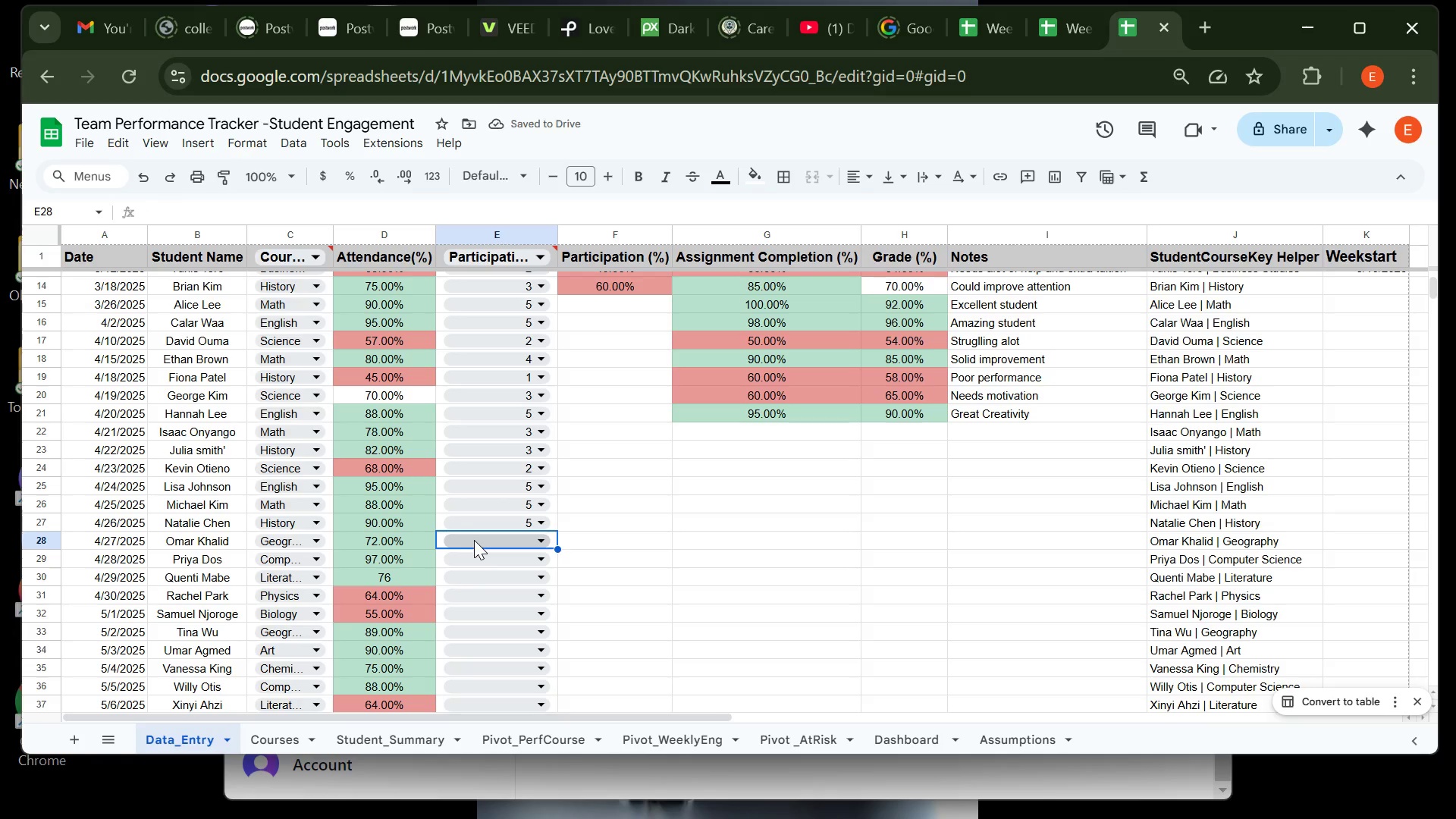 
left_click([474, 540])
 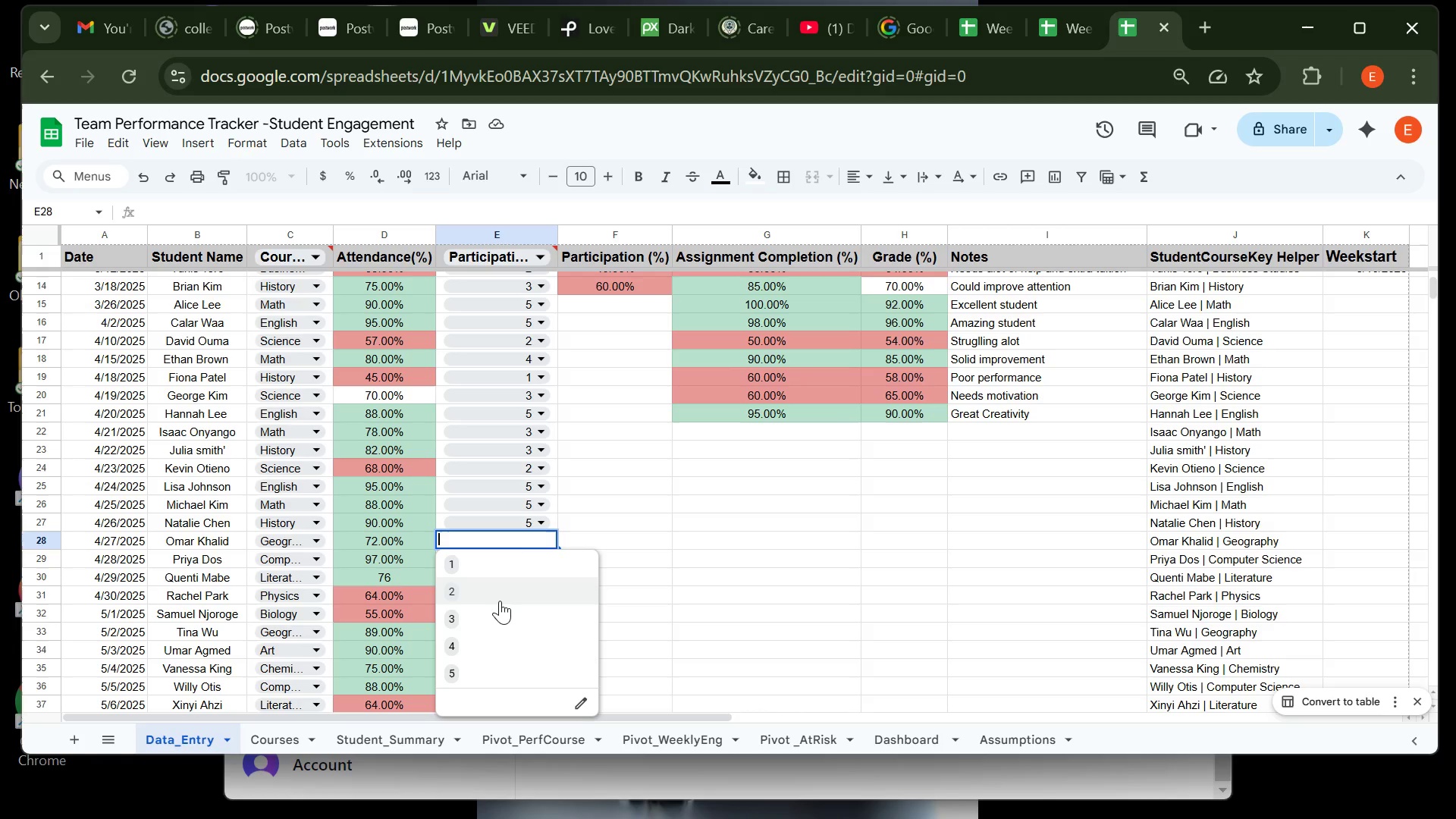 
left_click([499, 613])
 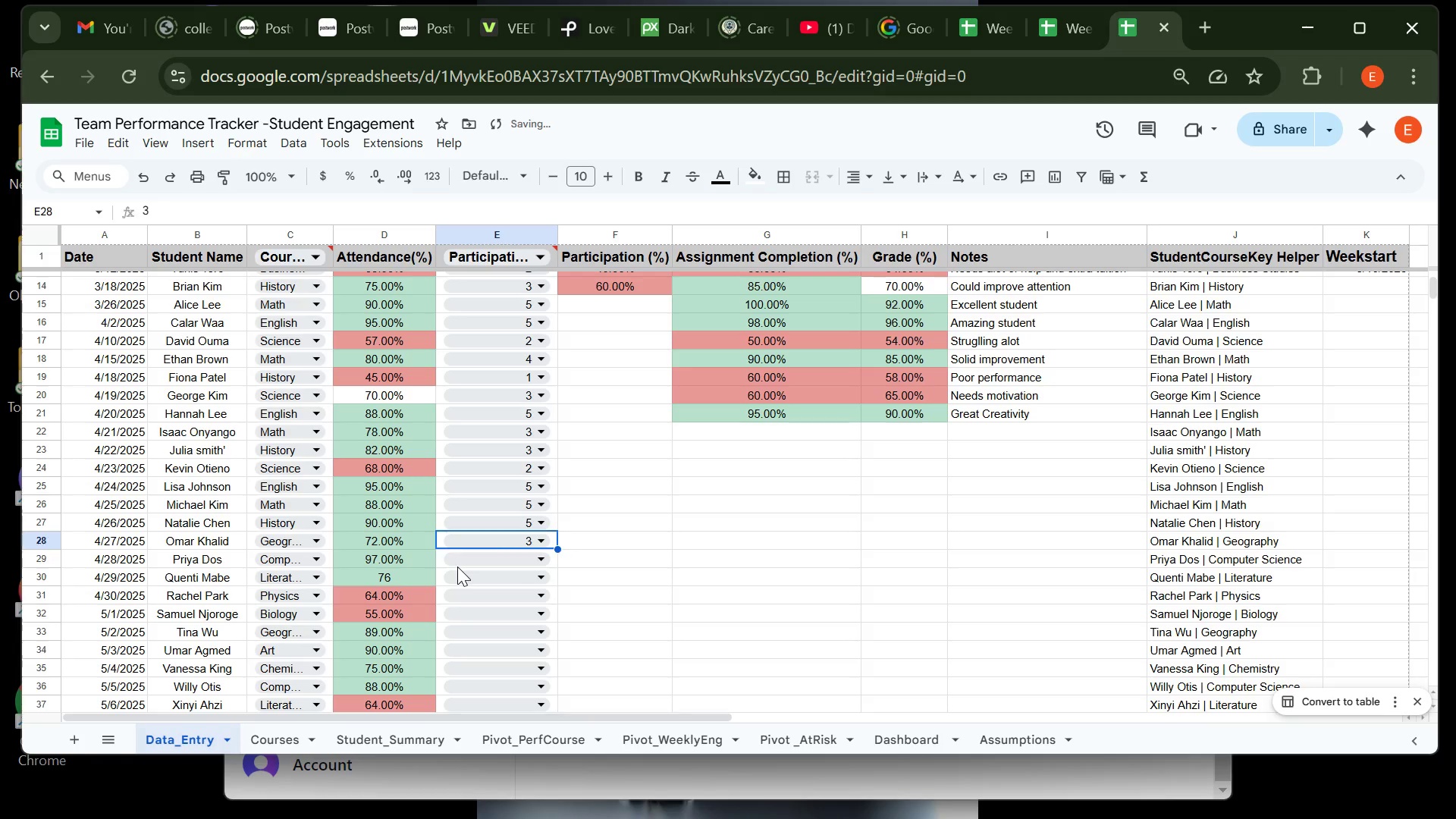 
left_click([457, 566])
 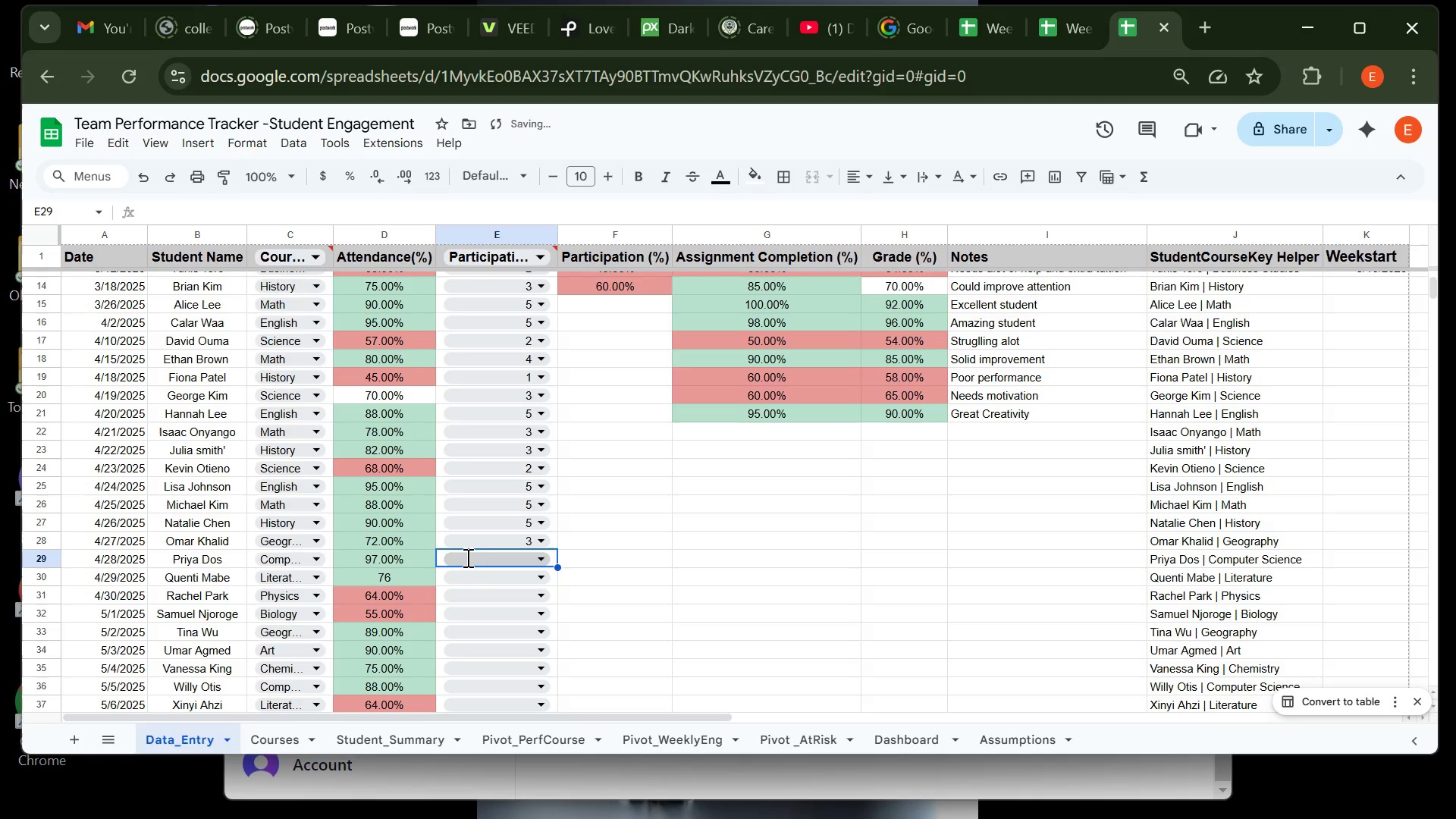 
left_click([466, 557])
 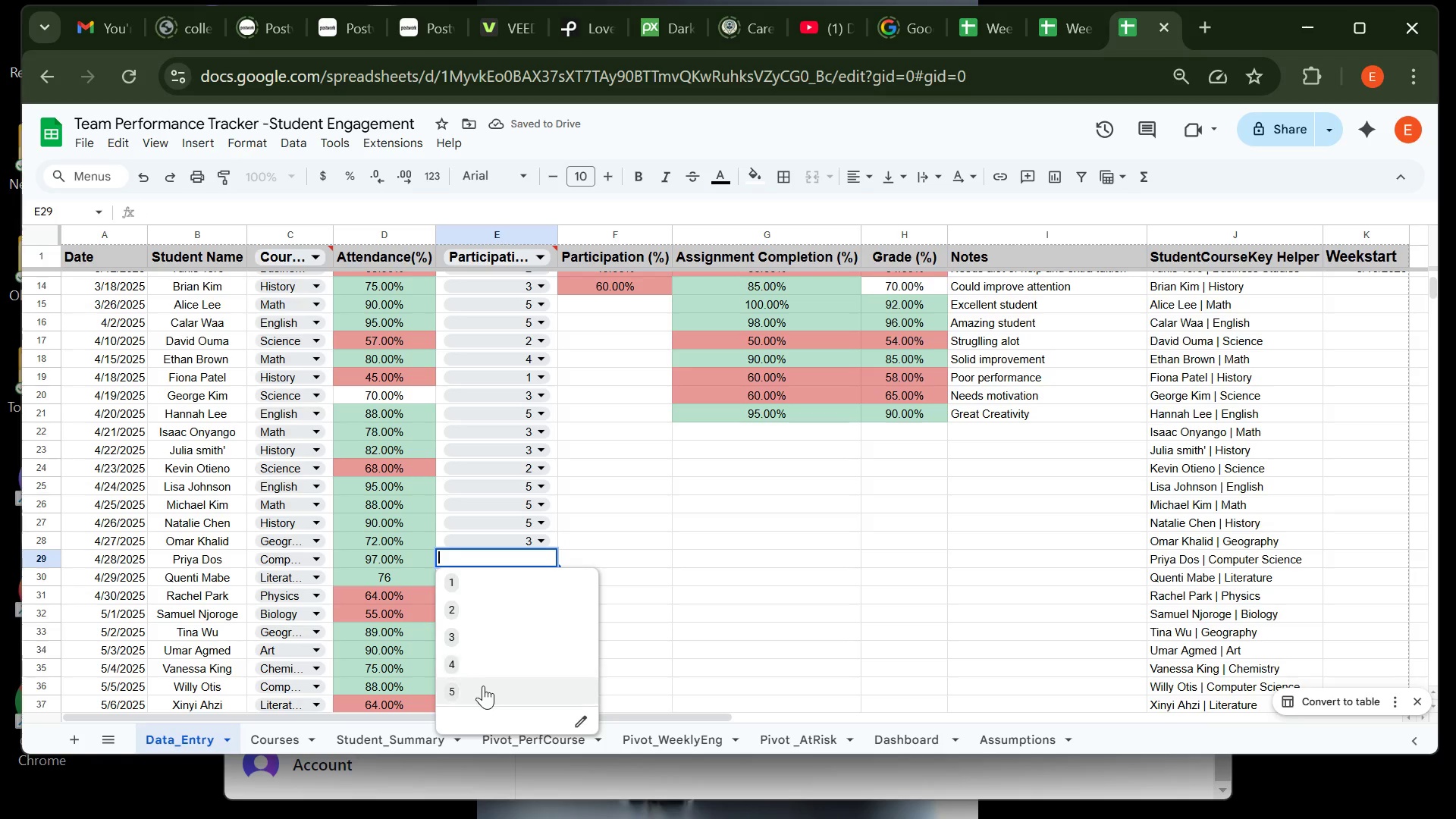 
left_click([483, 687])
 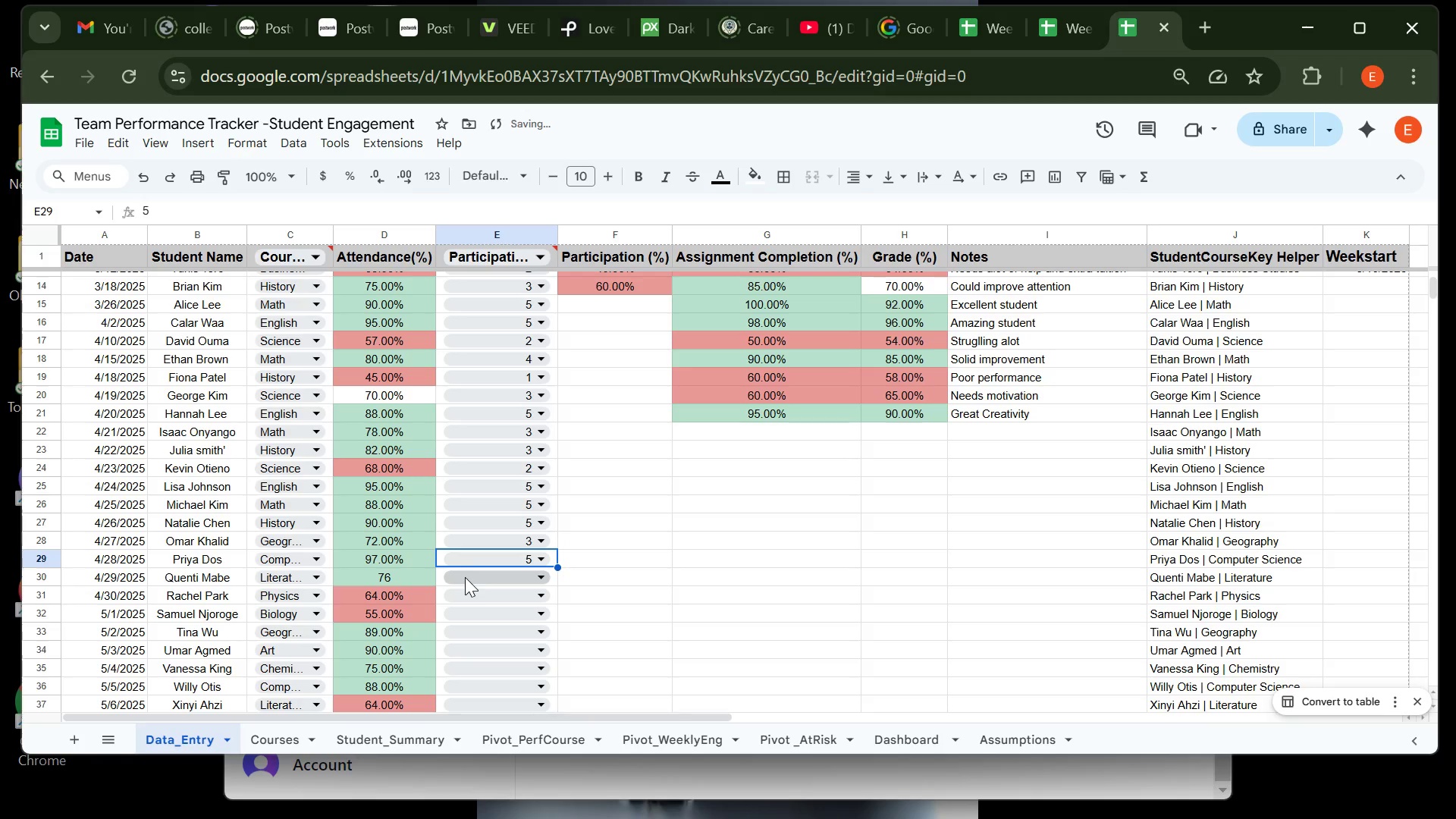 
left_click([465, 577])
 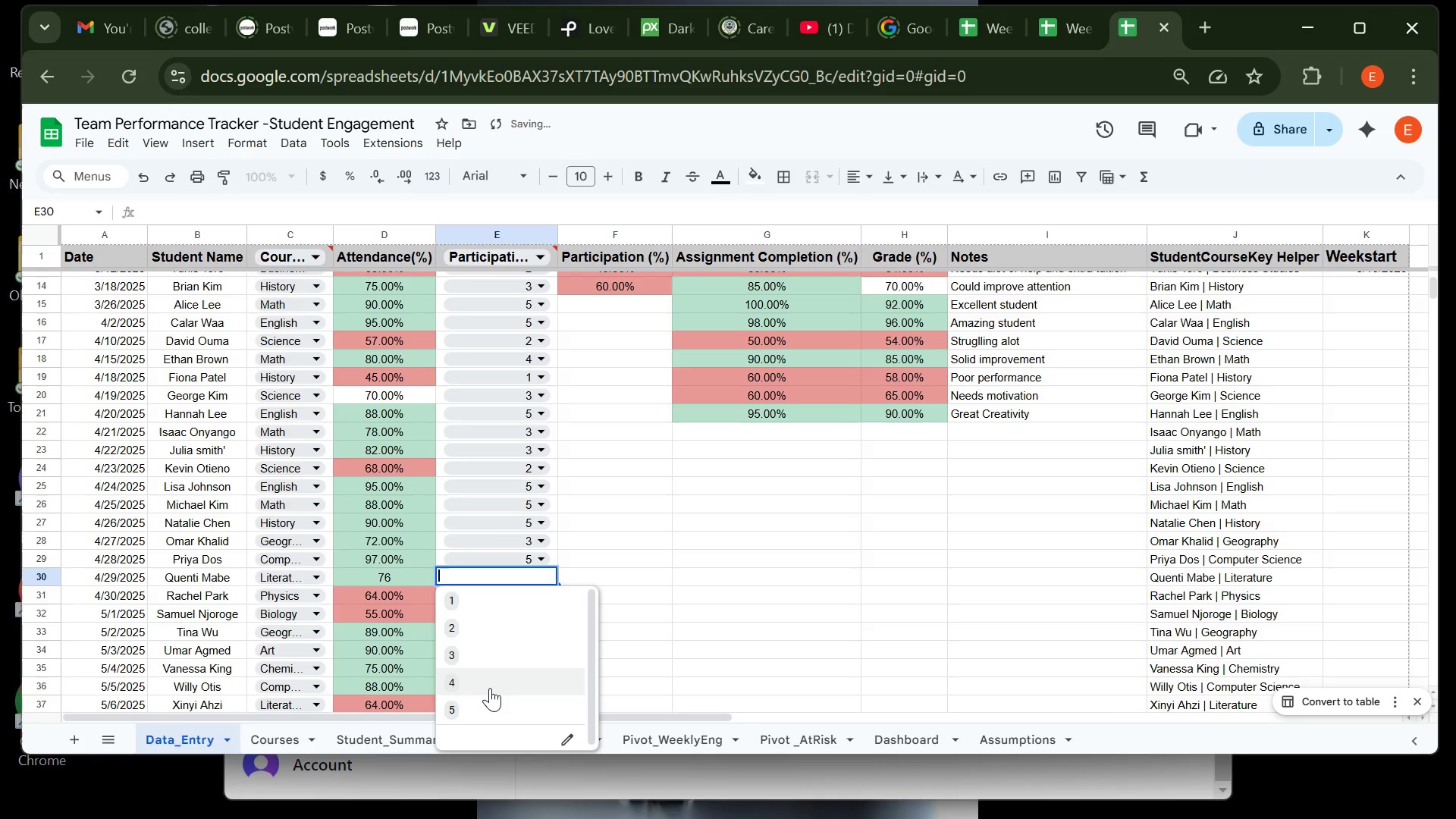 
left_click([490, 688])
 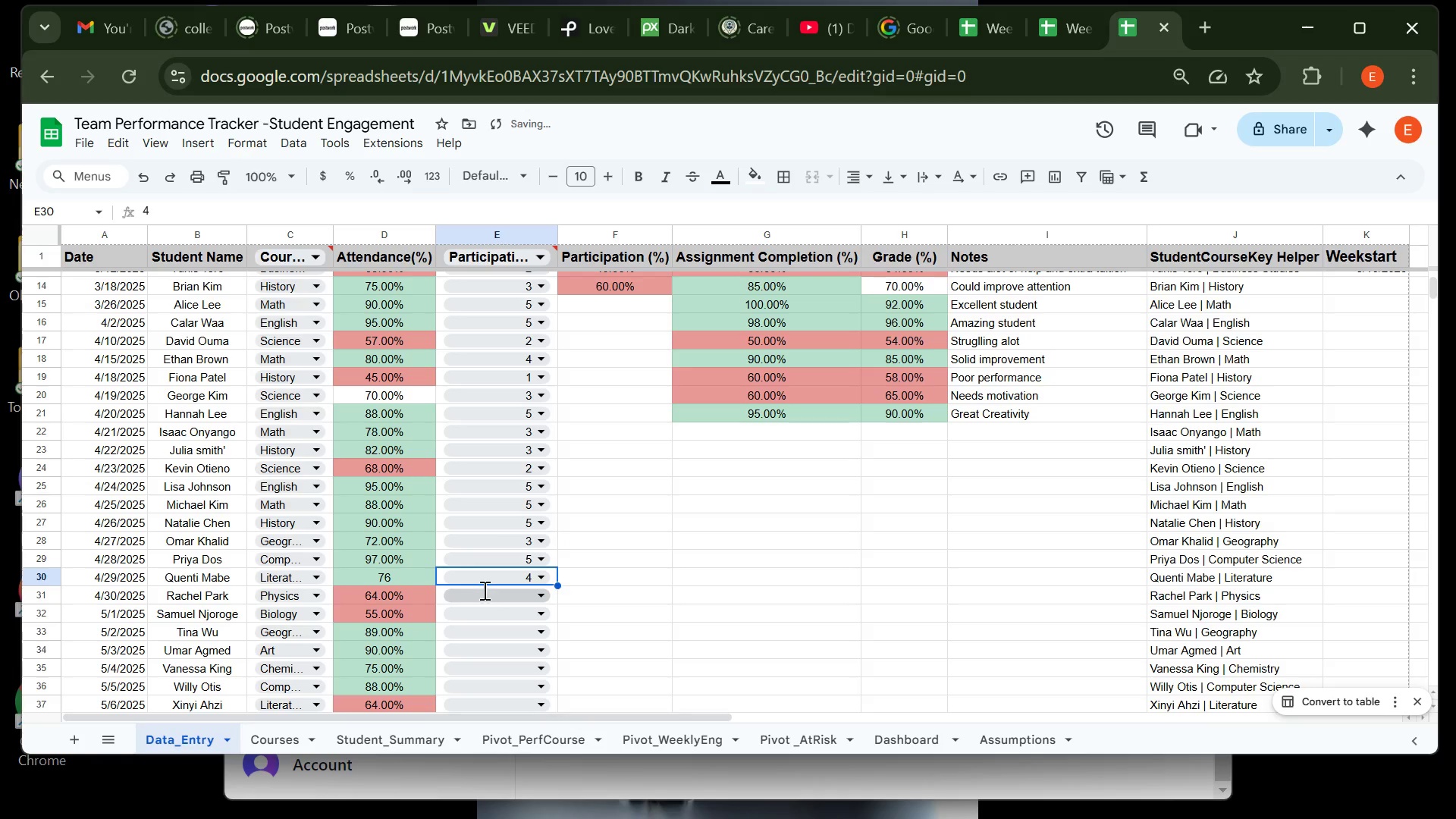 
left_click([483, 590])
 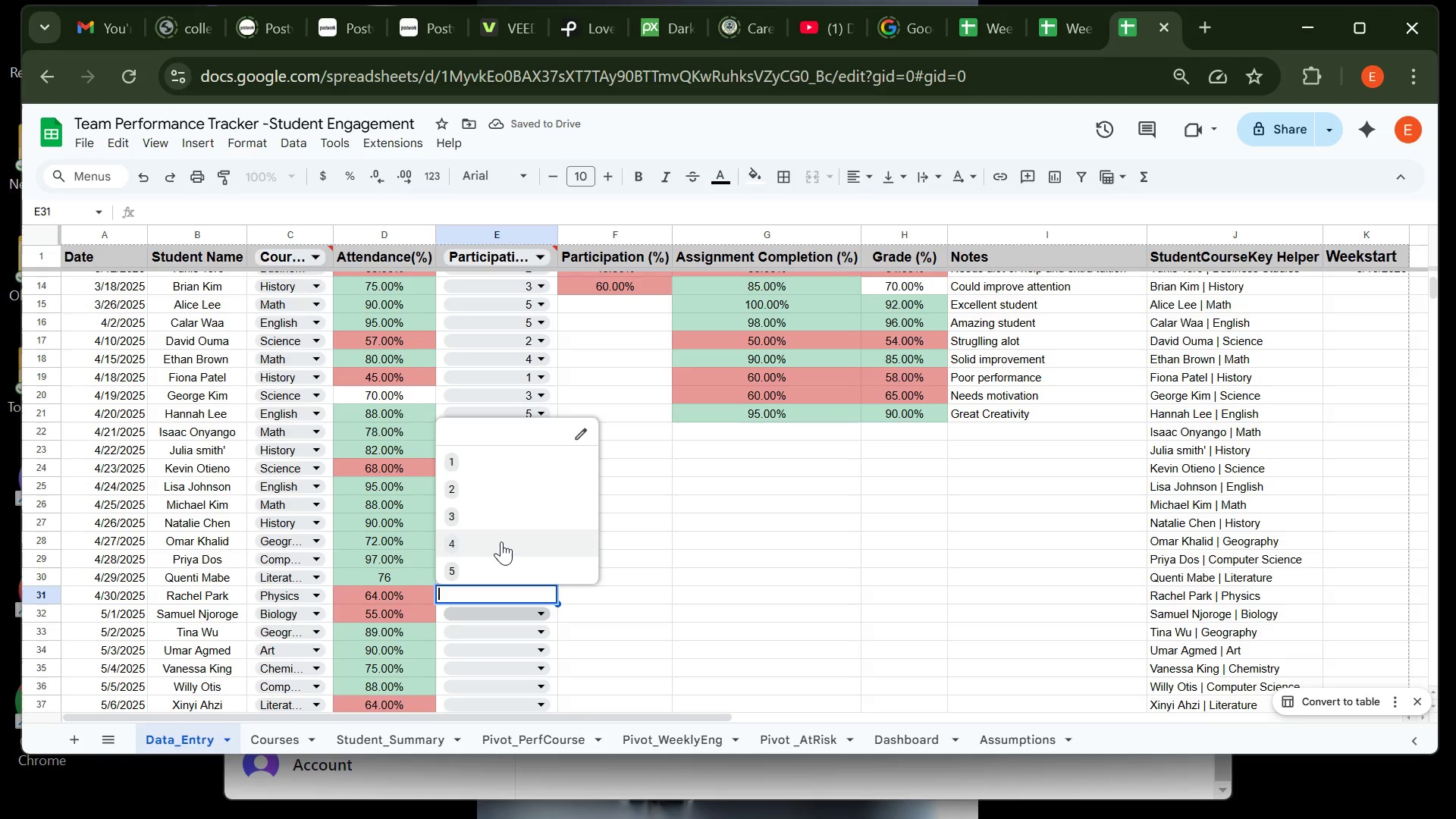 
left_click([501, 541])
 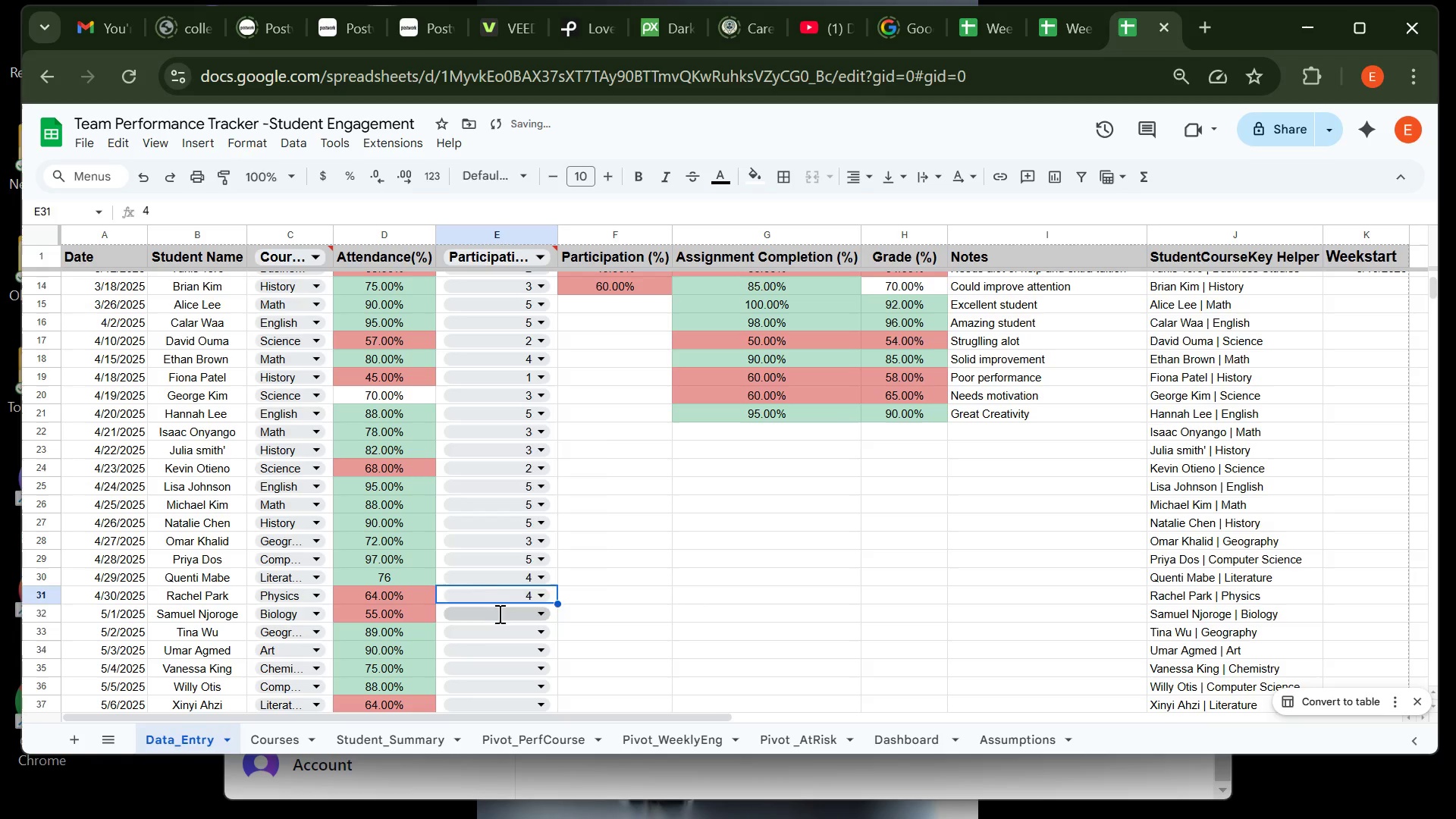 
left_click([498, 613])
 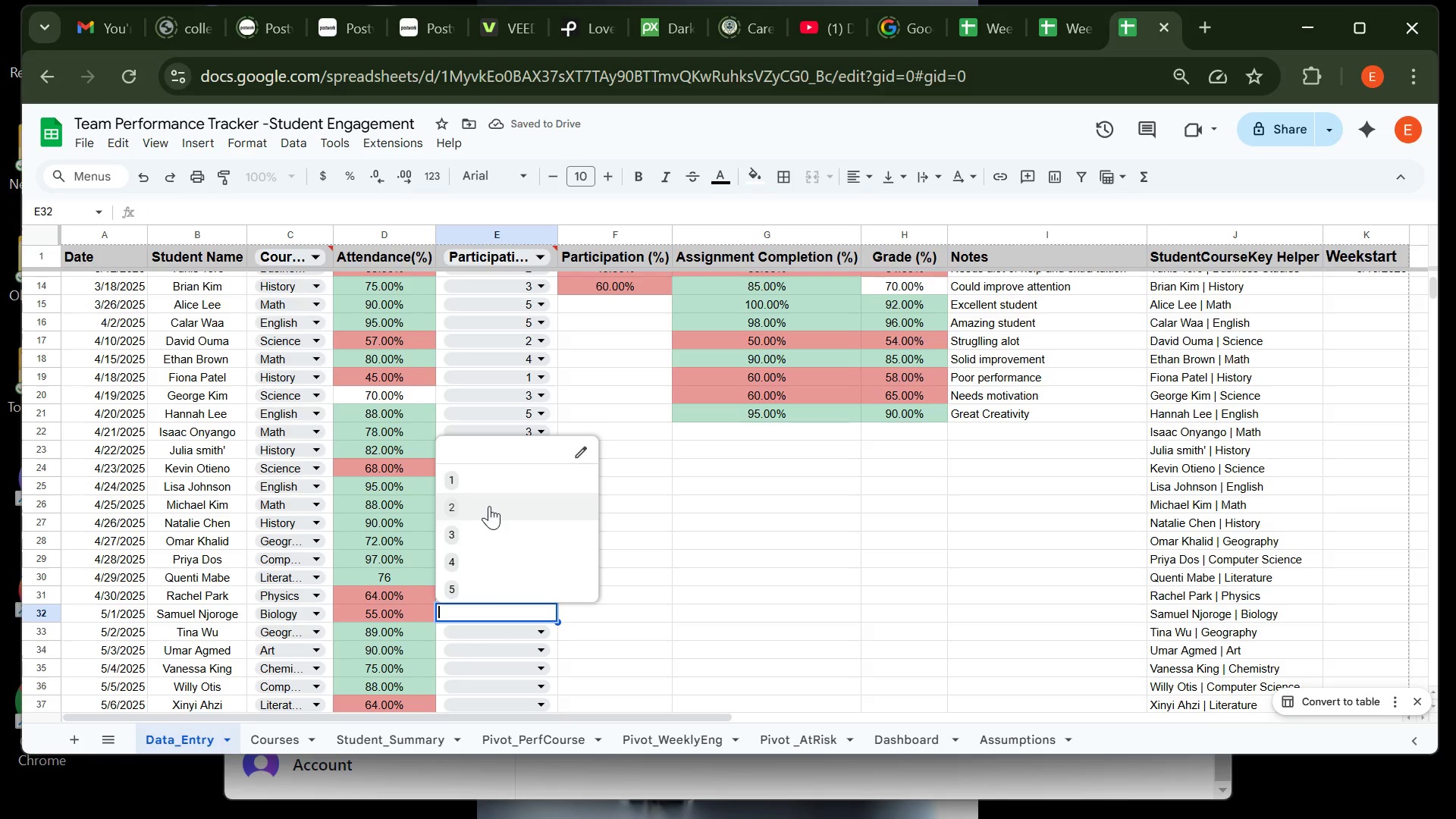 
left_click([489, 506])
 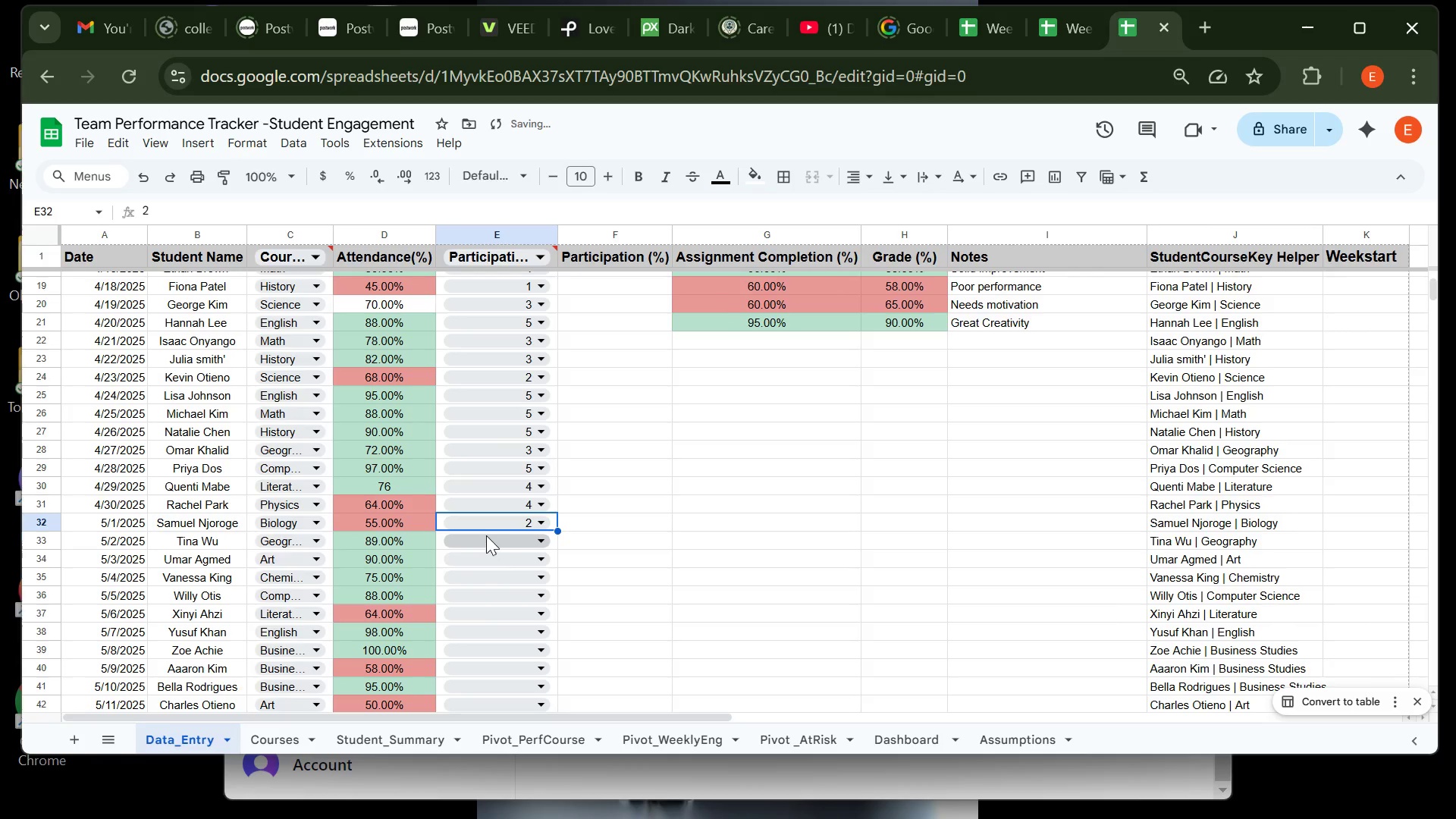 
left_click([486, 536])
 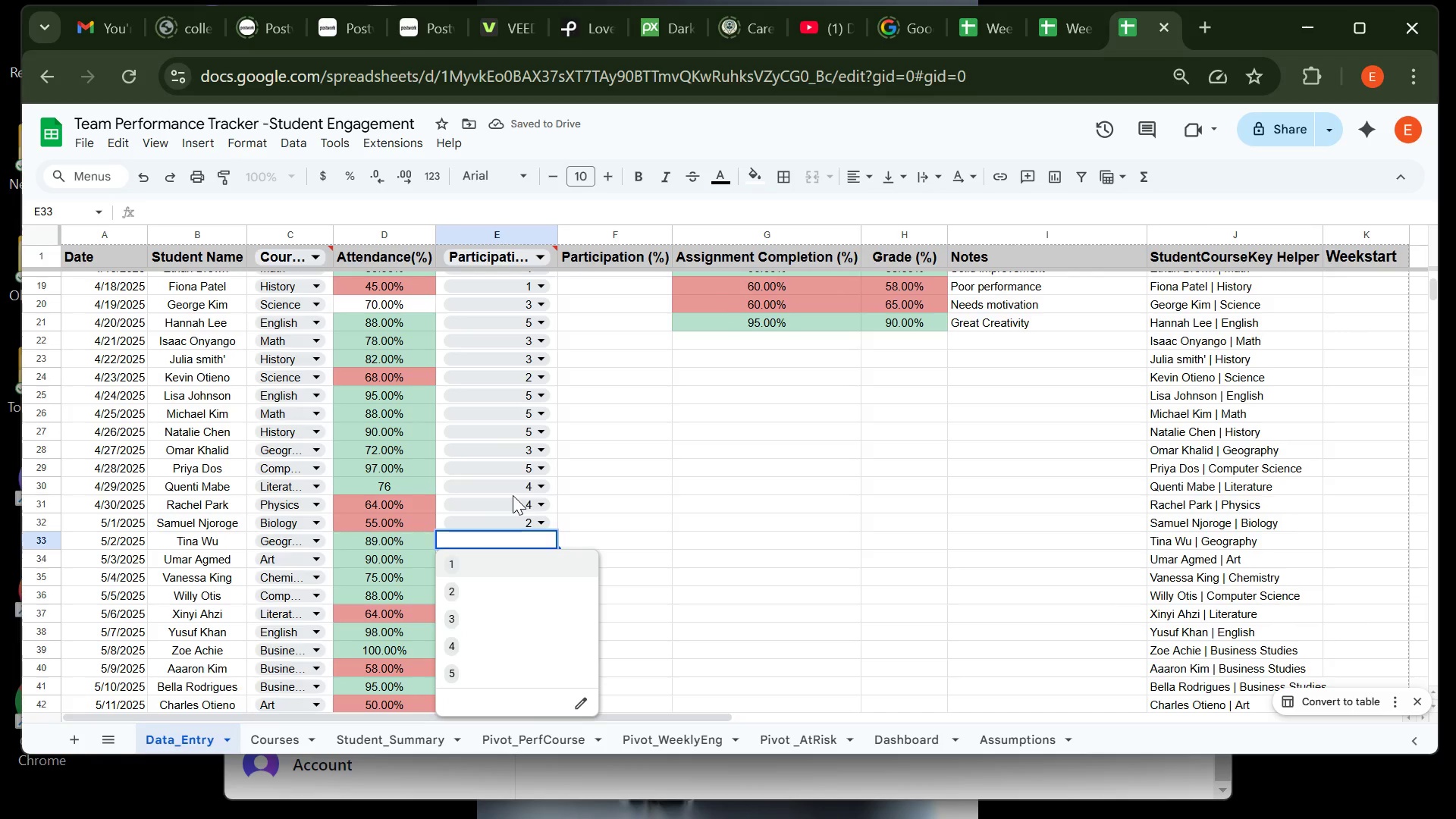 
left_click([513, 499])
 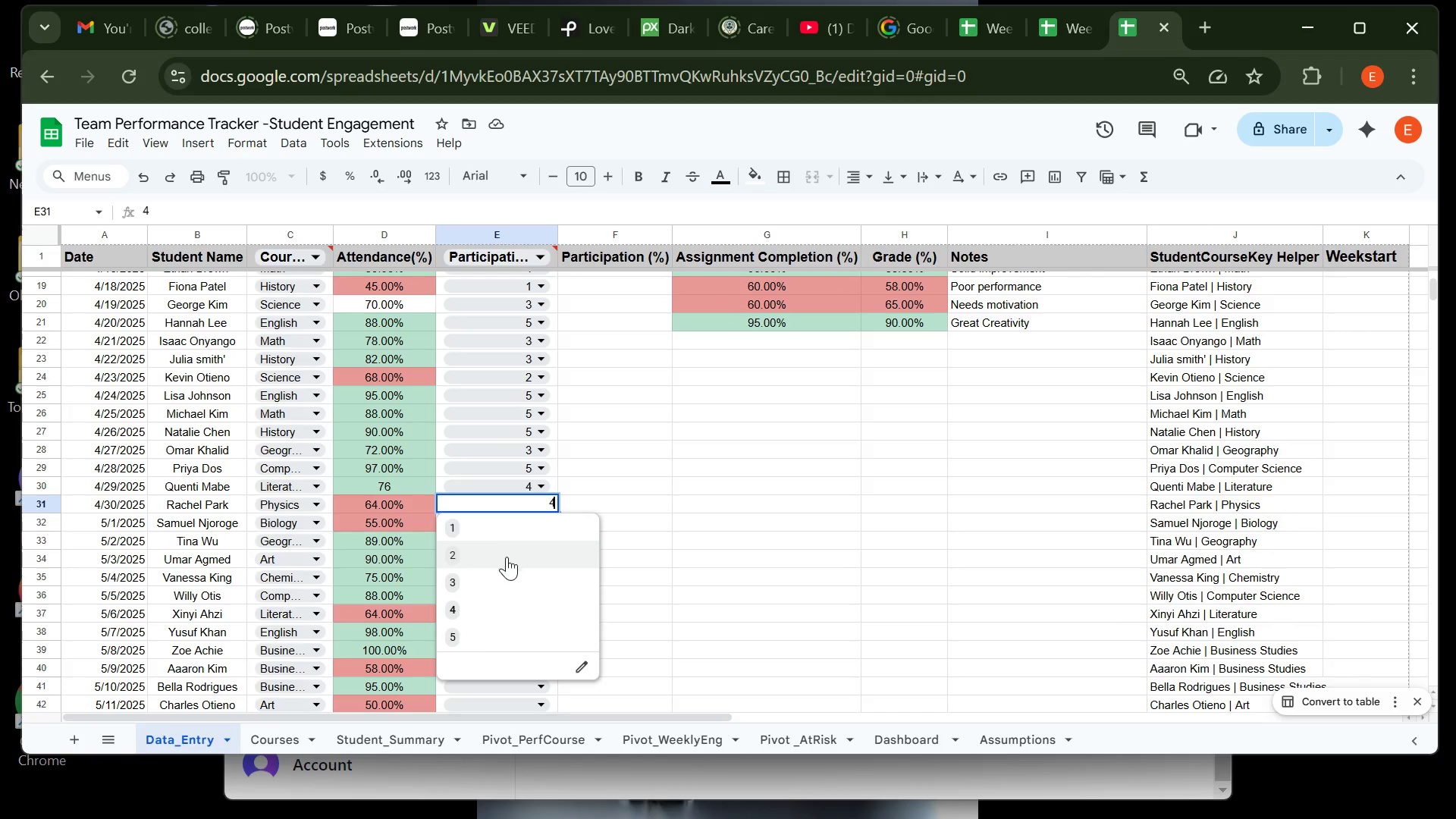 
left_click([507, 557])
 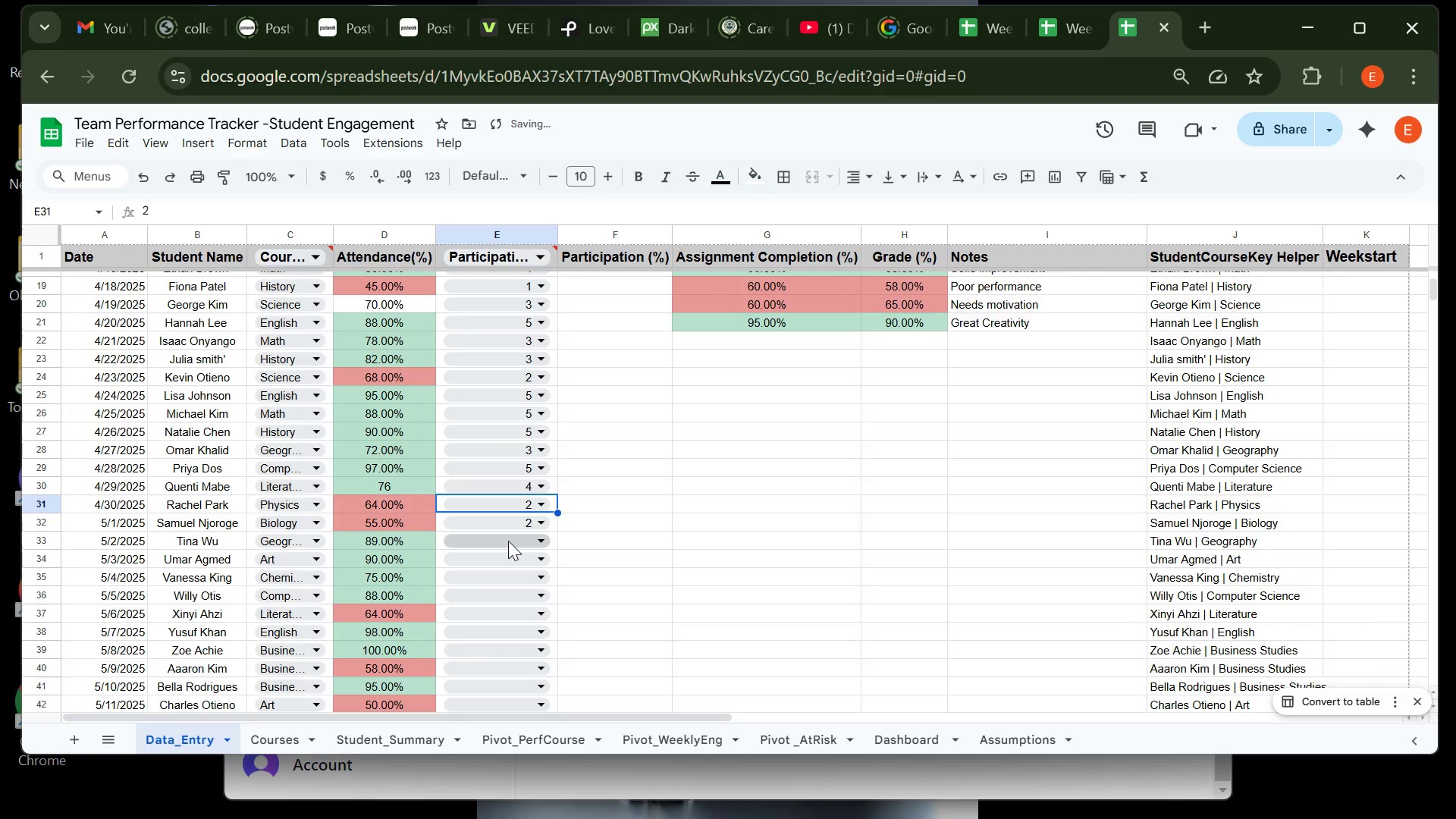 
left_click([508, 541])
 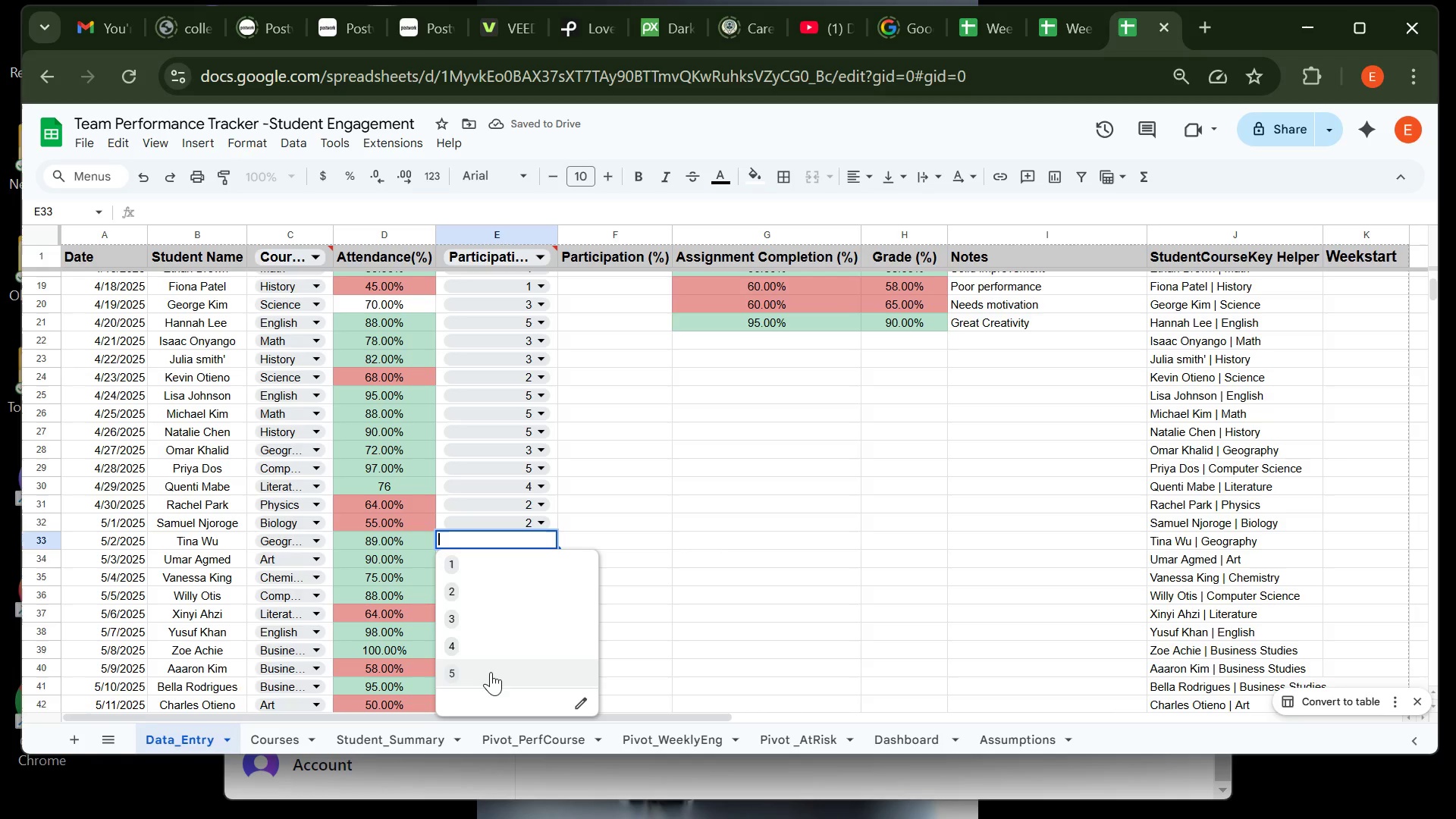 
left_click([491, 672])
 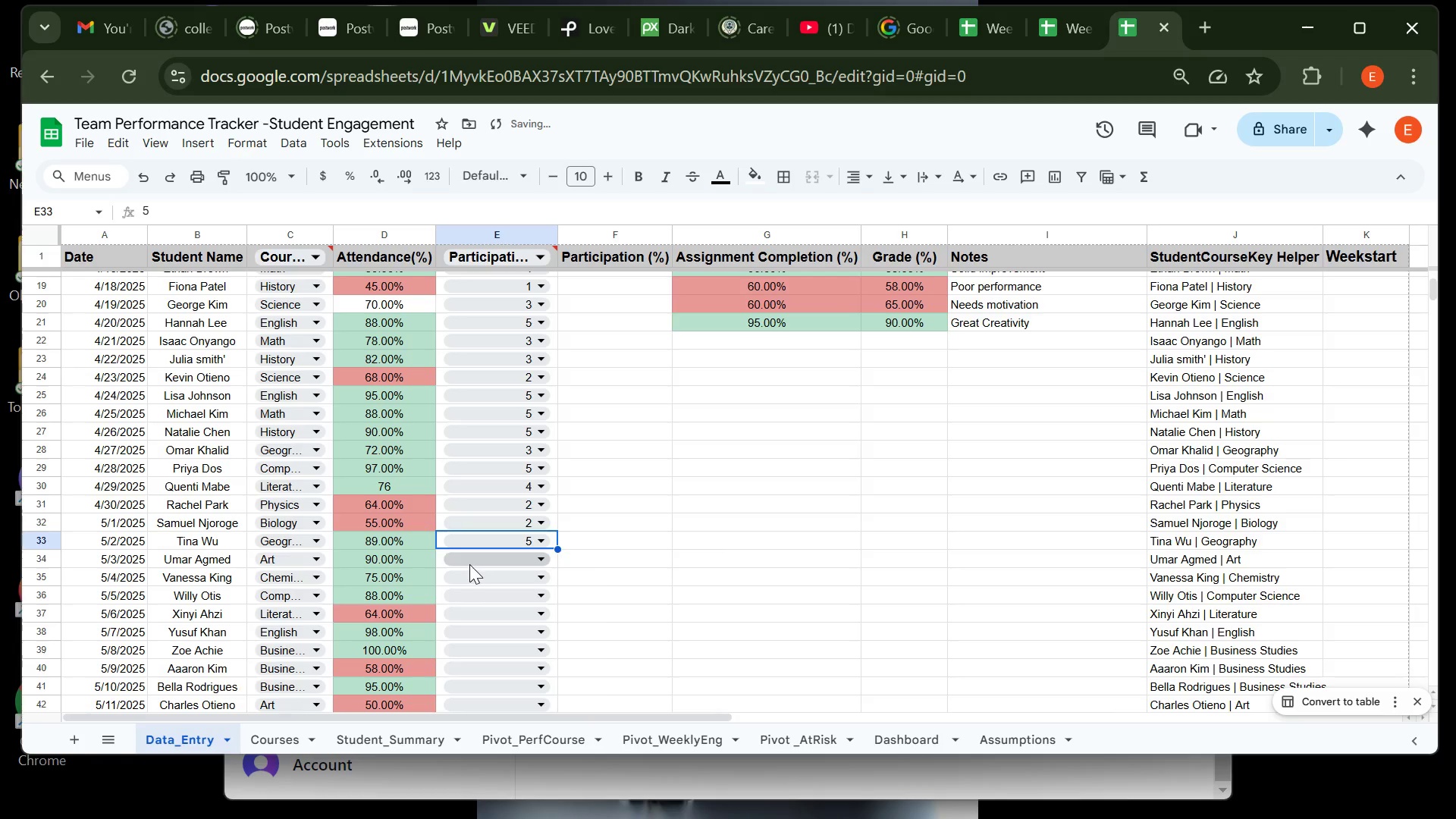 
left_click([469, 564])
 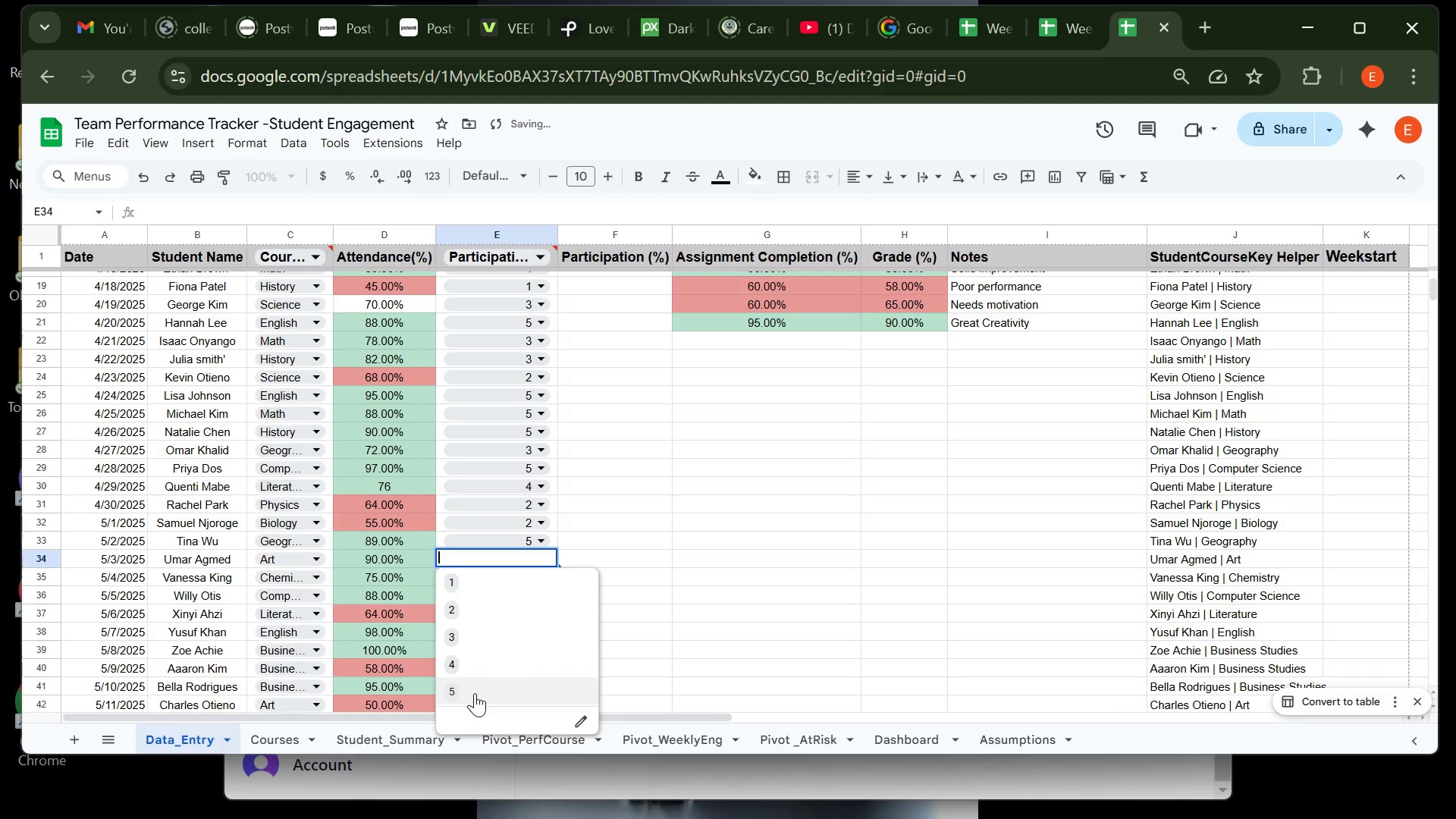 
left_click([475, 693])
 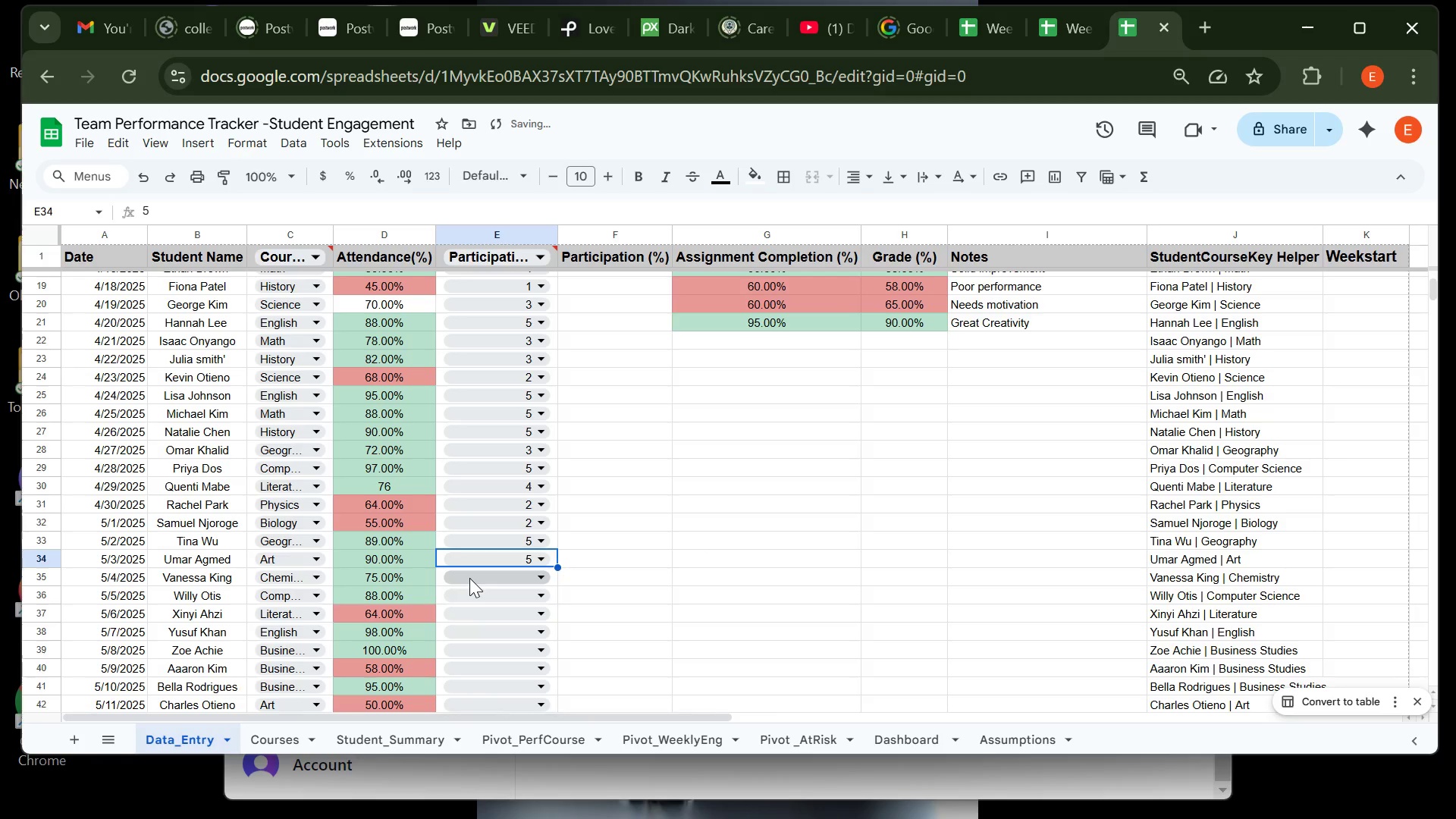 
left_click([469, 578])
 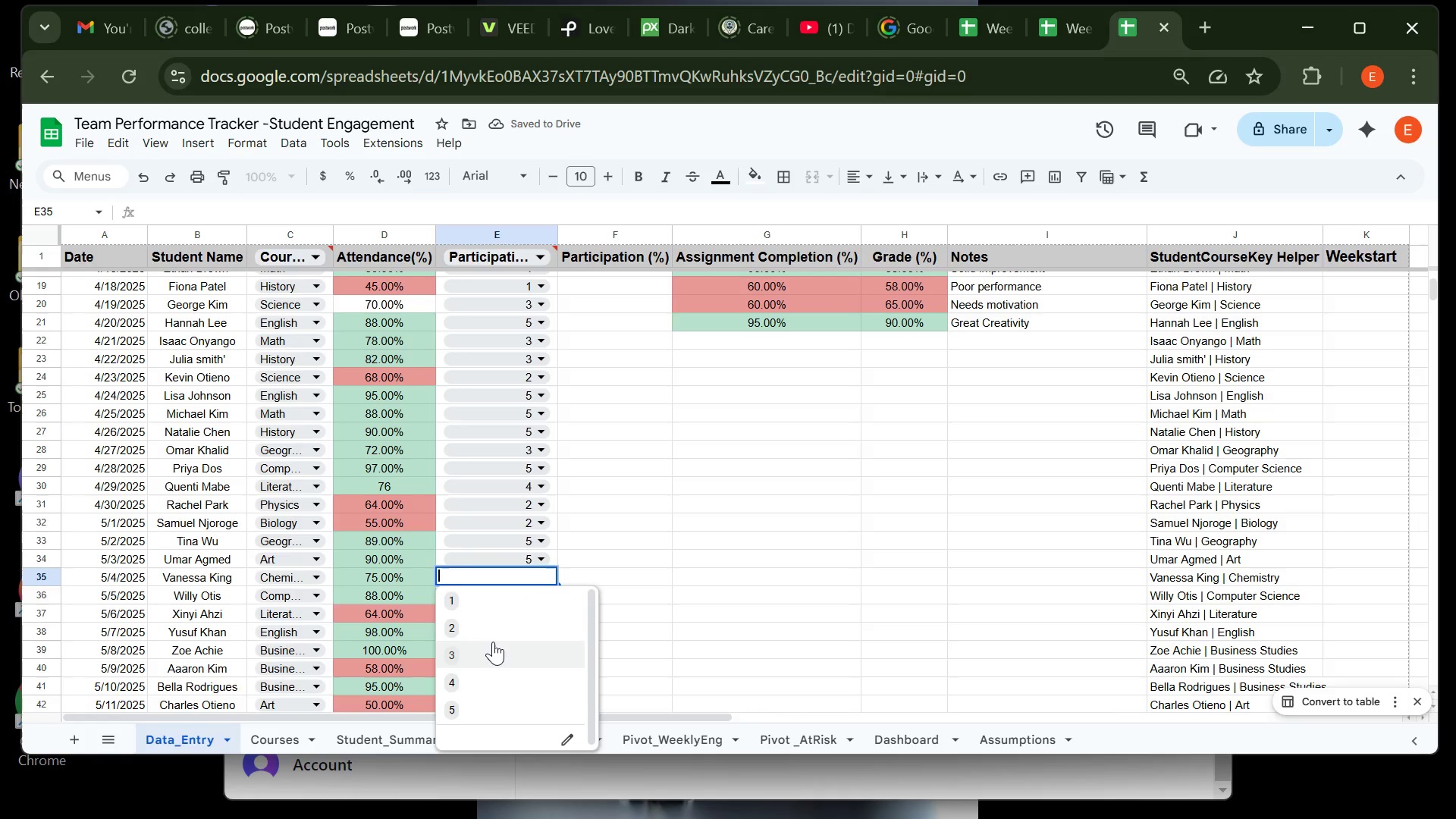 
left_click([493, 642])
 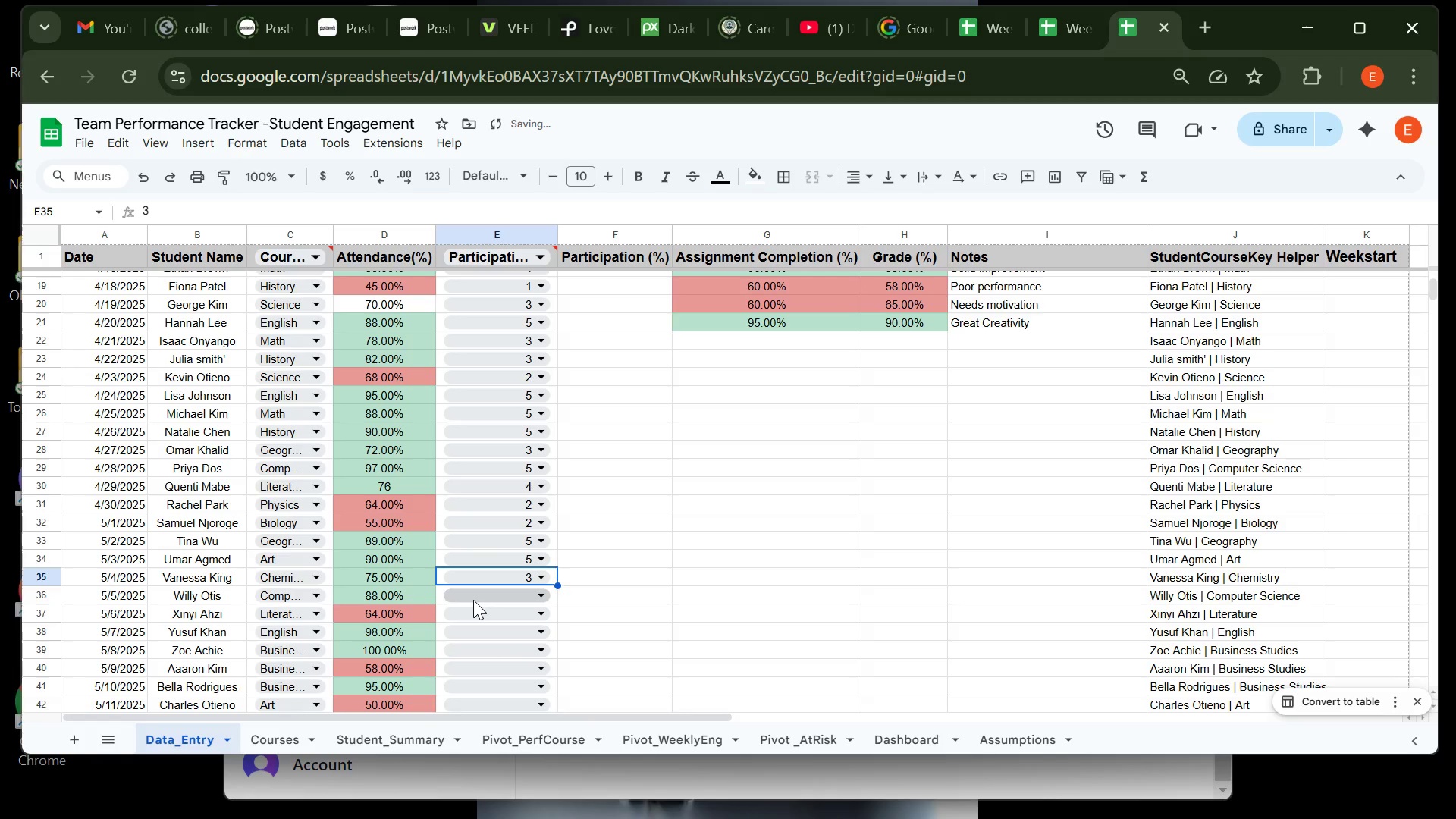 
left_click([473, 600])
 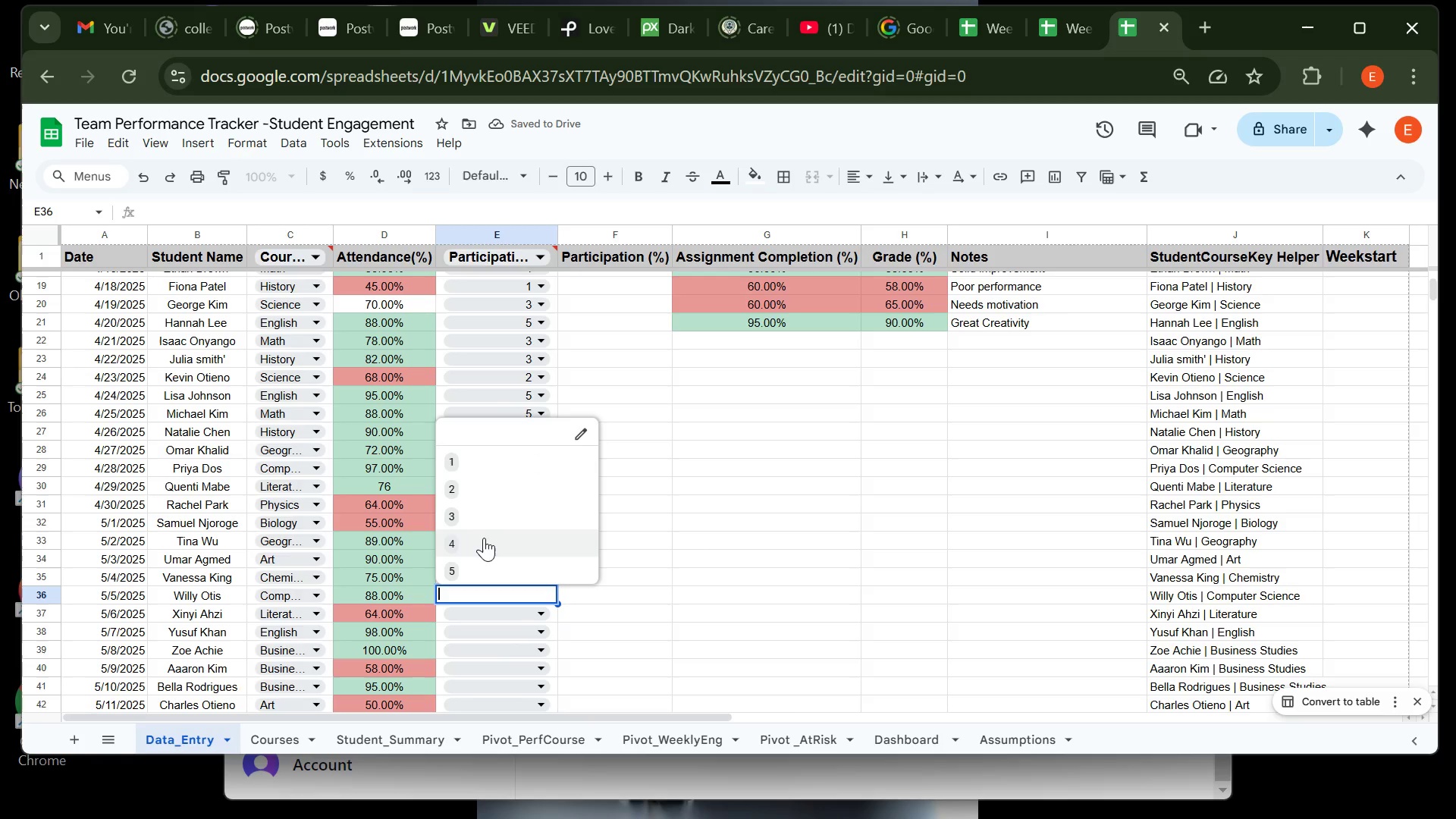 
left_click([484, 538])
 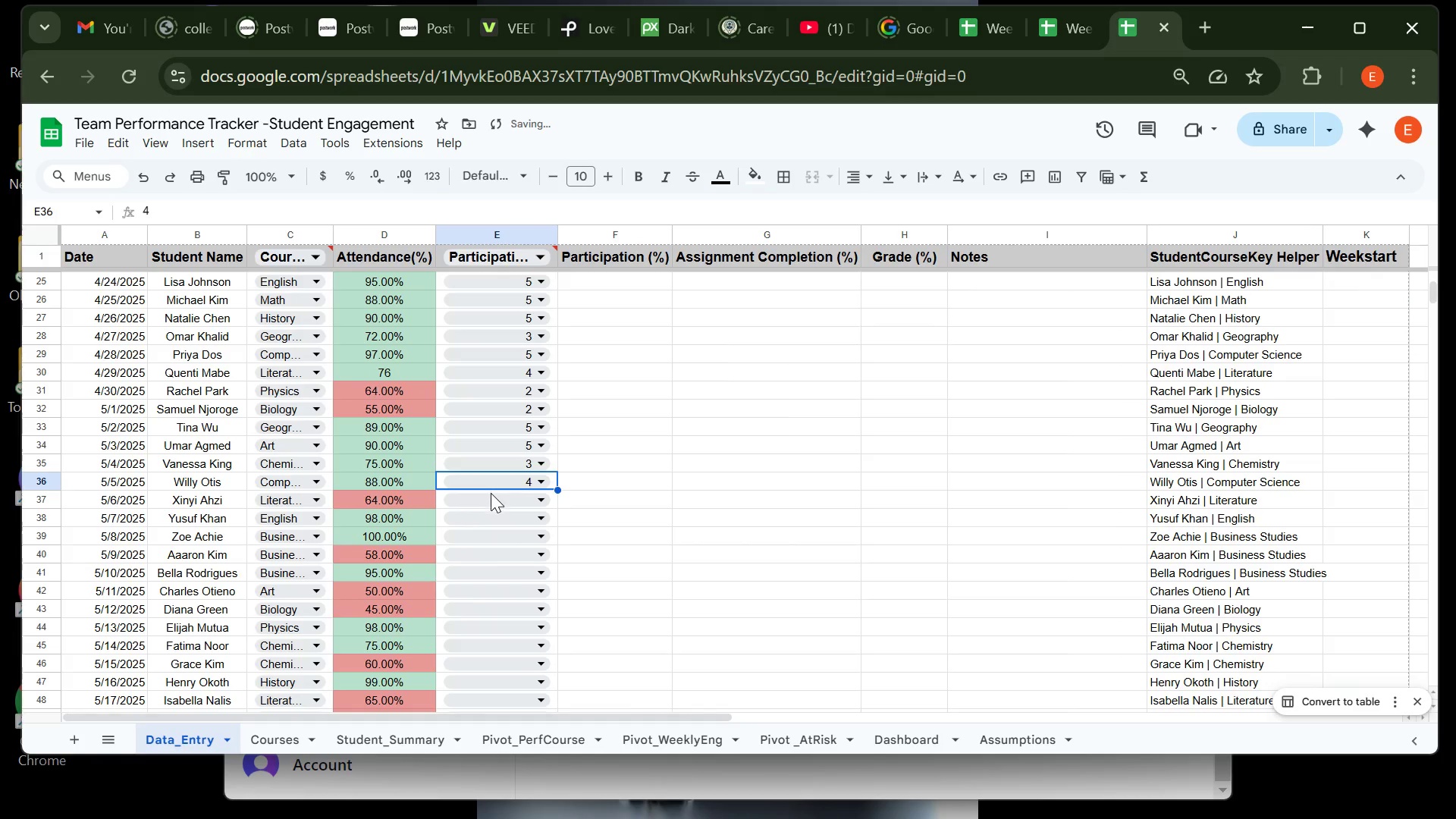 
left_click([490, 498])
 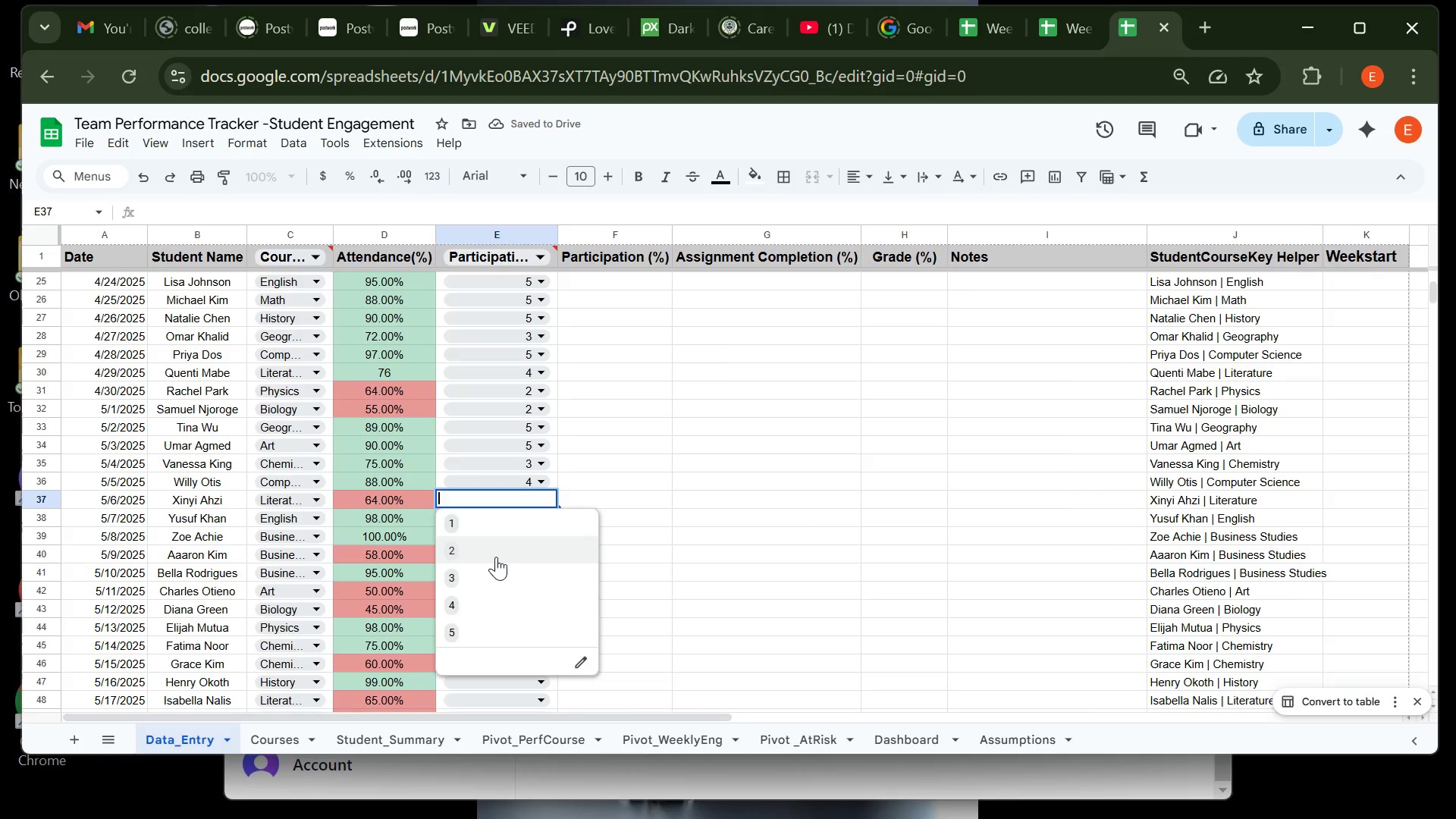 
left_click([496, 557])
 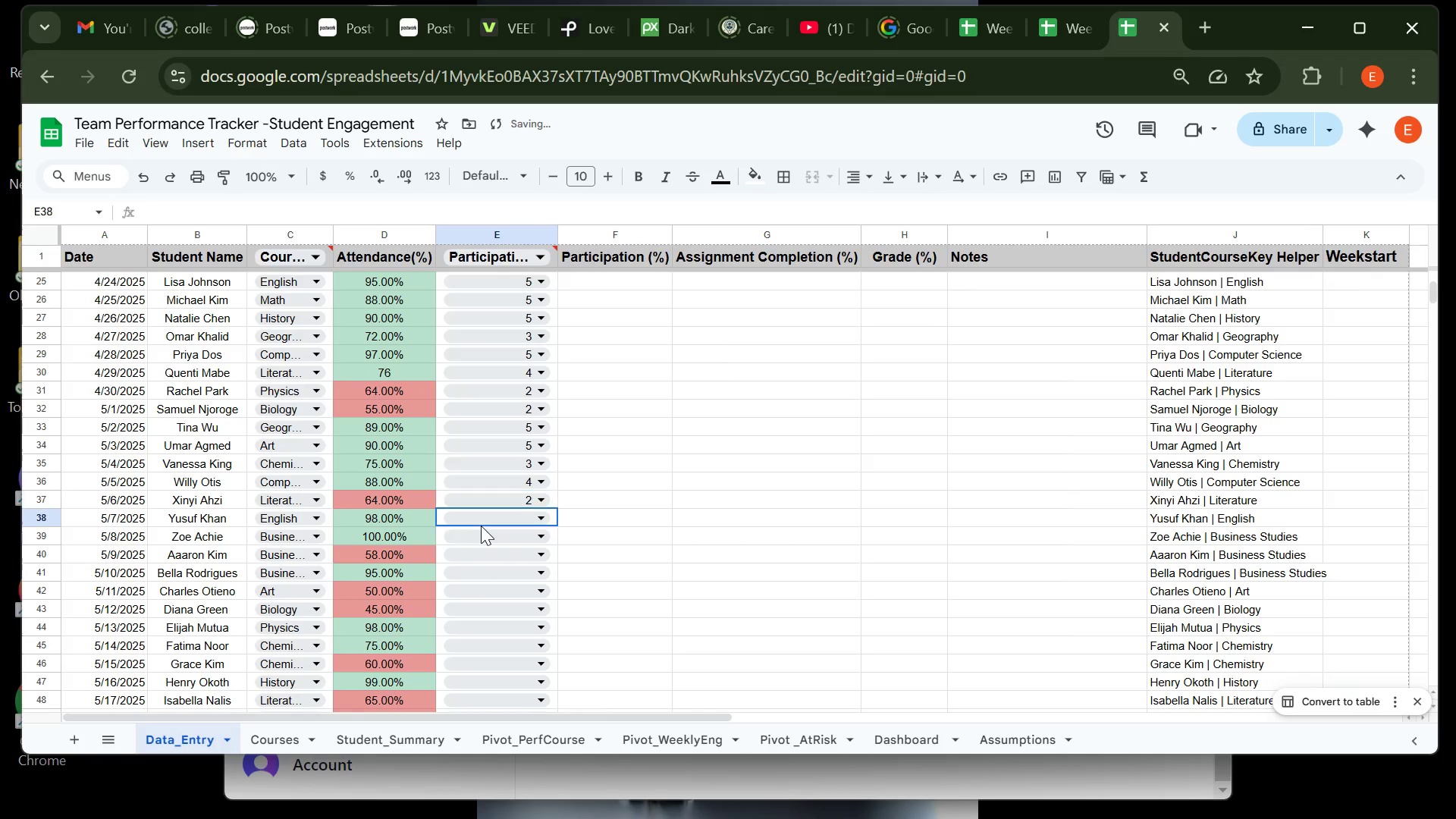 
left_click([481, 526])
 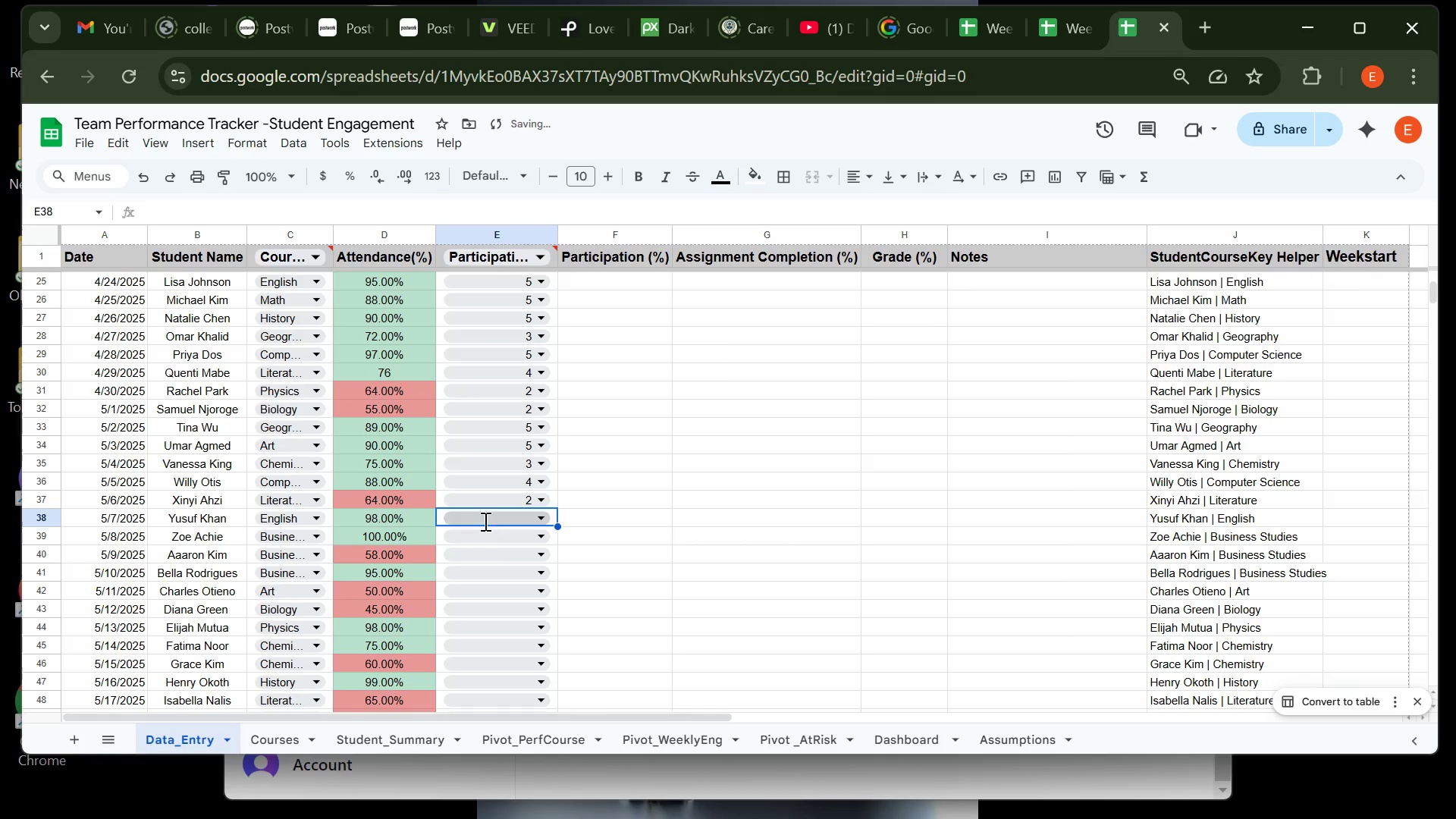 
left_click([484, 521])
 